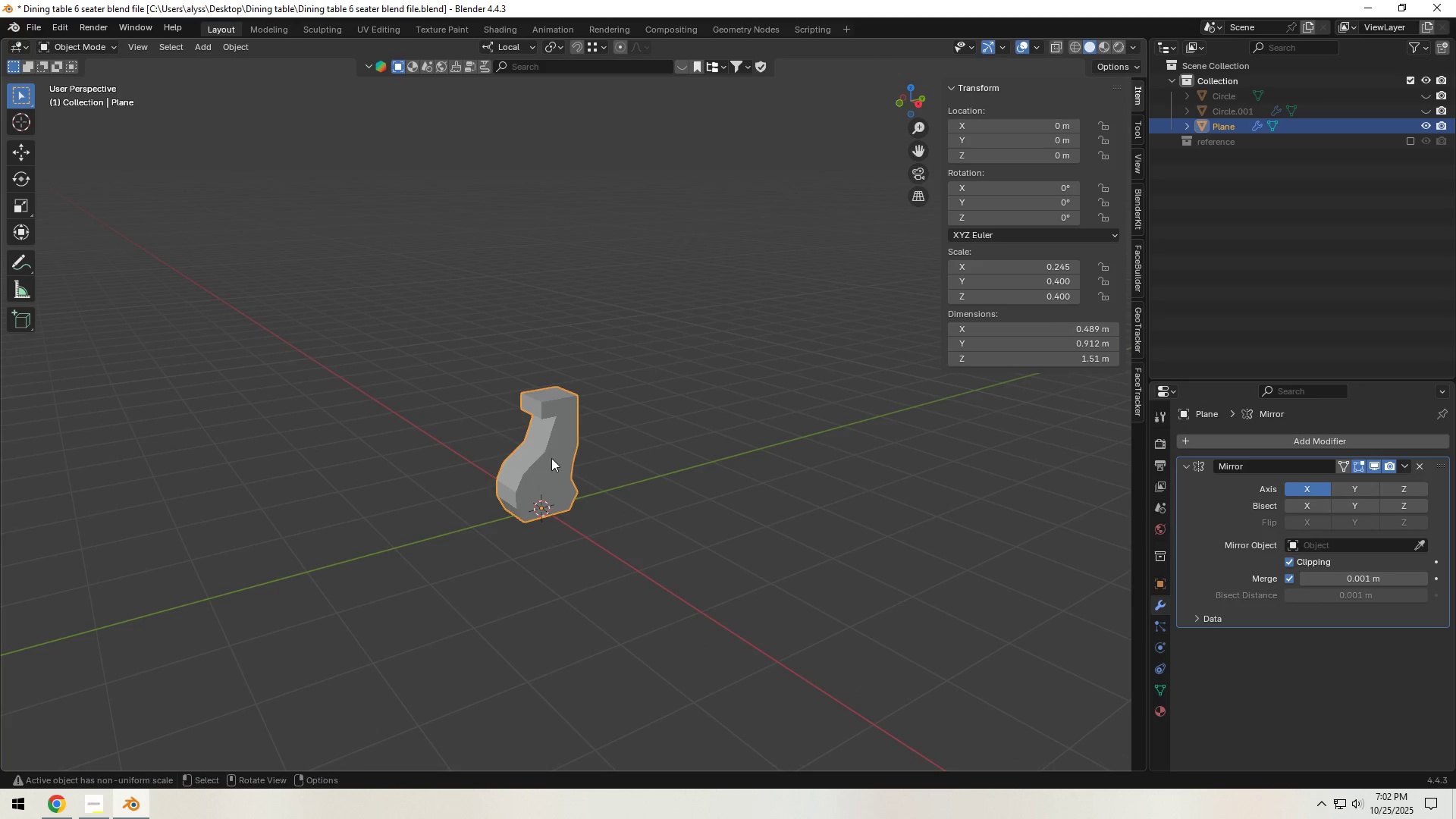 
key(X)
 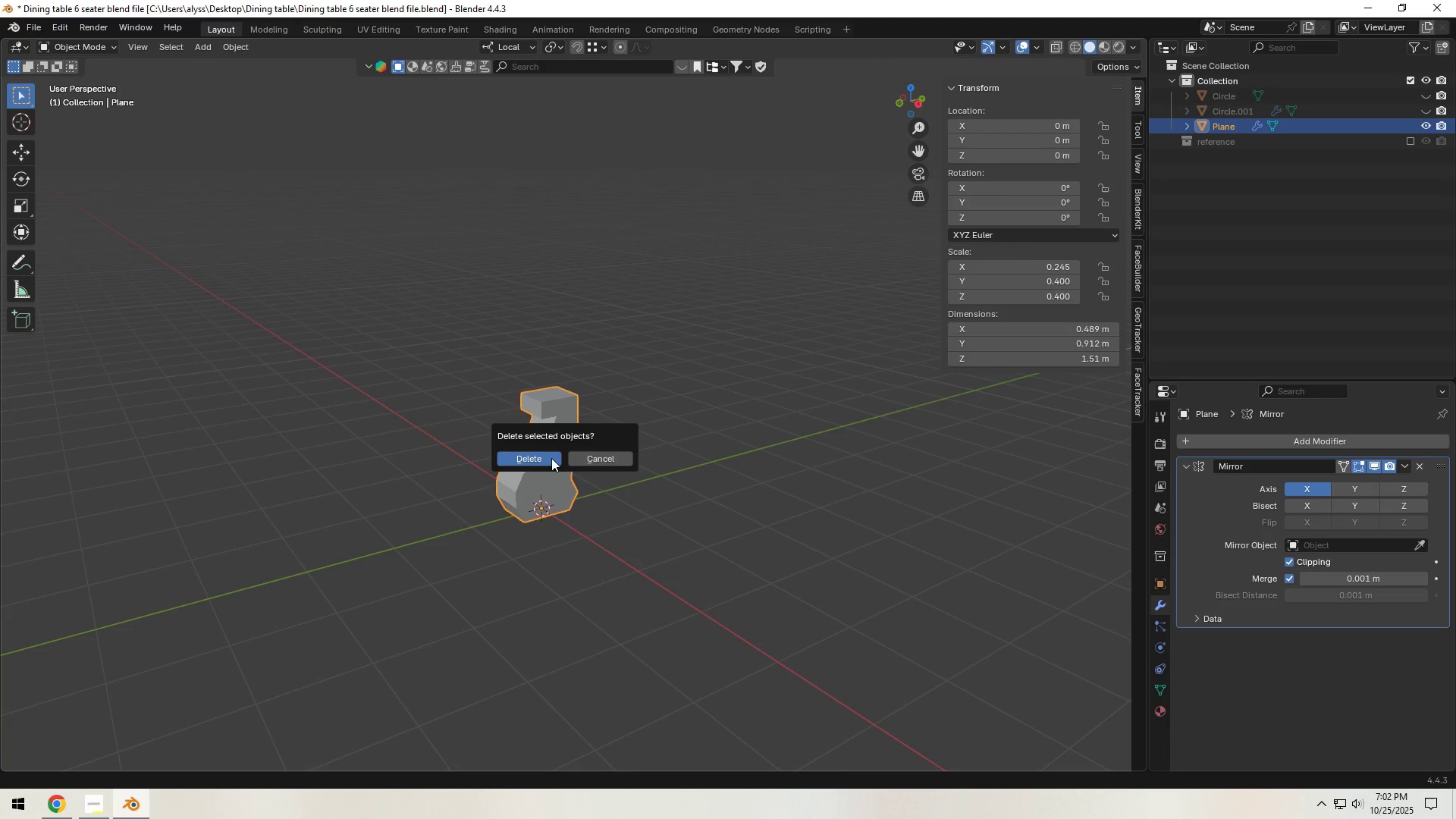 
left_click([551, 458])
 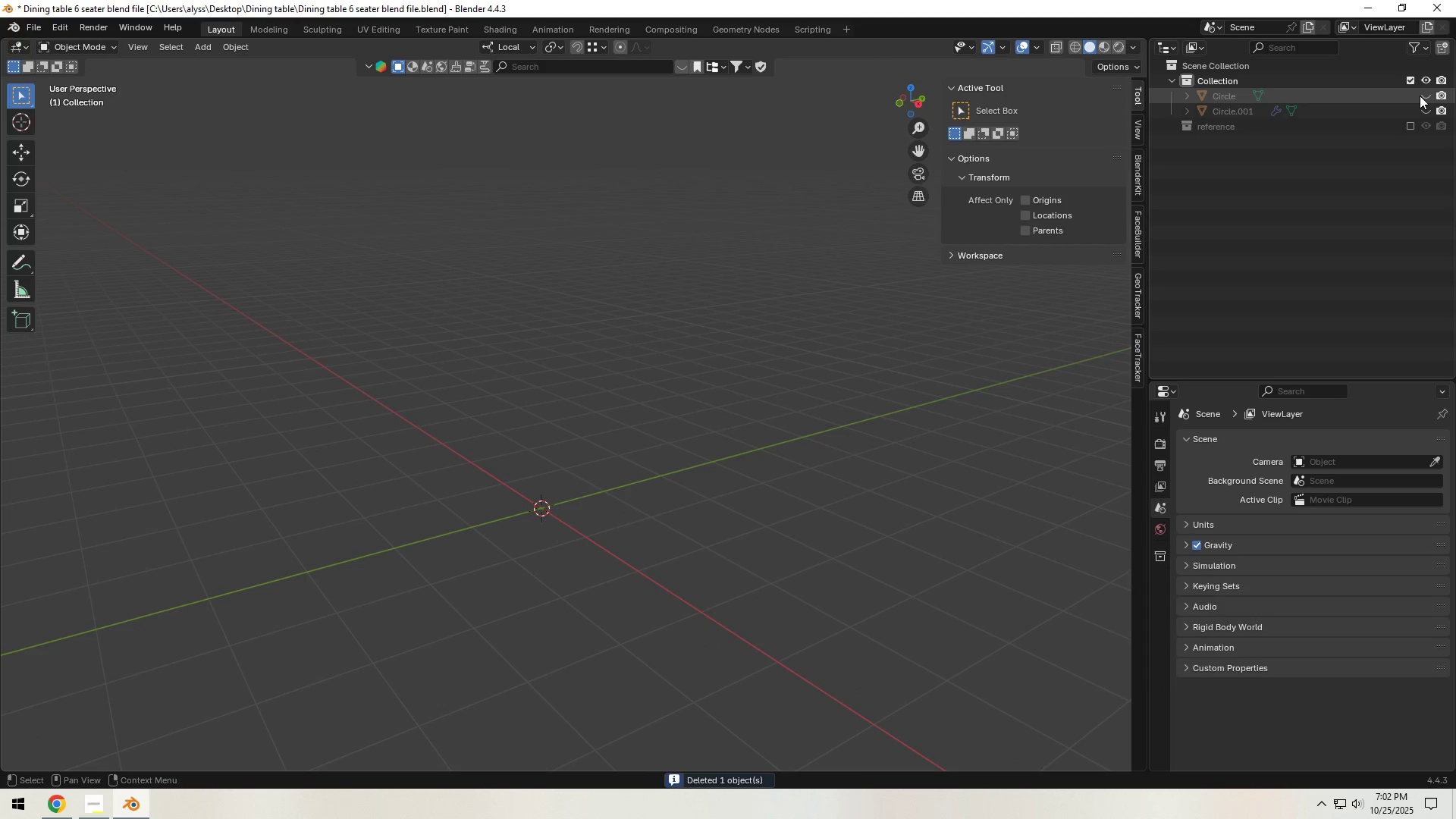 
left_click([1428, 94])
 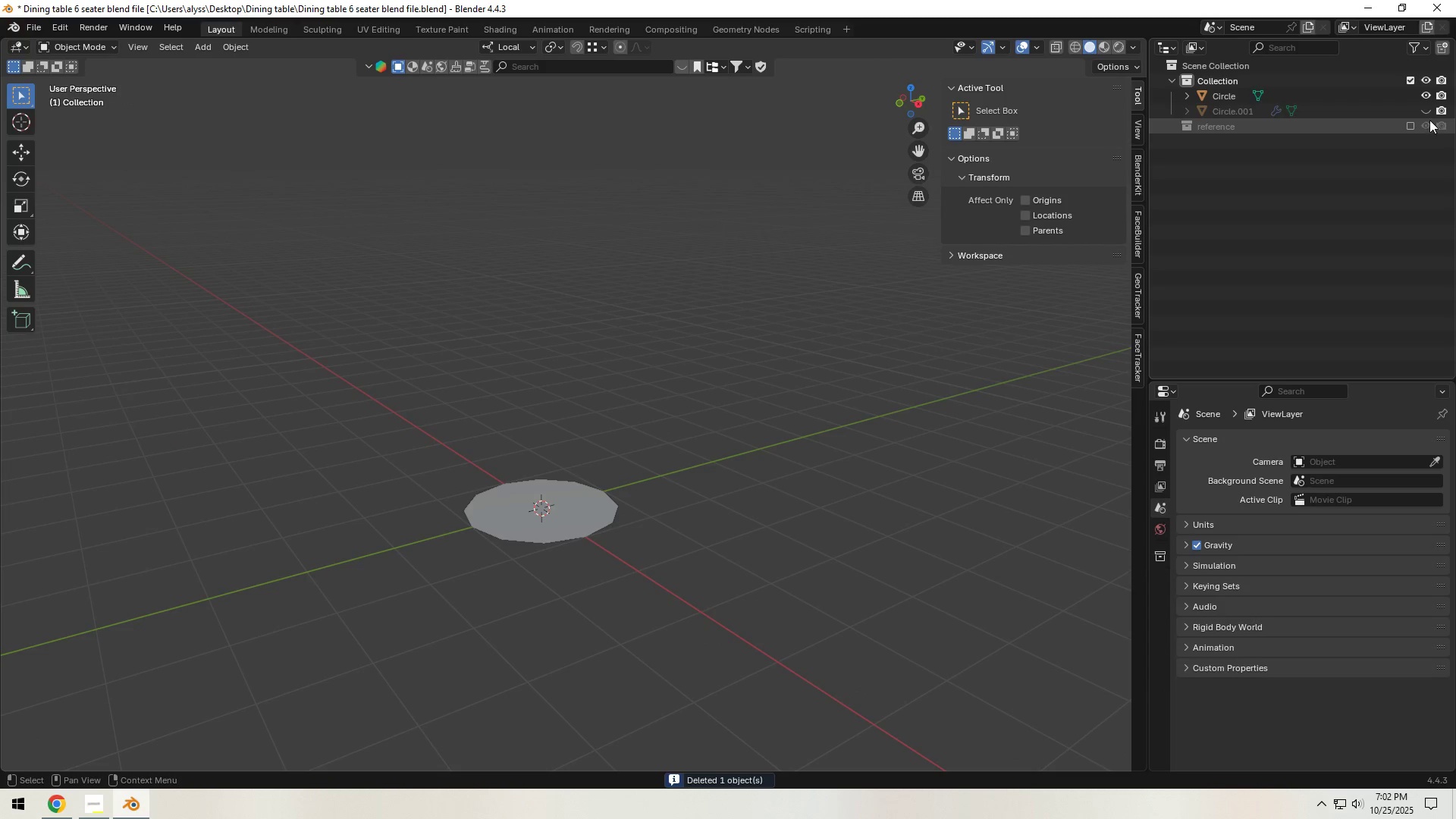 
left_click([1429, 113])
 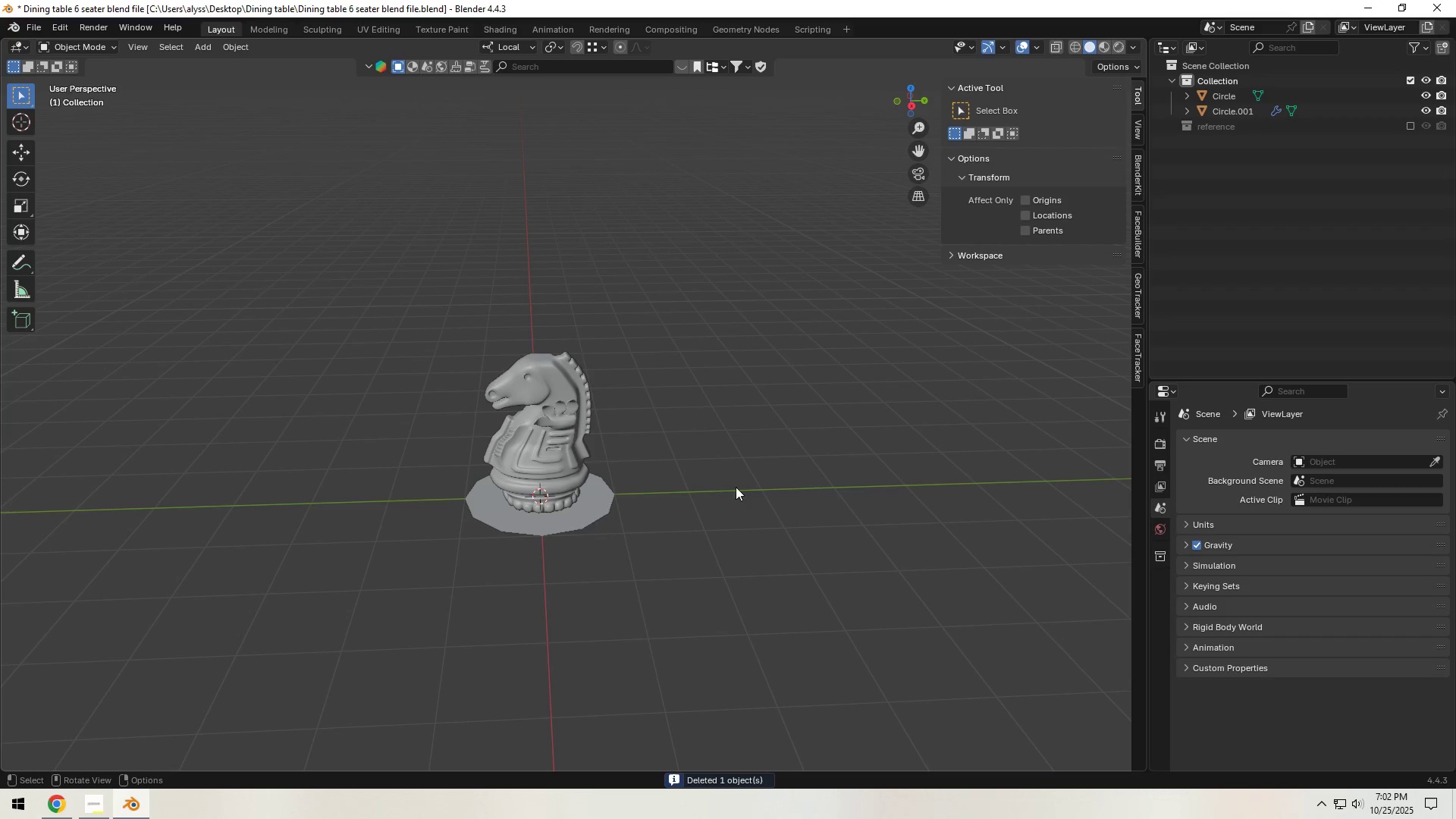 
key(Control+S)
 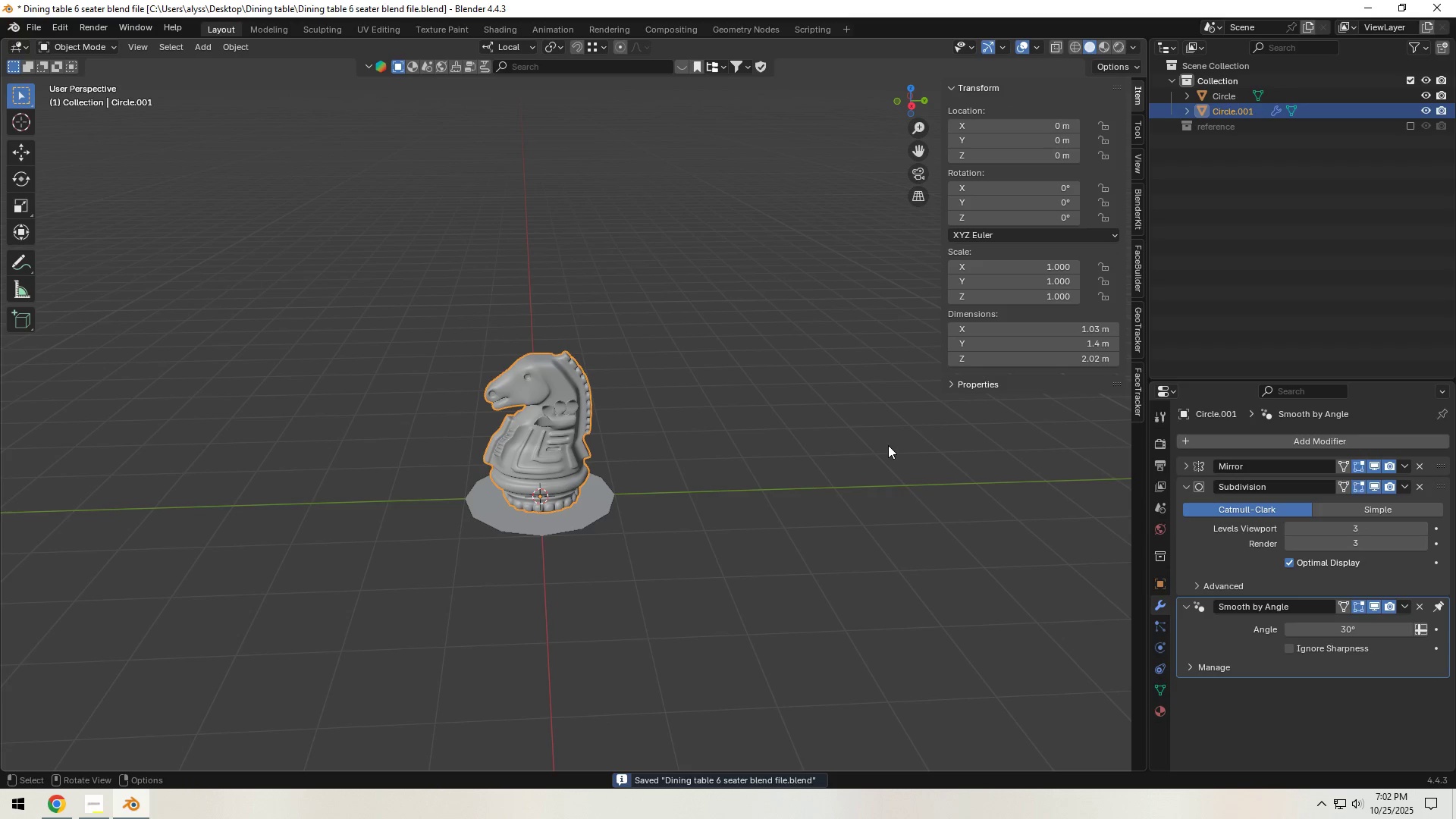 
key(S)
 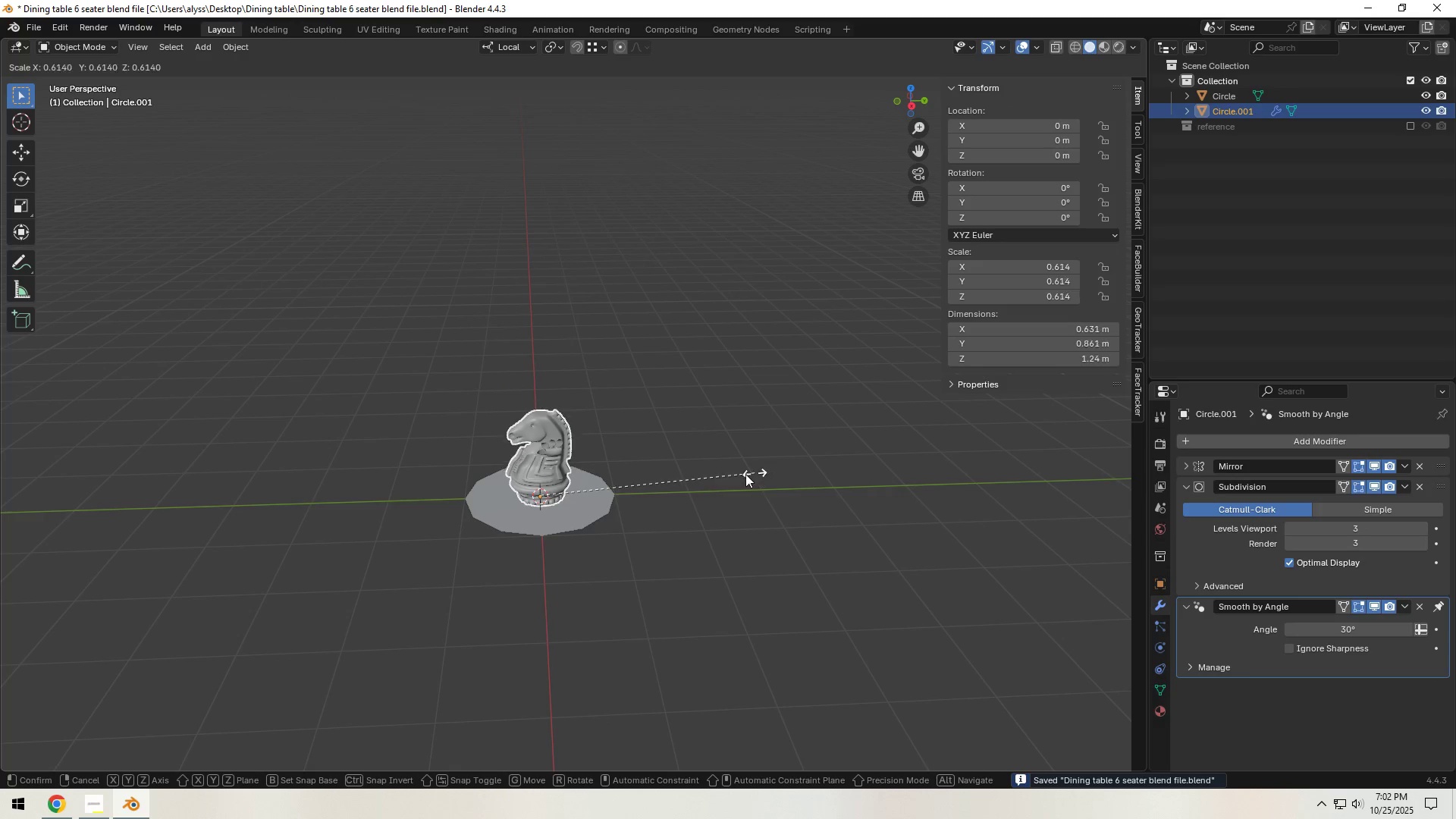 
left_click([739, 475])
 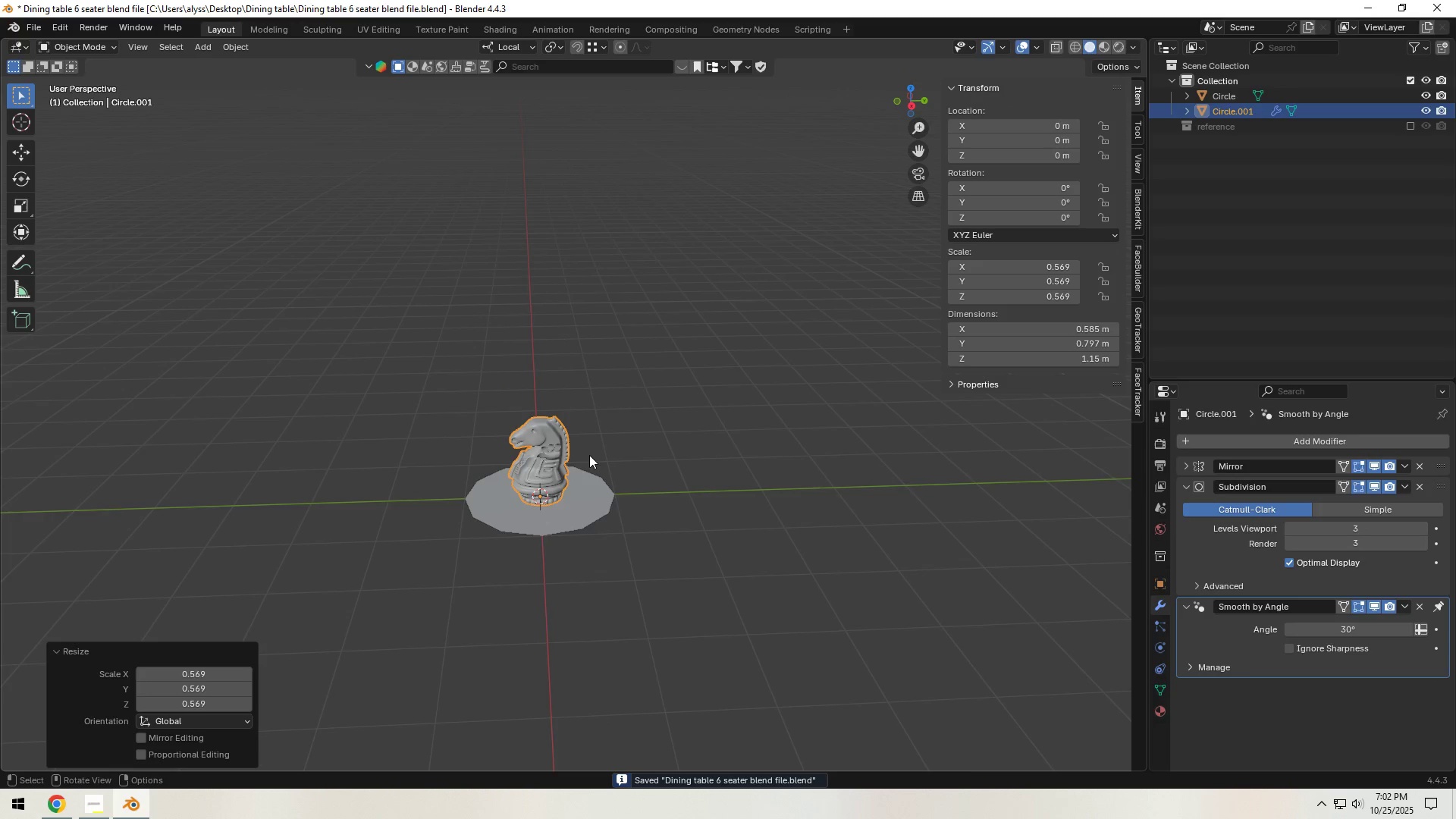 
scroll: coordinate [590, 459], scroll_direction: up, amount: 3.0
 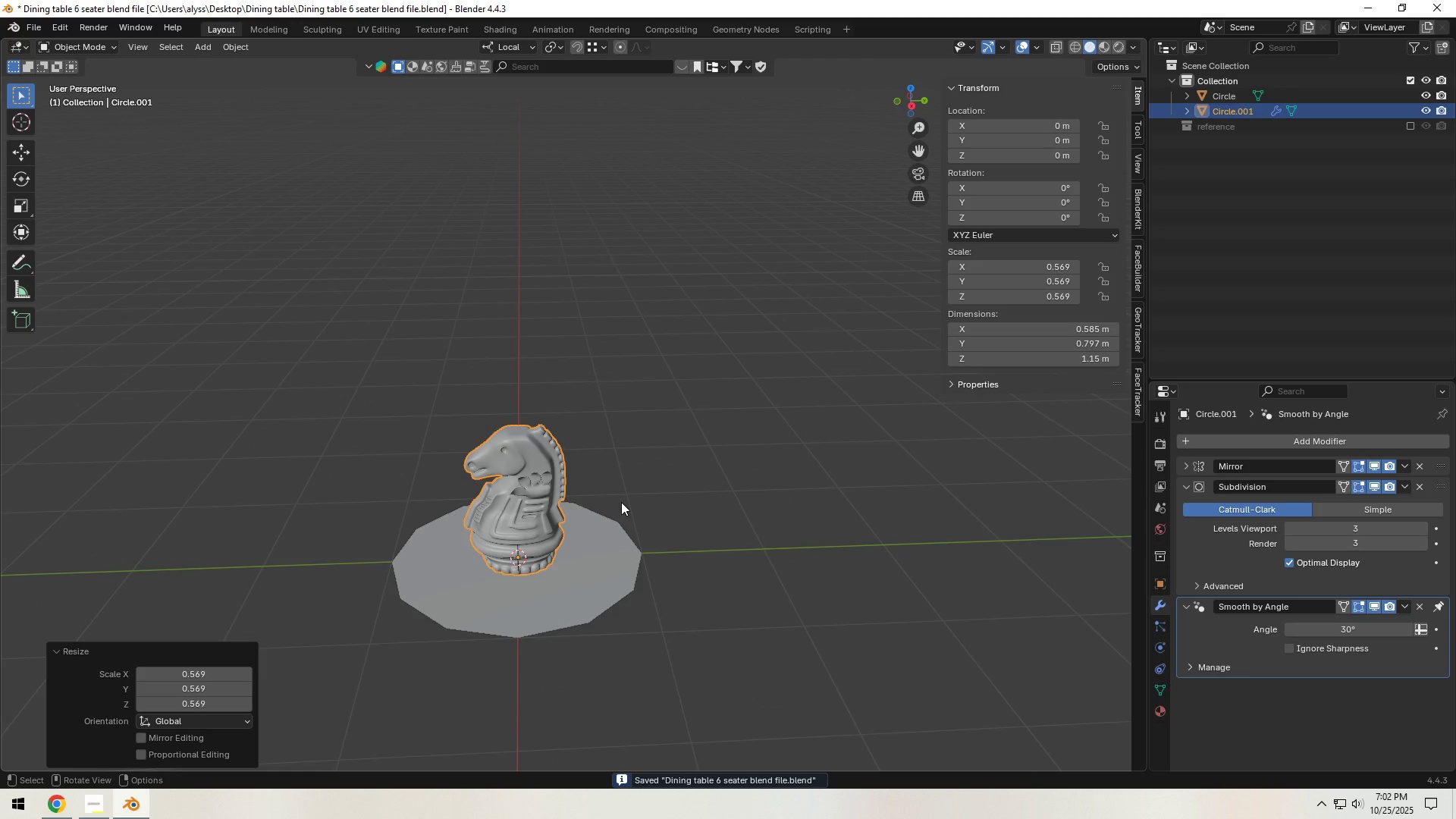 
key(Backquote)
 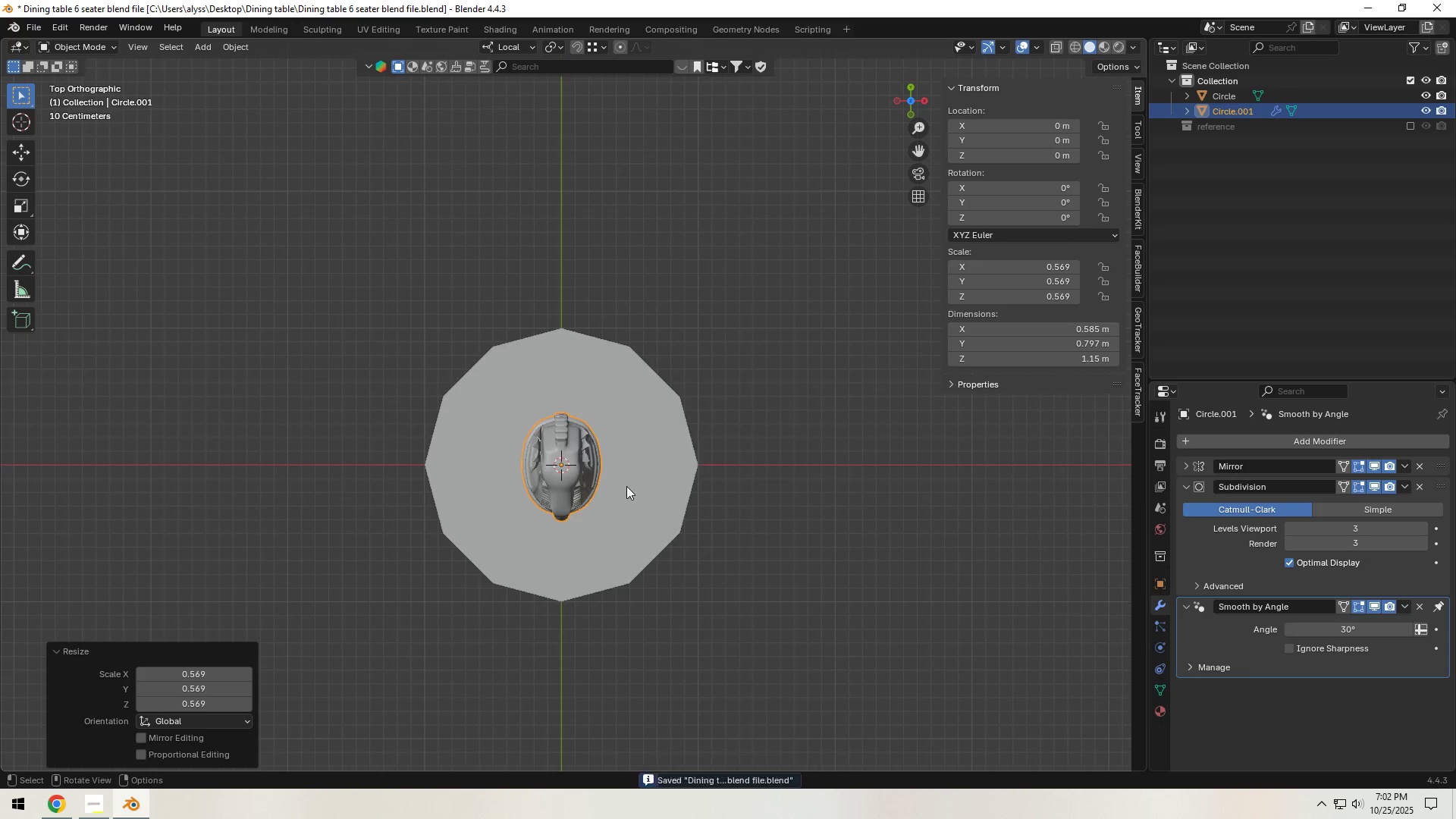 
hold_key(key=ShiftLeft, duration=0.5)
 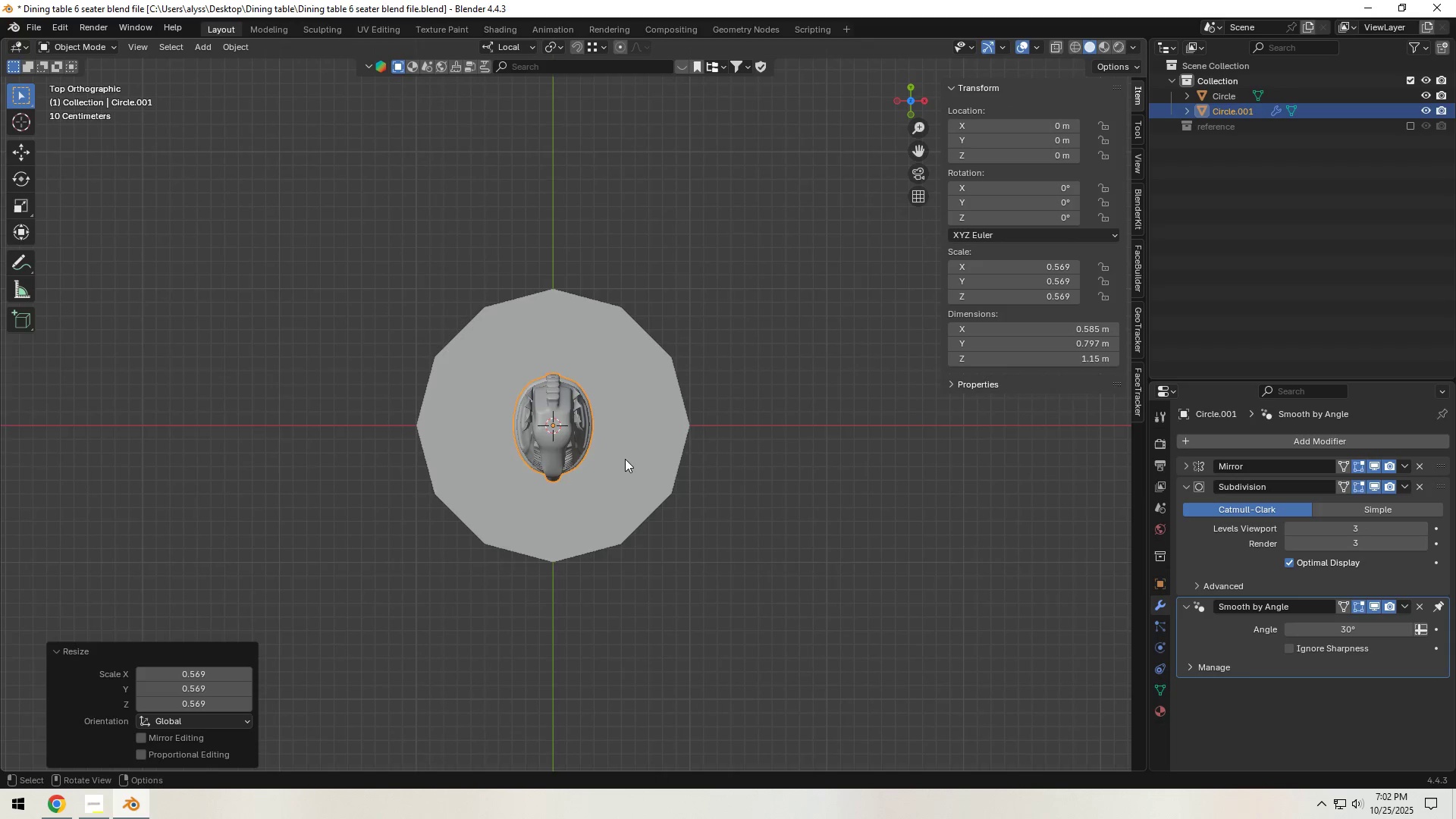 
scroll: coordinate [625, 465], scroll_direction: up, amount: 3.0
 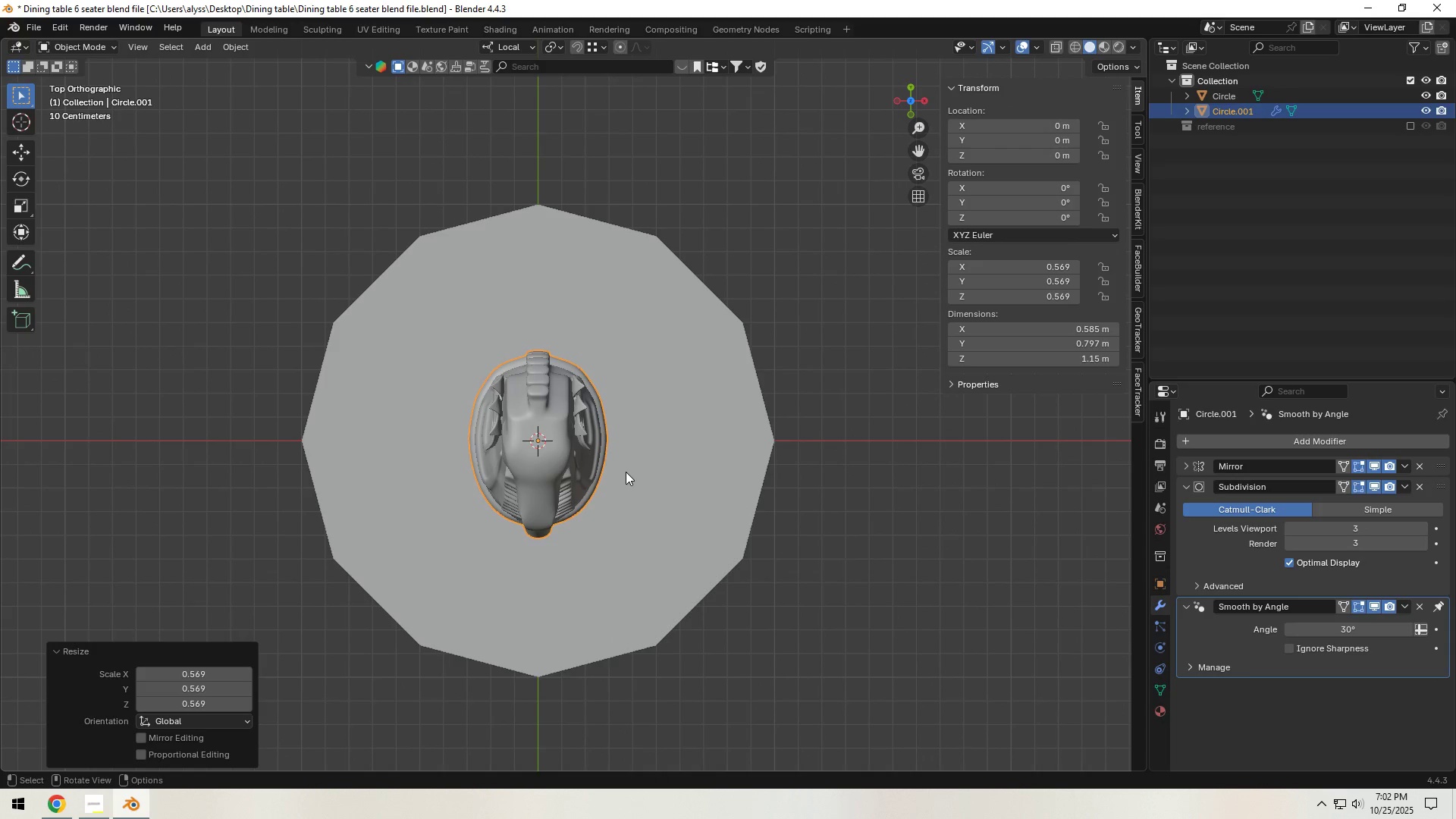 
key(Shift+ShiftLeft)
 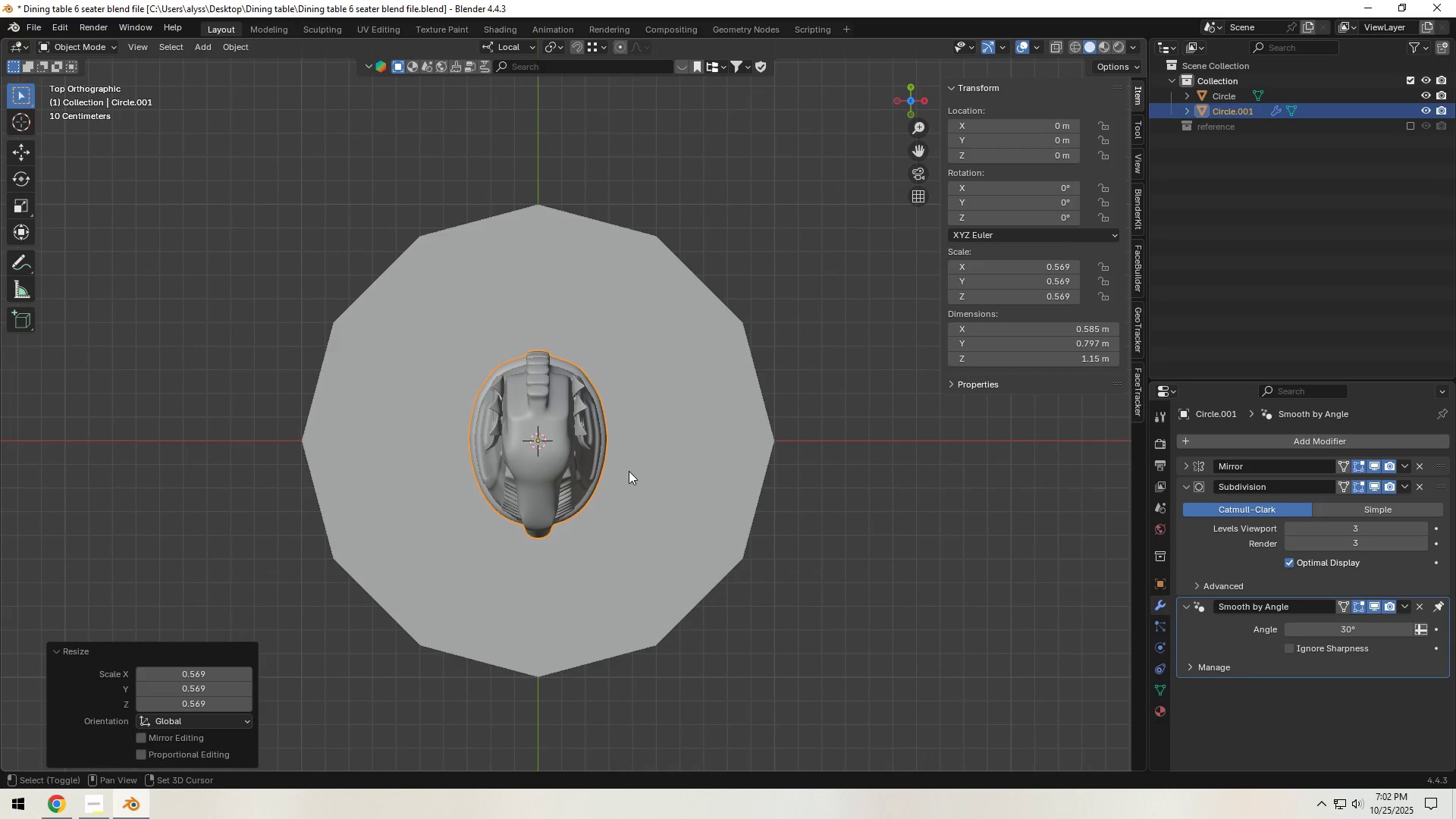 
key(Shift+D)
 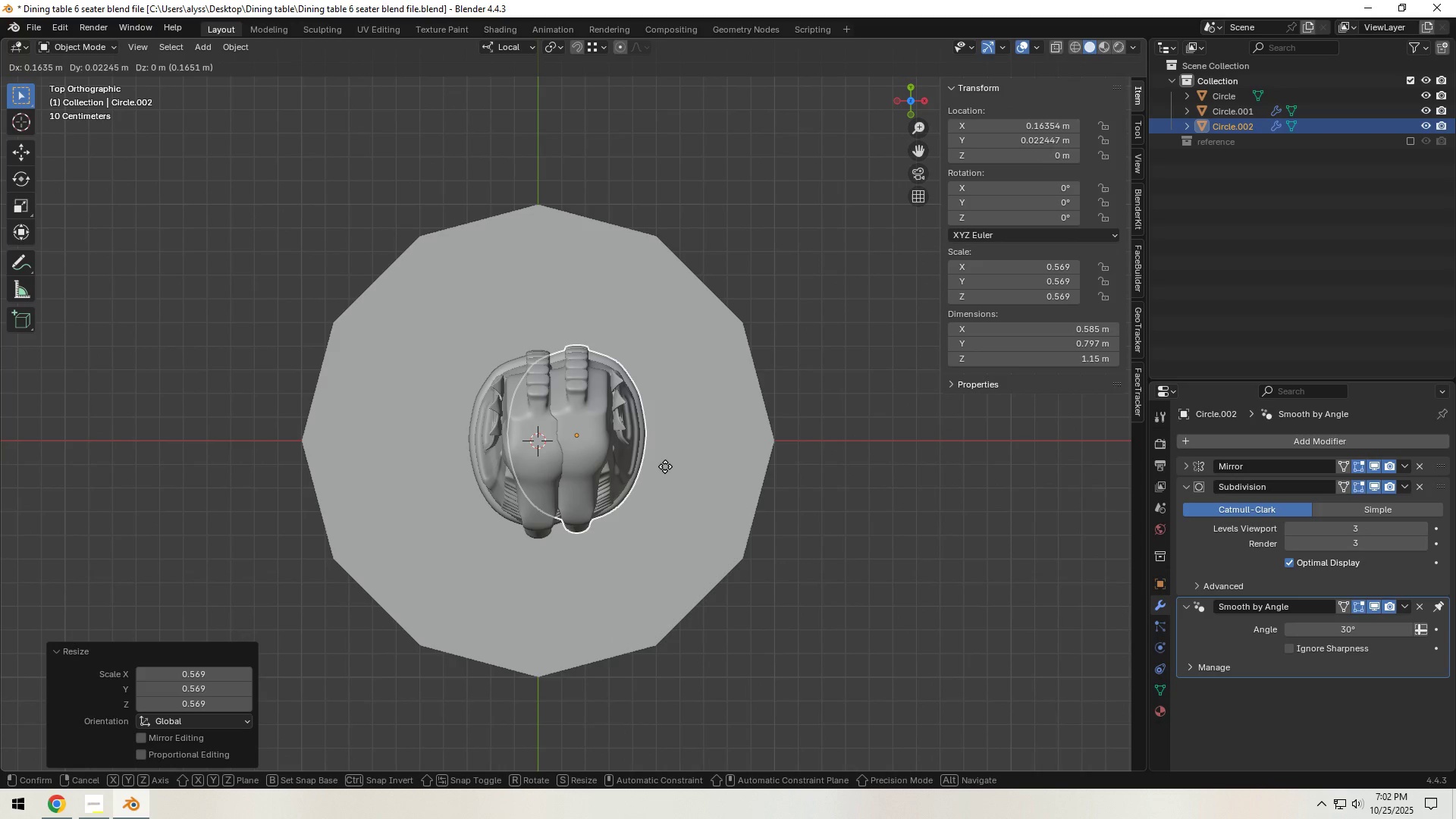 
right_click([665, 466])
 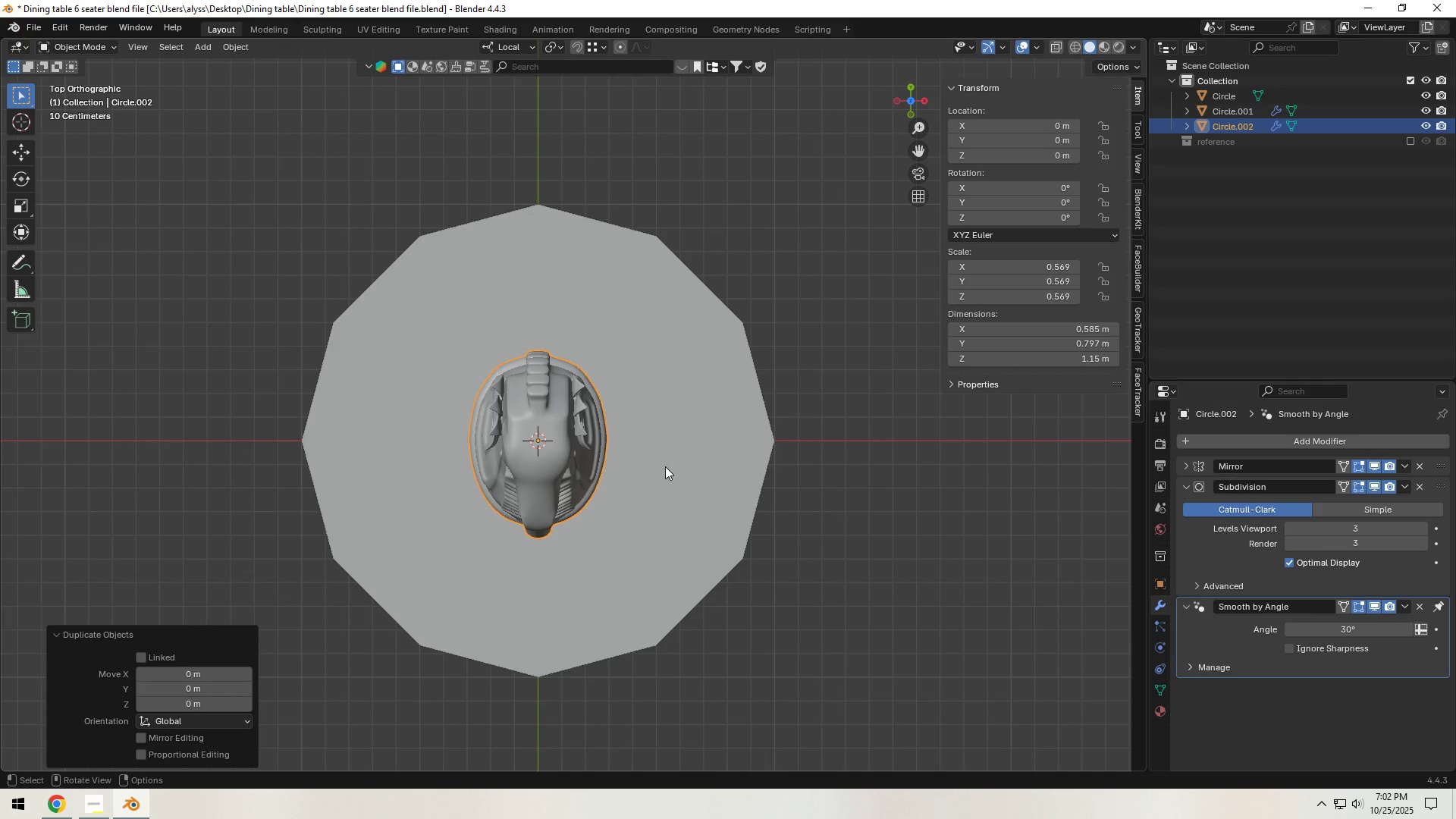 
key(M)
 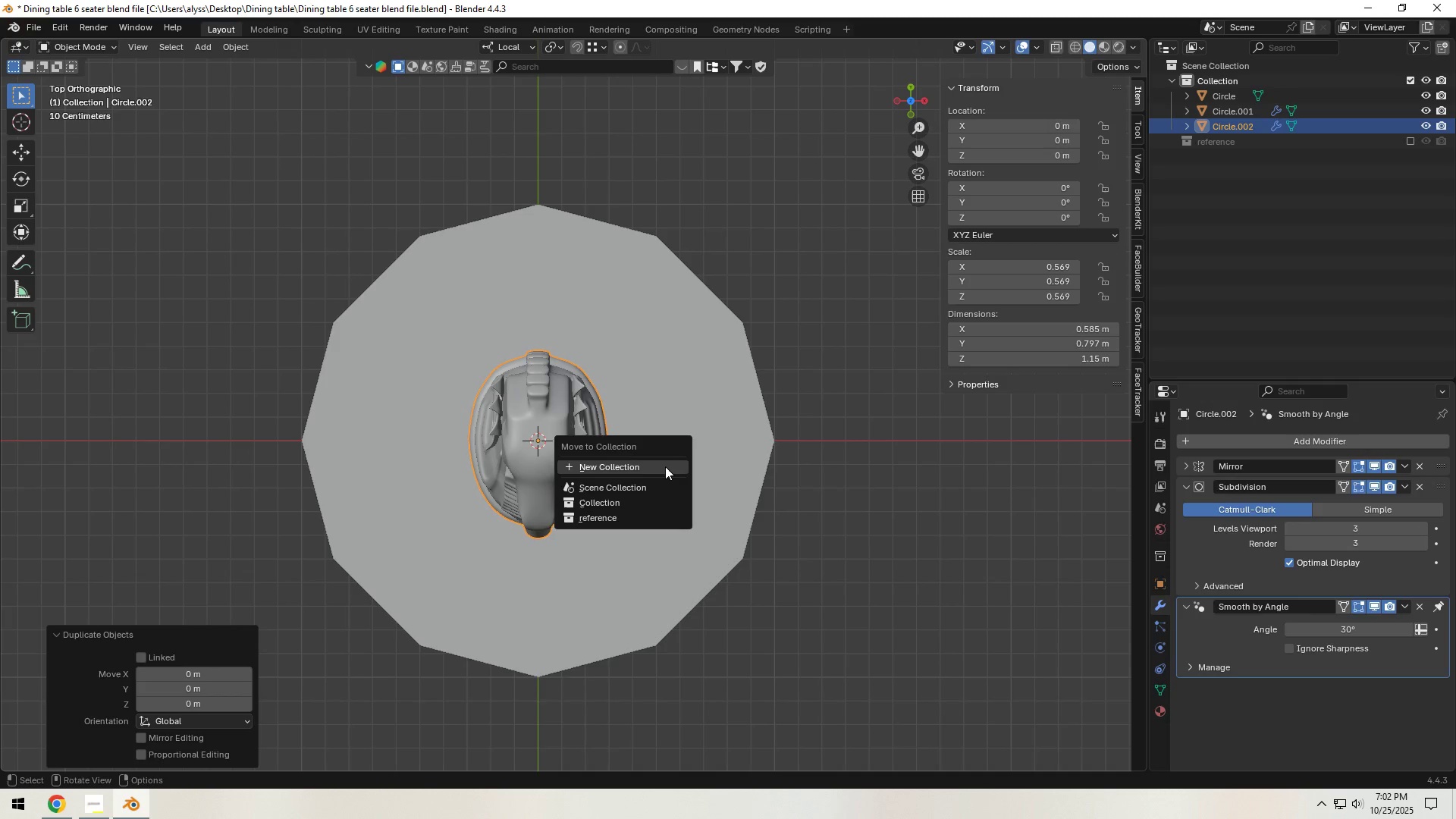 
left_click([665, 466])
 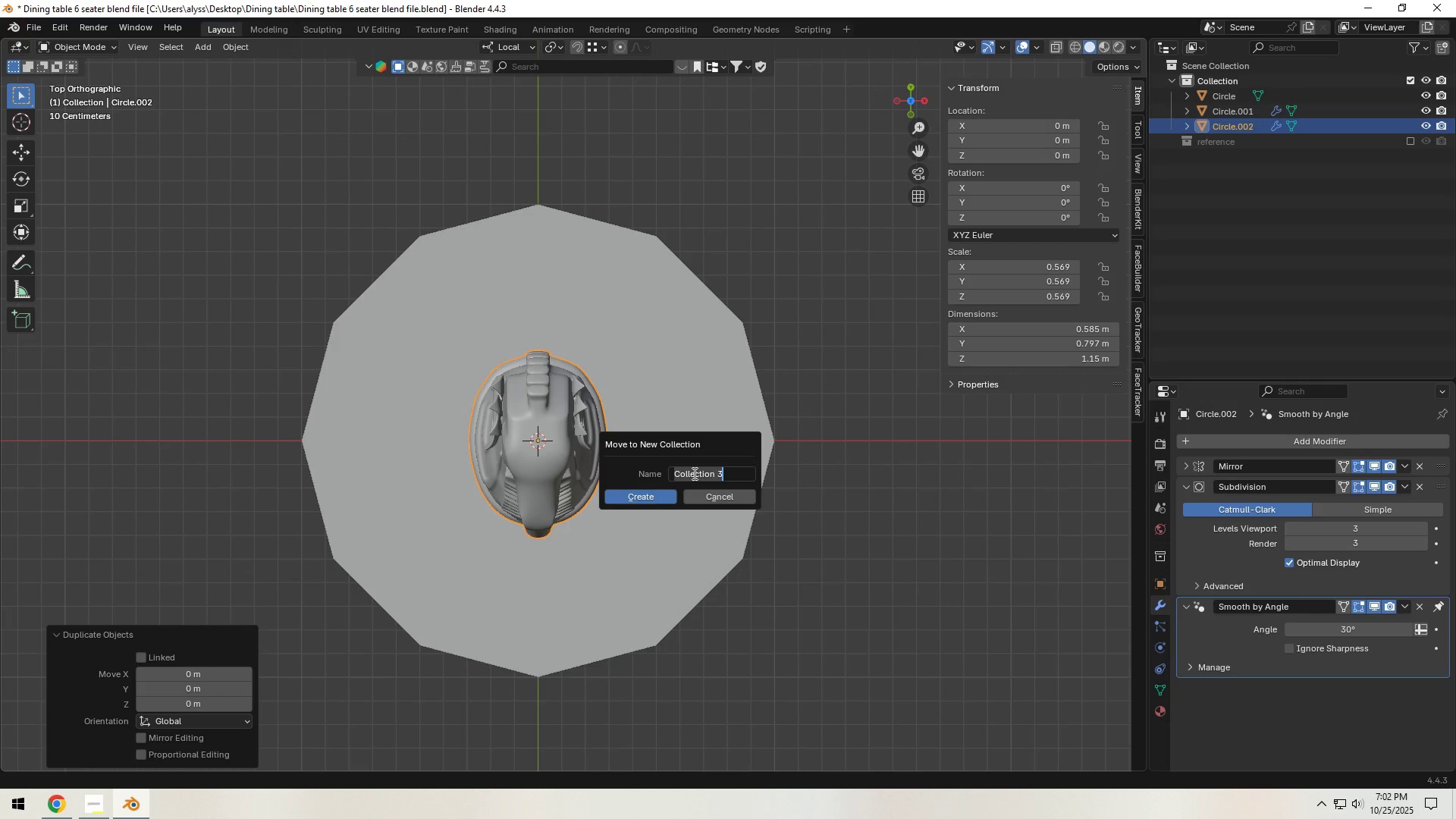 
type(archin=v)
key(Backspace)
key(Backspace)
key(Backspace)
type(ve)
 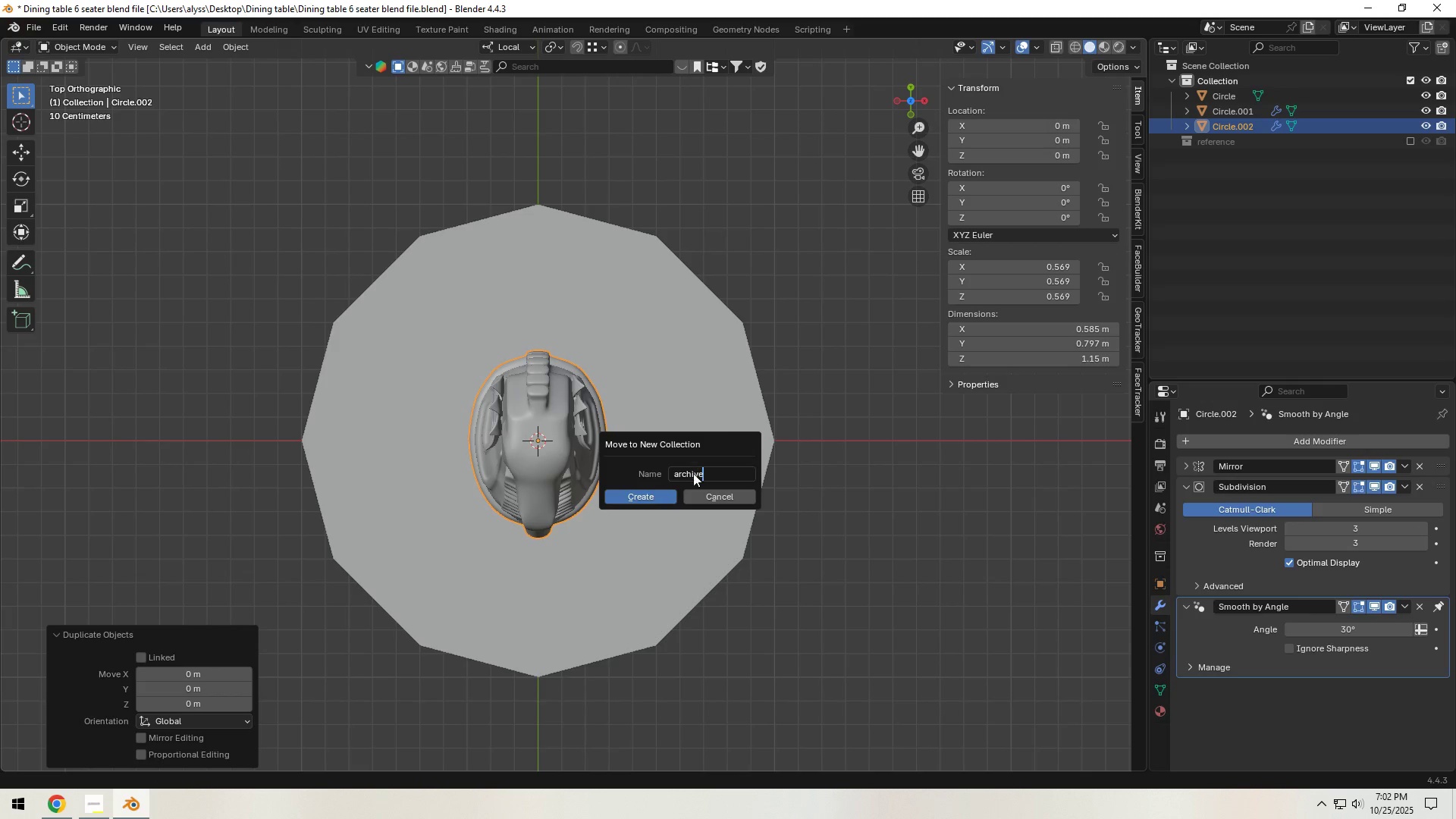 
key(Enter)
 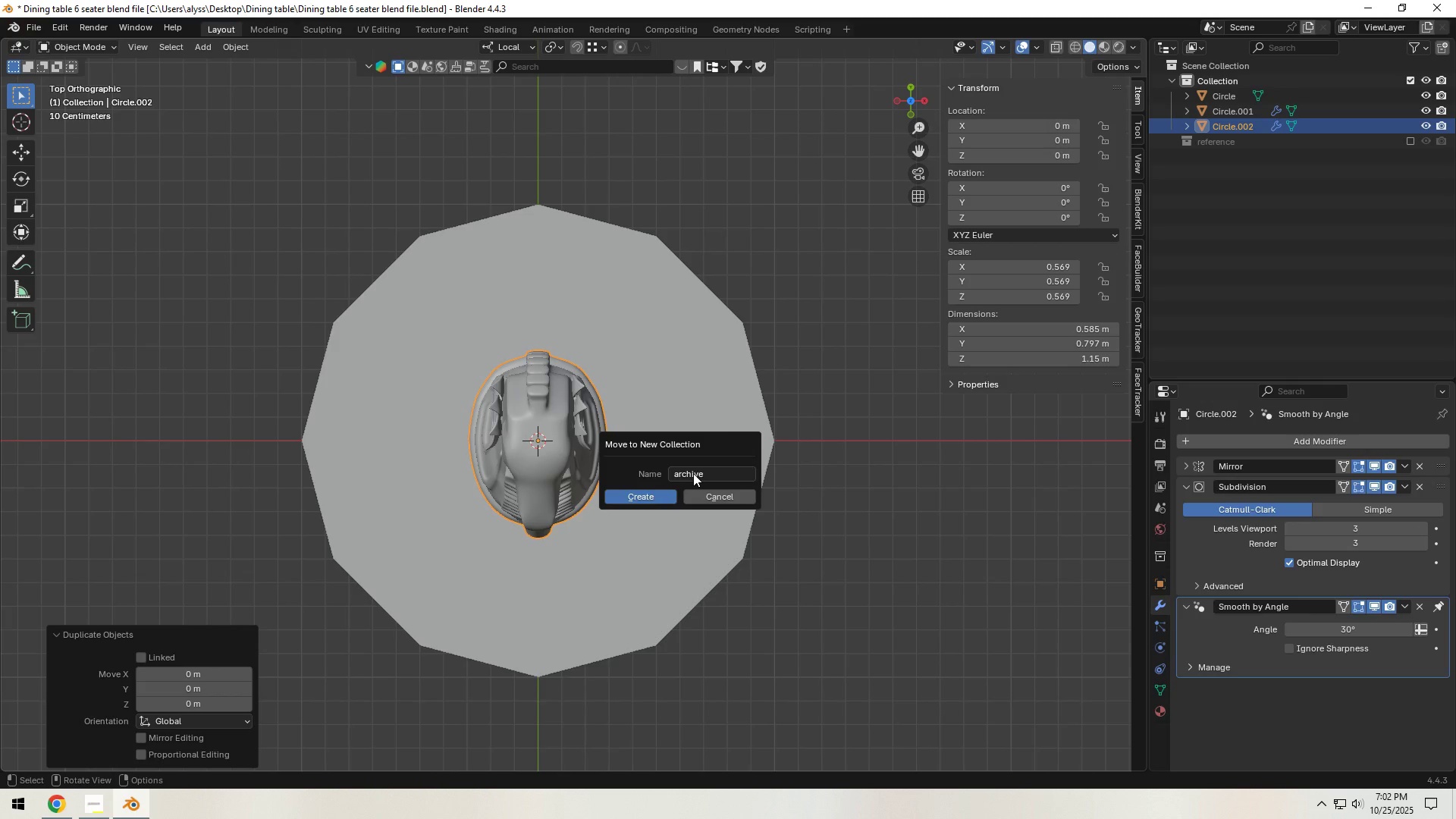 
key(Enter)
 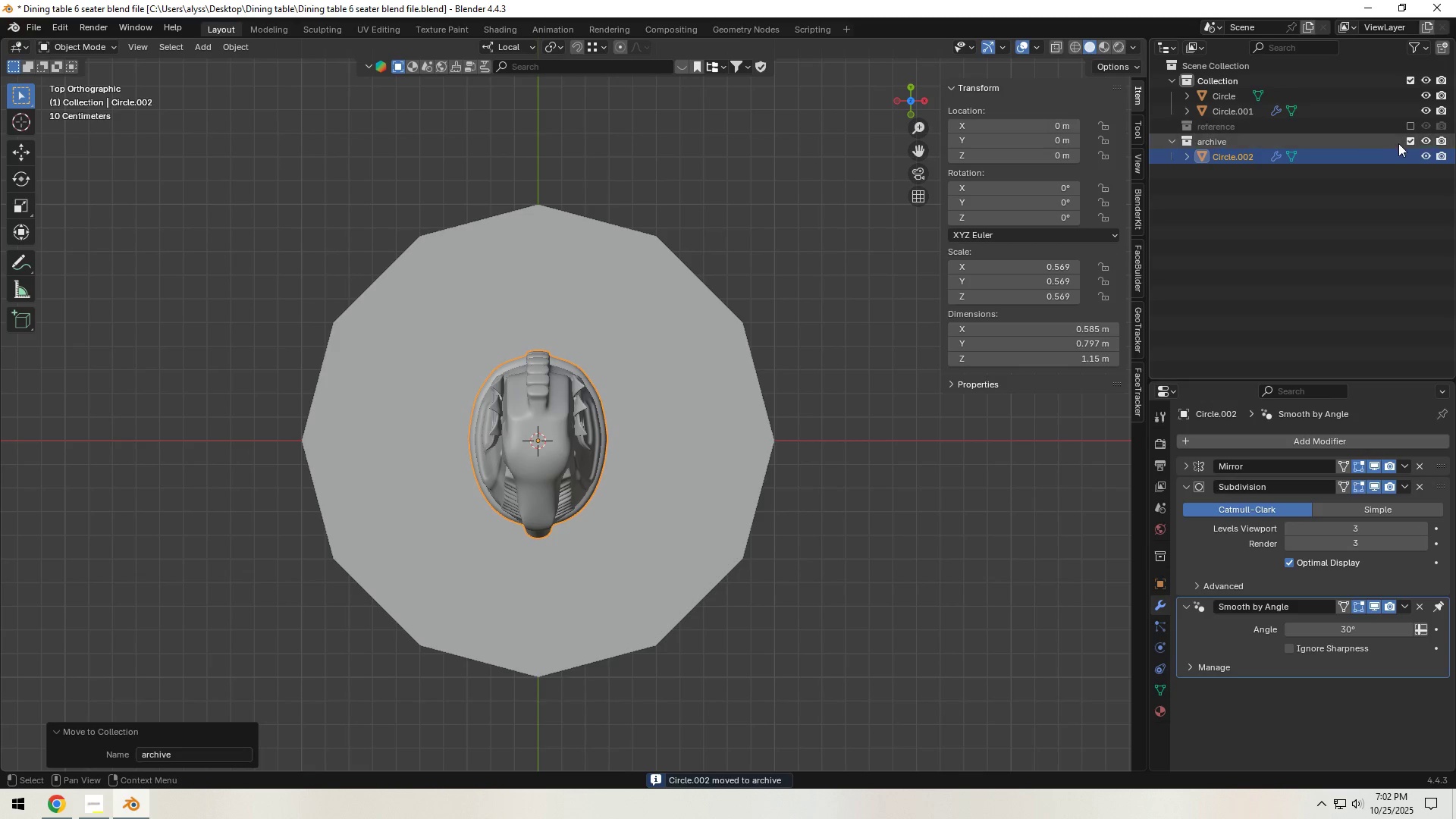 
left_click([1407, 143])
 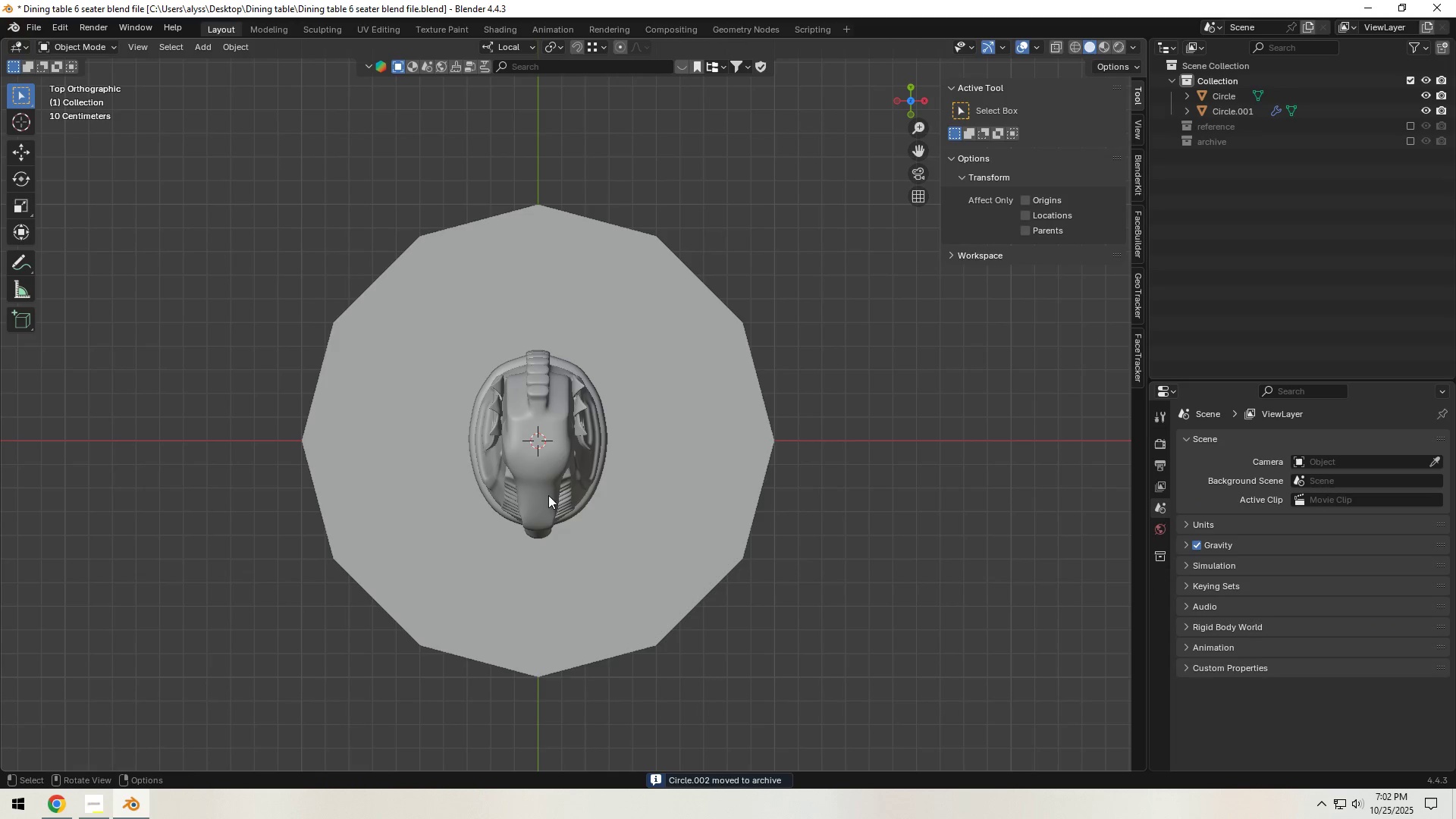 
left_click([548, 492])
 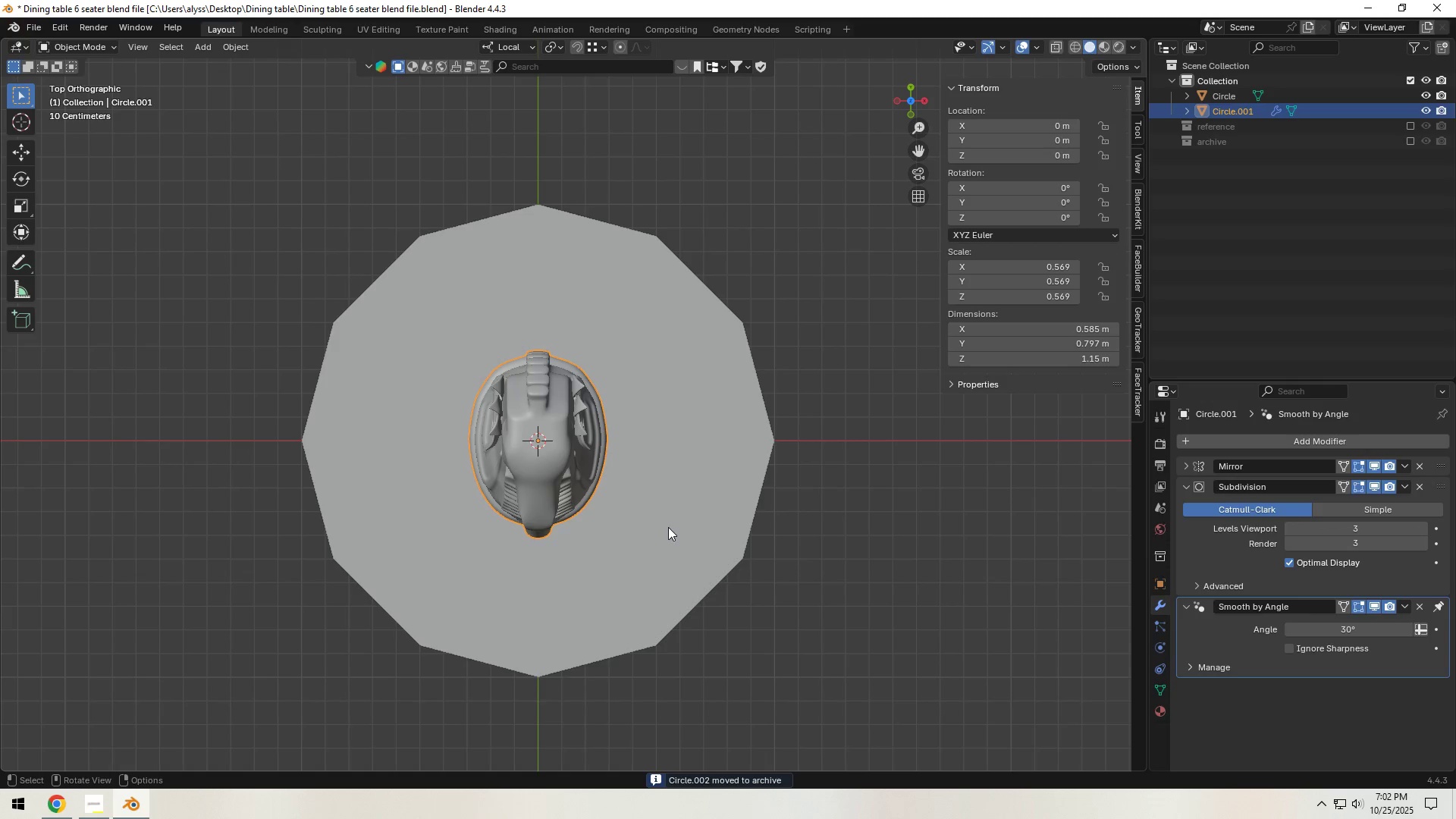 
hold_key(key=ShiftLeft, duration=0.7)
 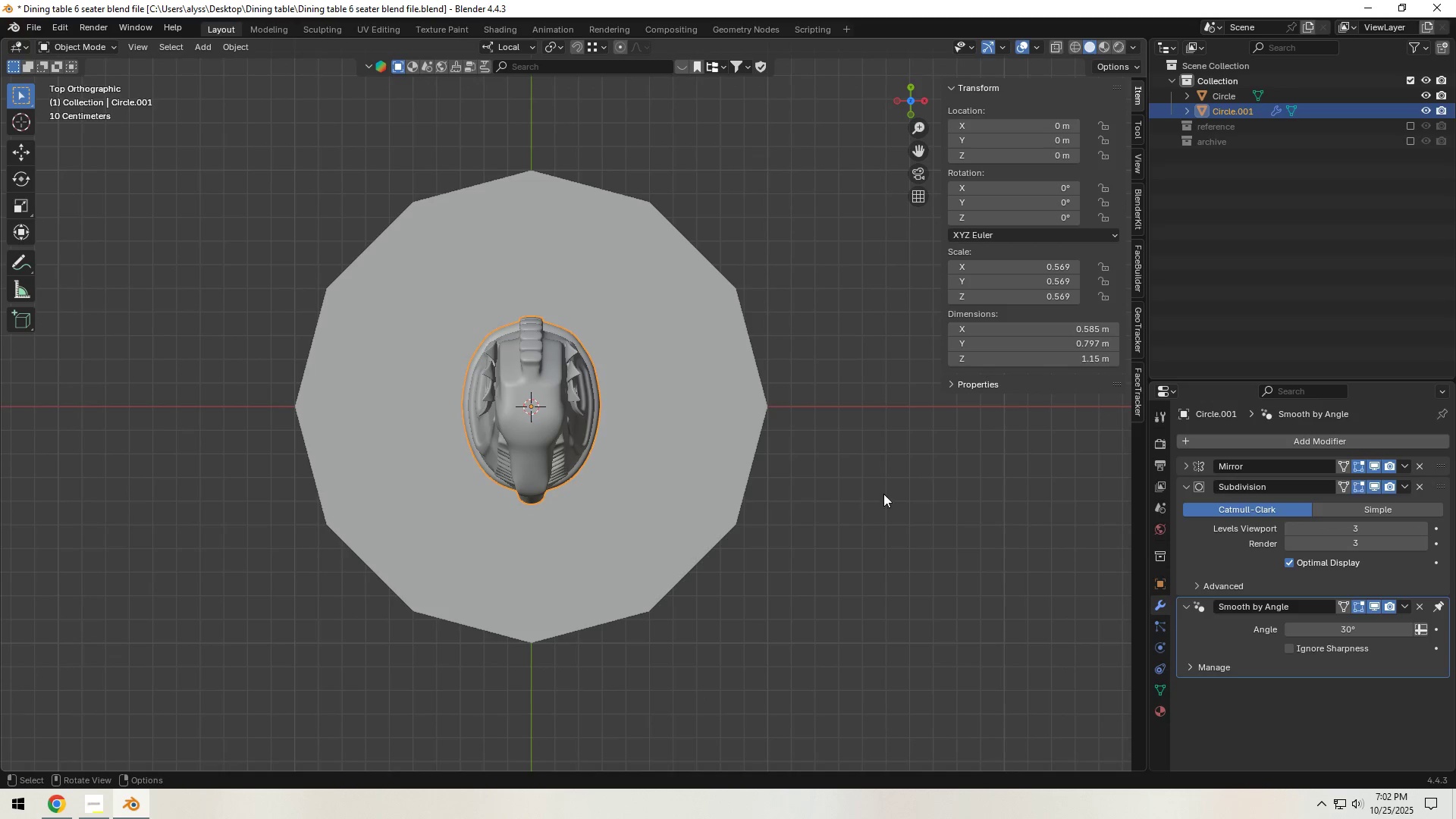 
wait(7.3)
 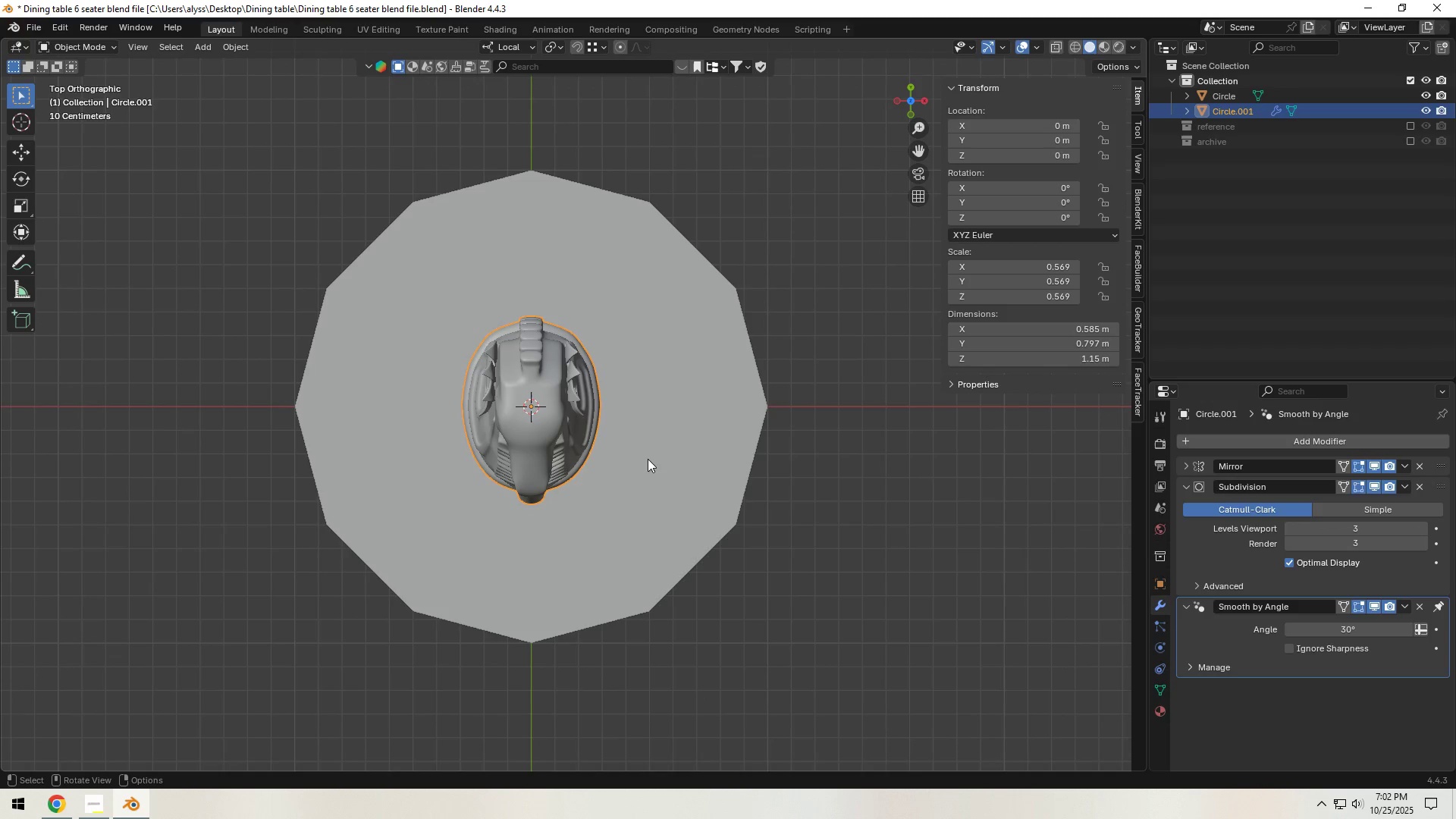 
left_click([1186, 489])
 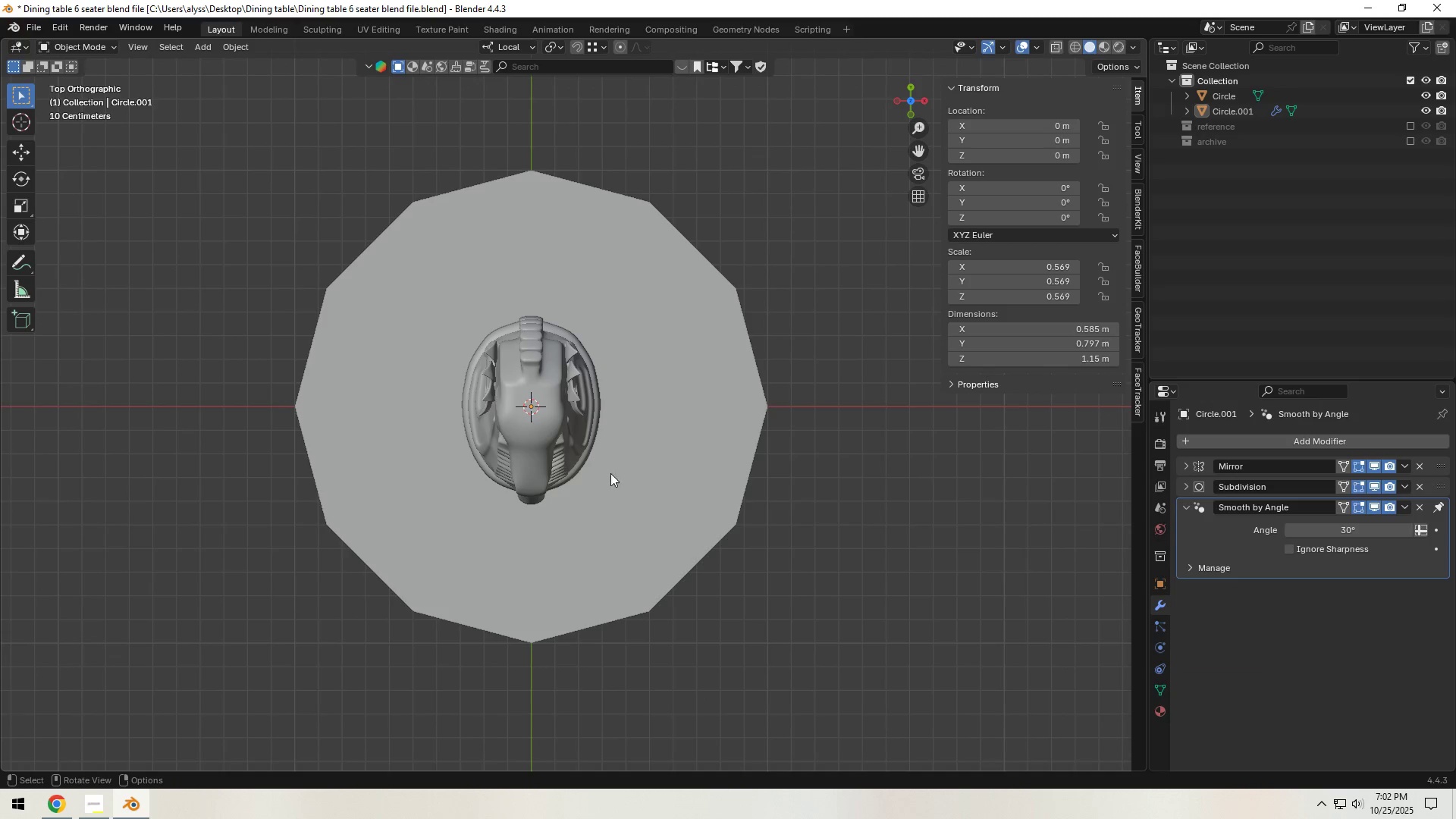 
left_click([553, 459])
 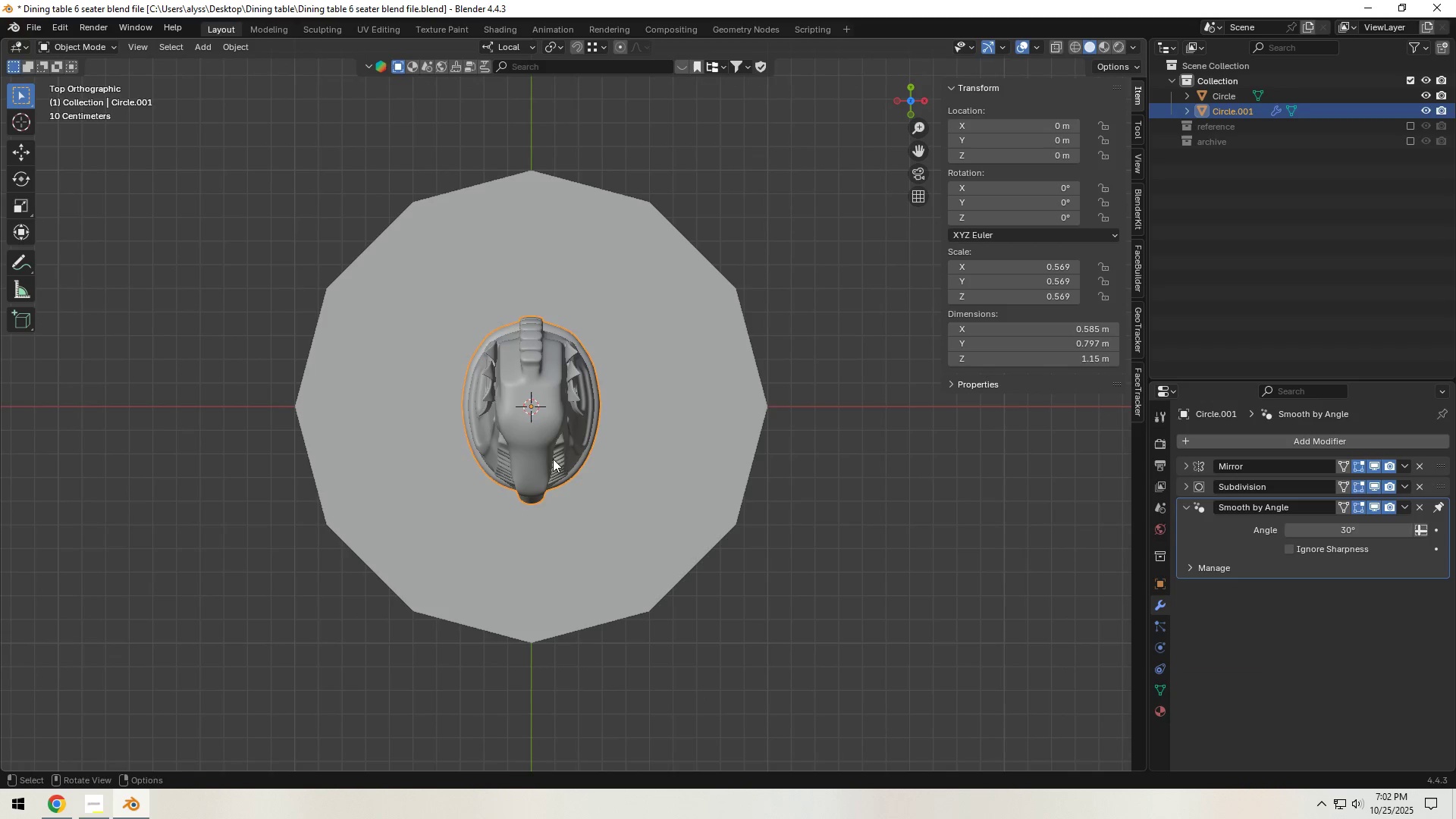 
key(G)
 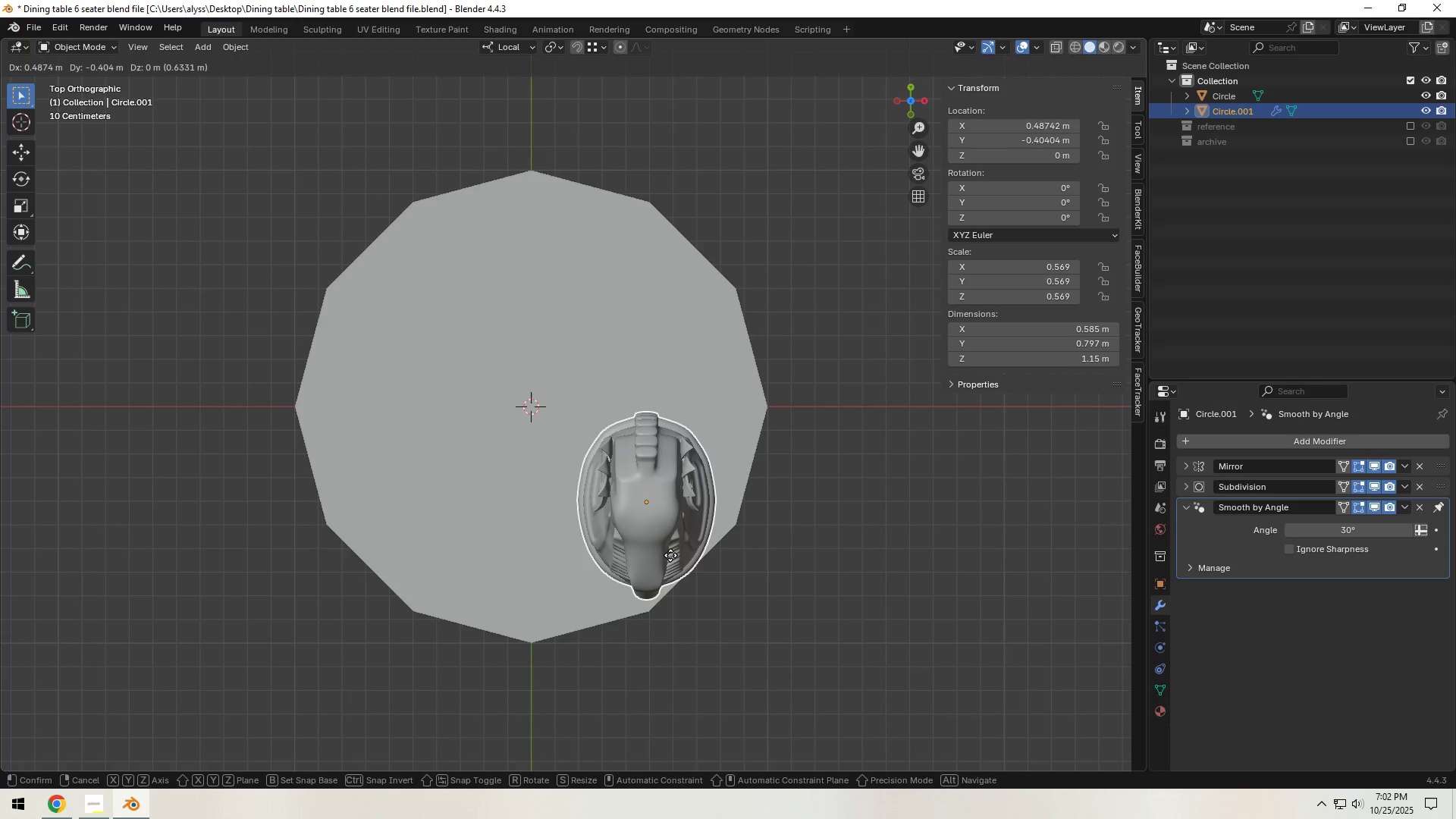 
left_click([673, 558])
 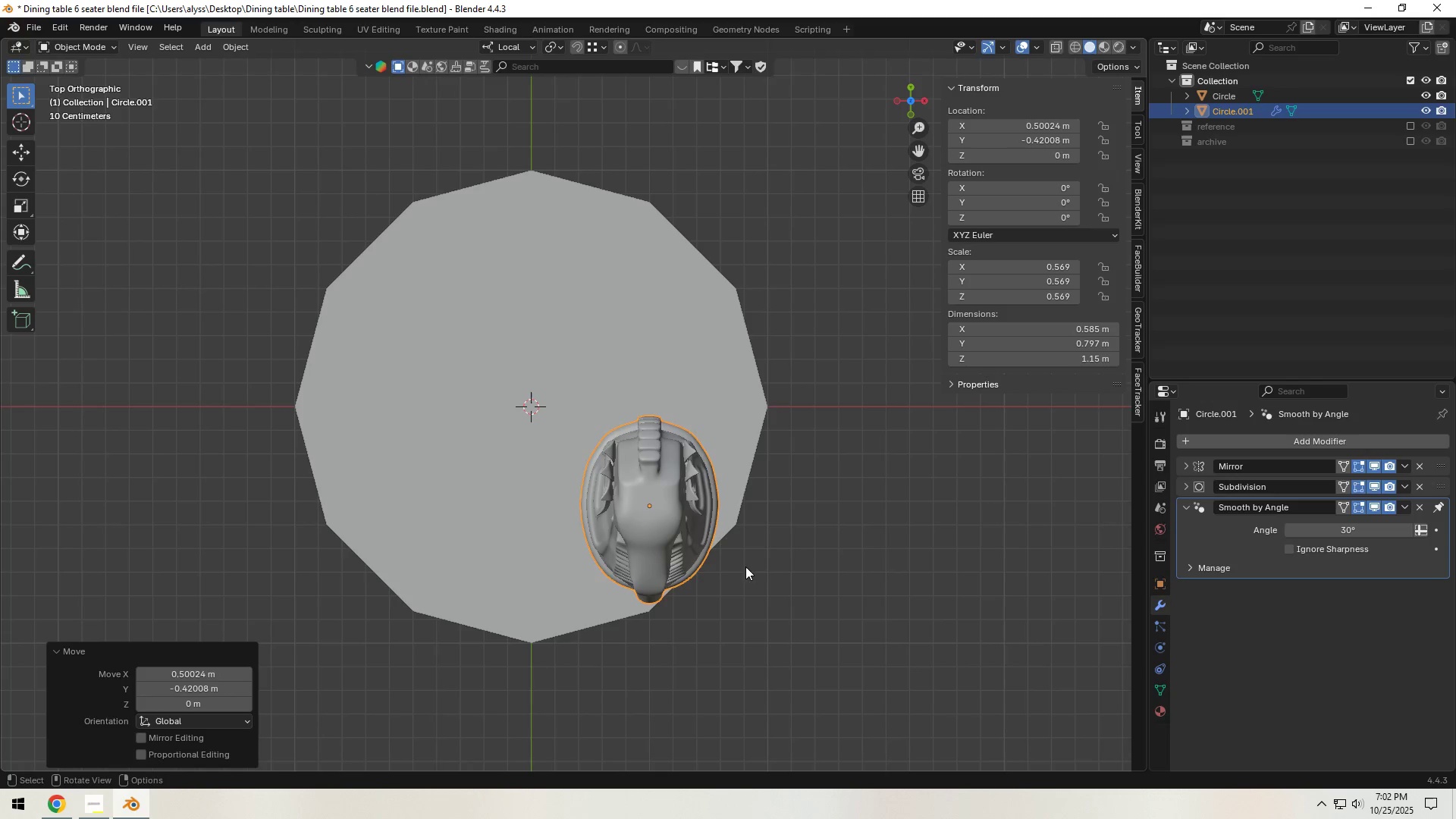 
key(R)
 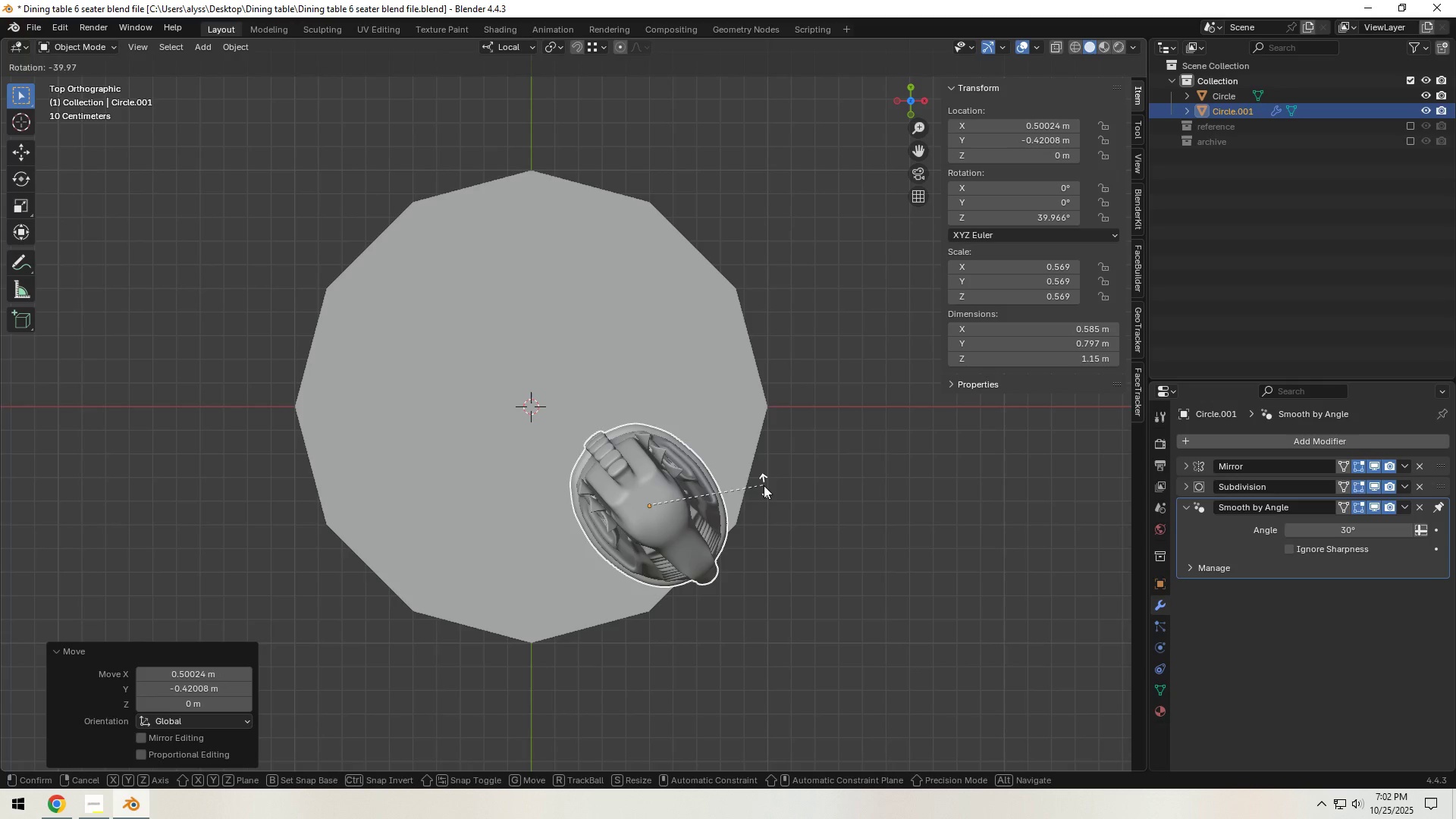 
left_click([764, 485])
 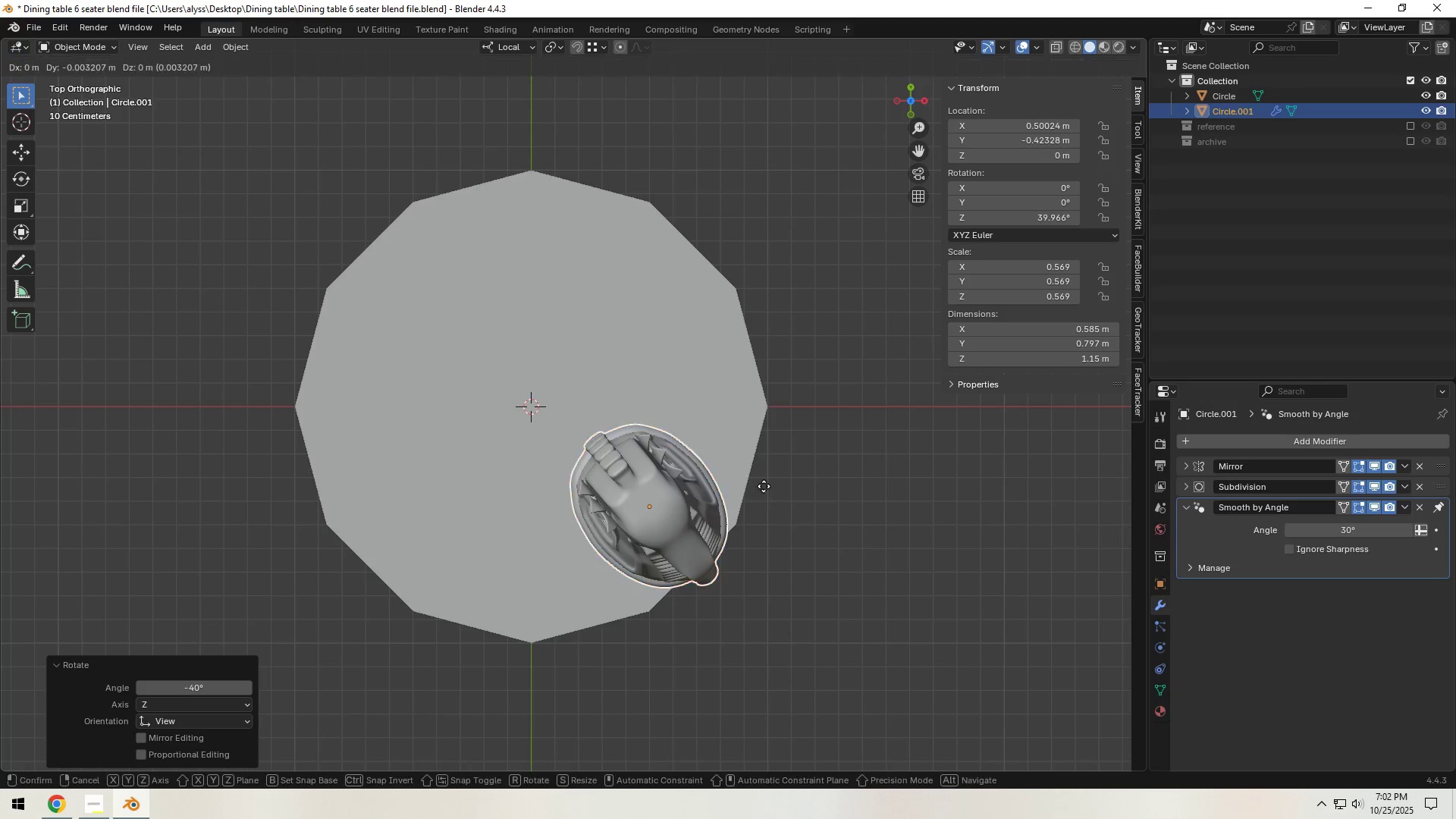 
key(G)
 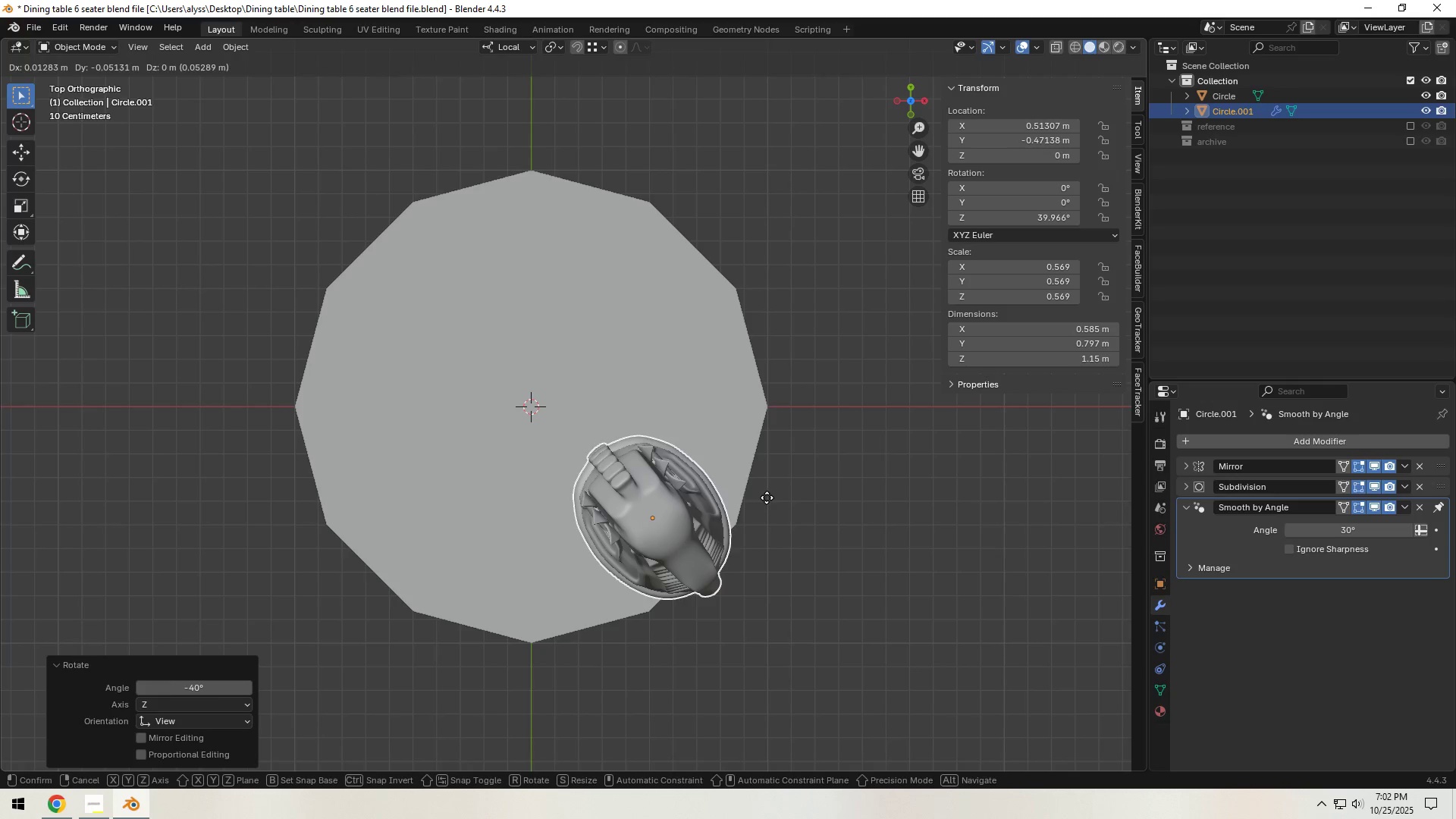 
left_click([767, 497])
 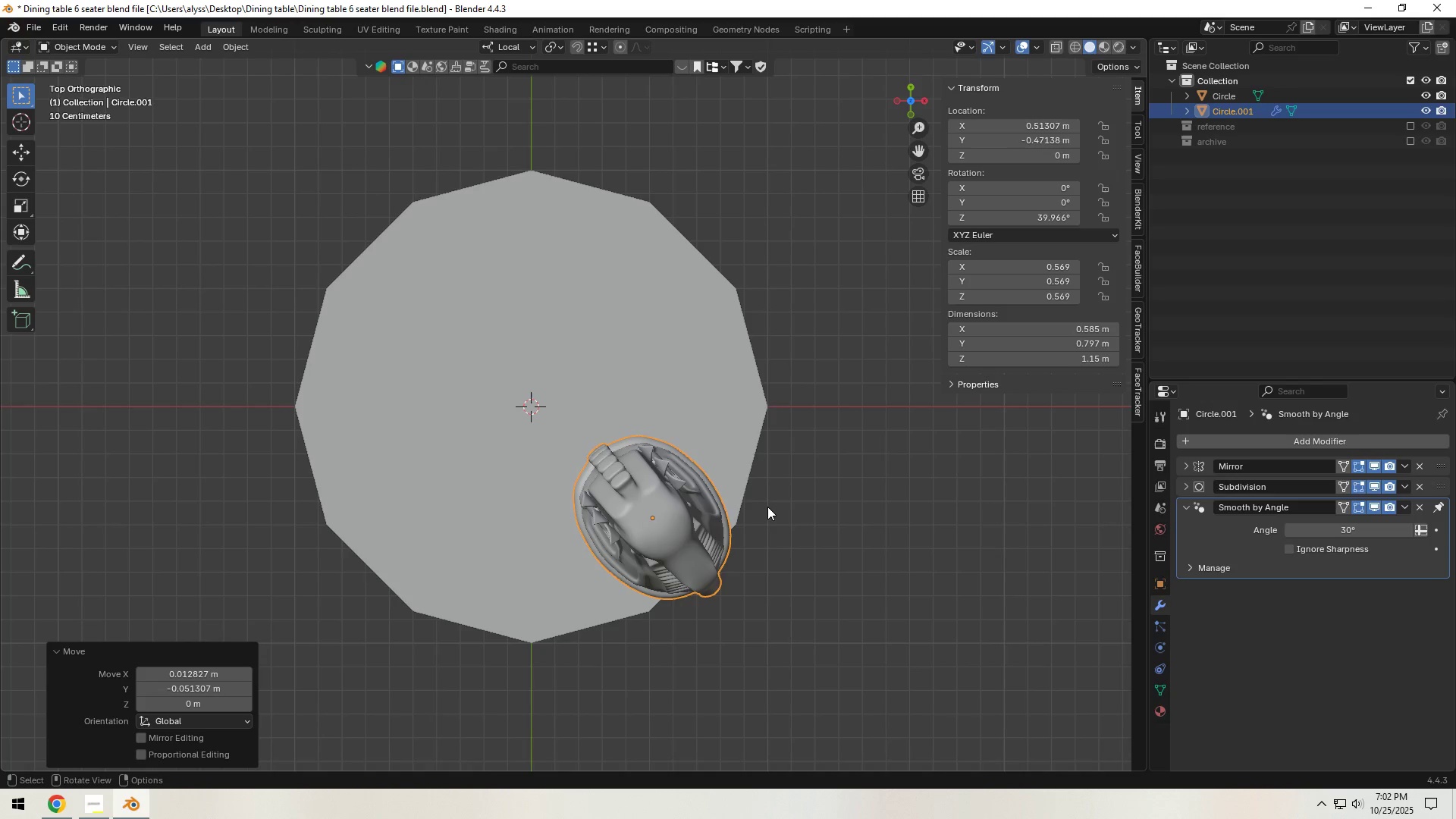 
hold_key(key=ShiftLeft, duration=0.56)
 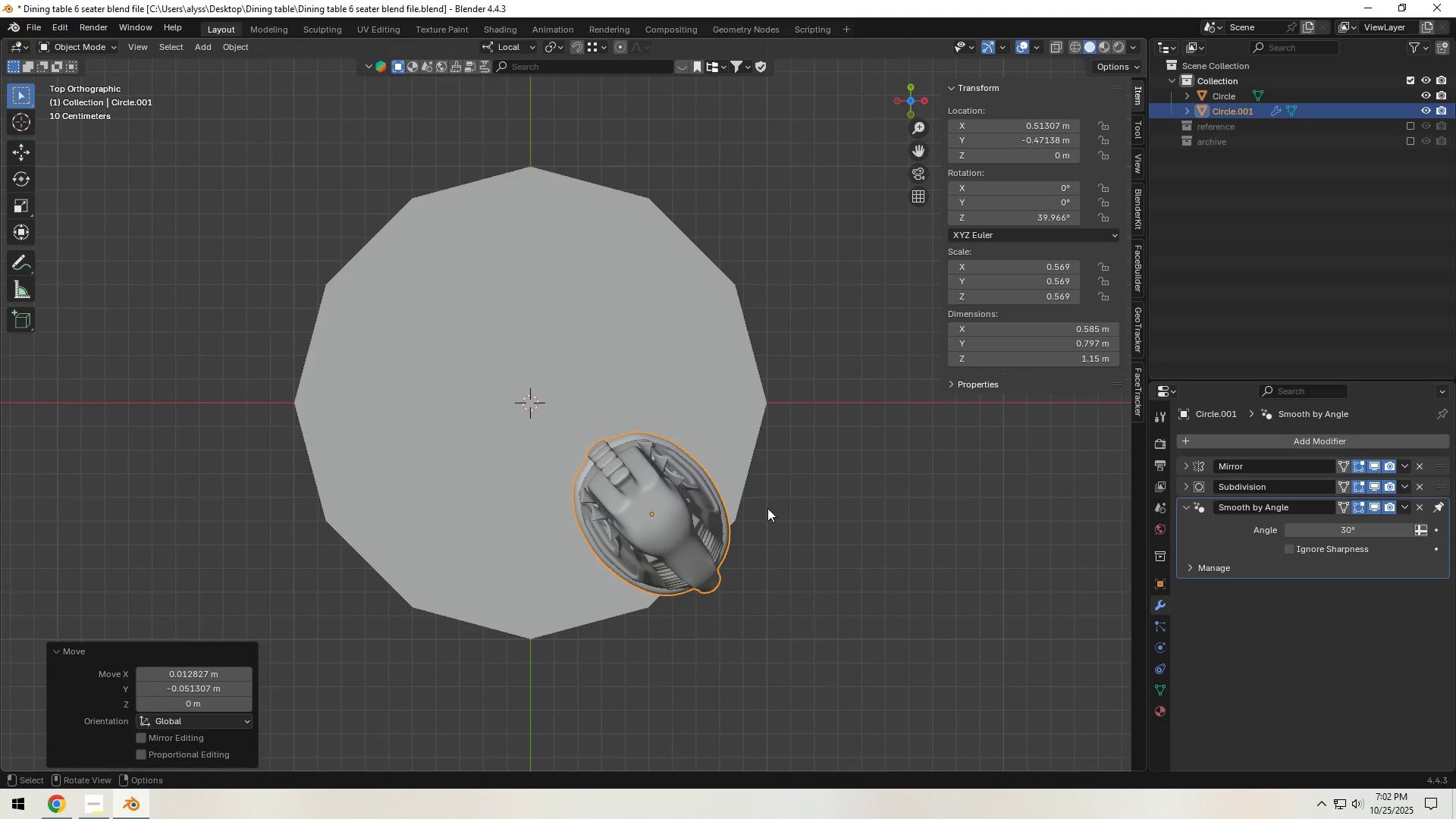 
key(Control+Z)
 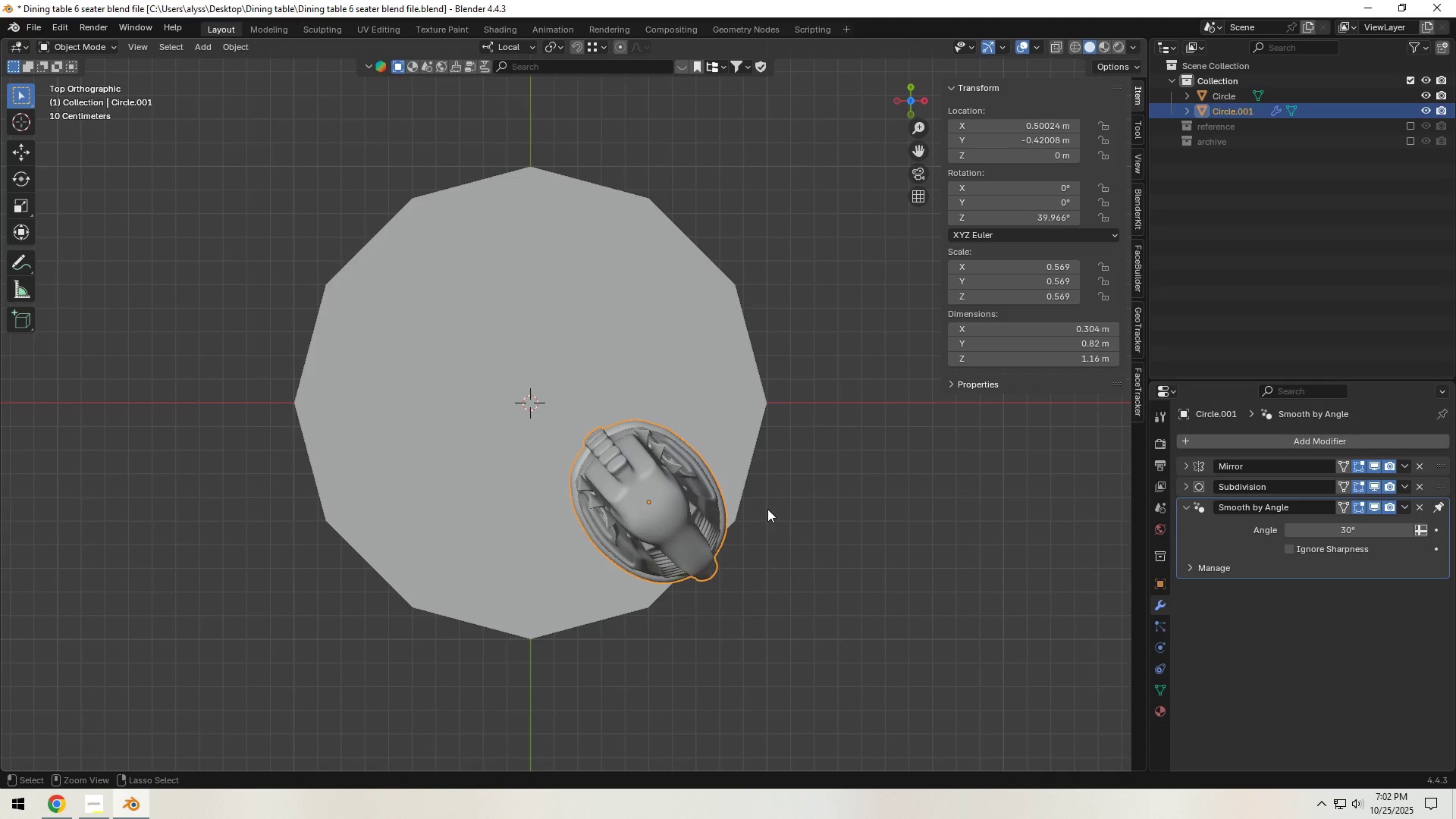 
key(Control+Z)
 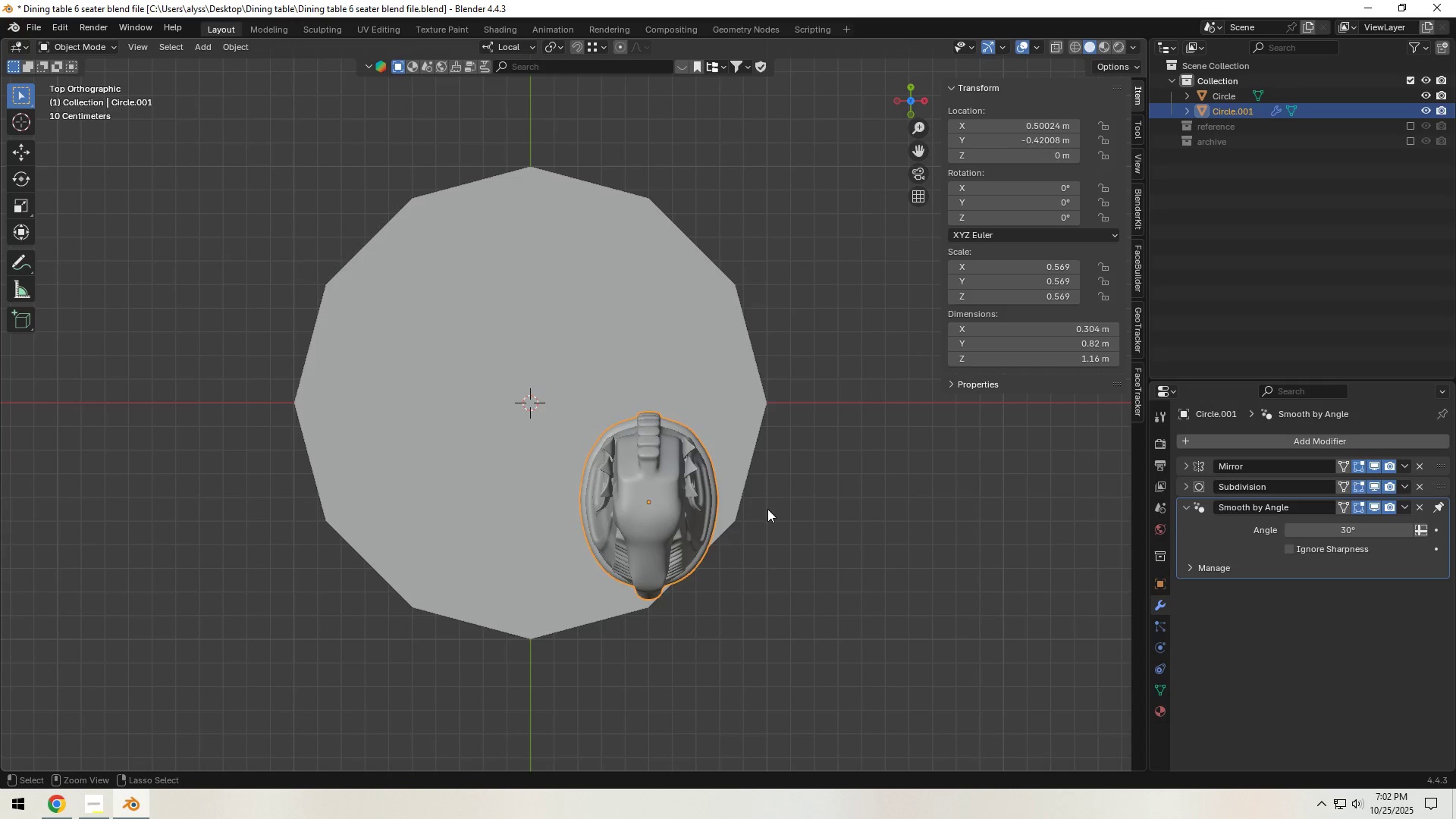 
key(Control+Z)
 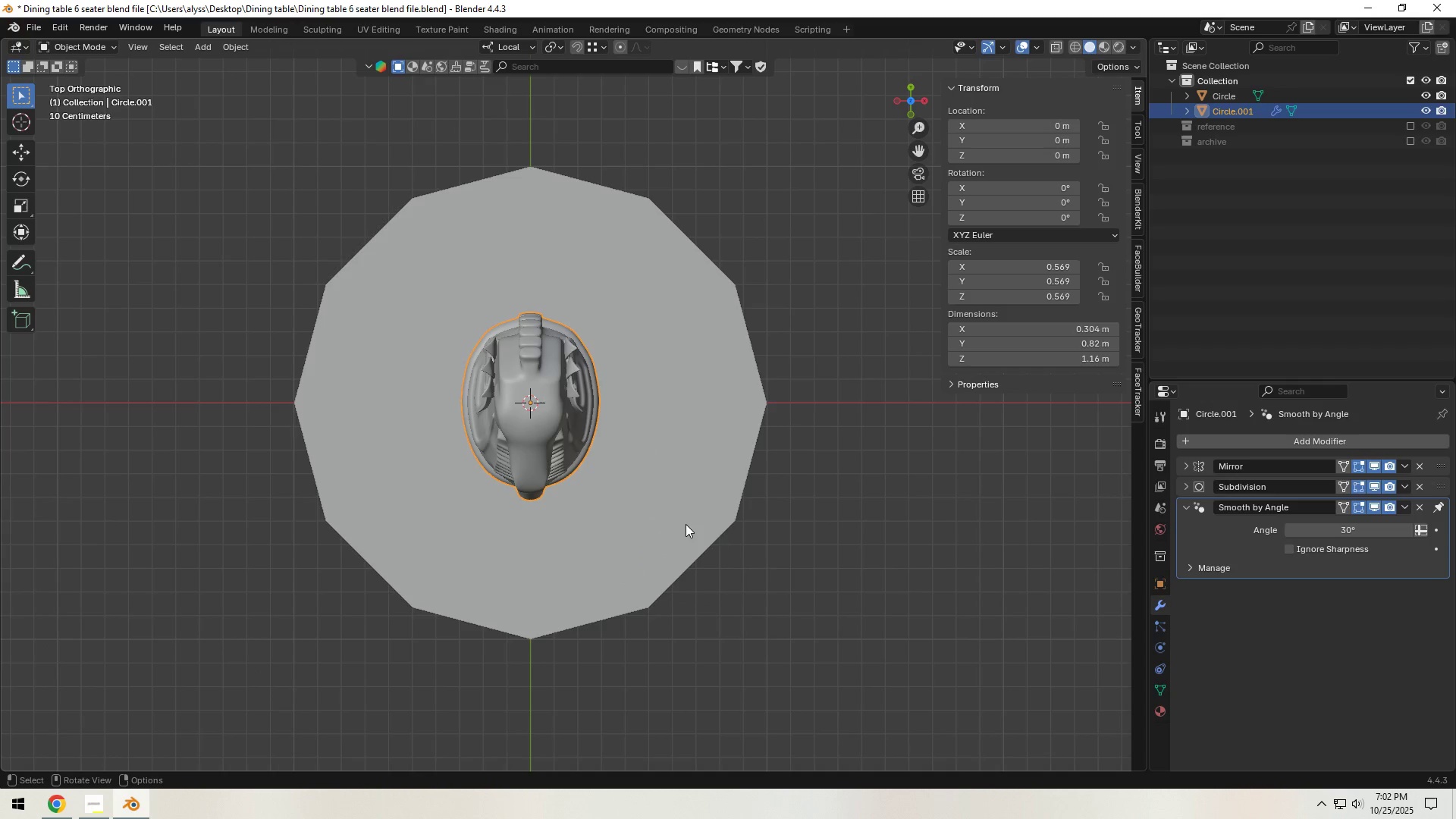 
left_click([685, 524])
 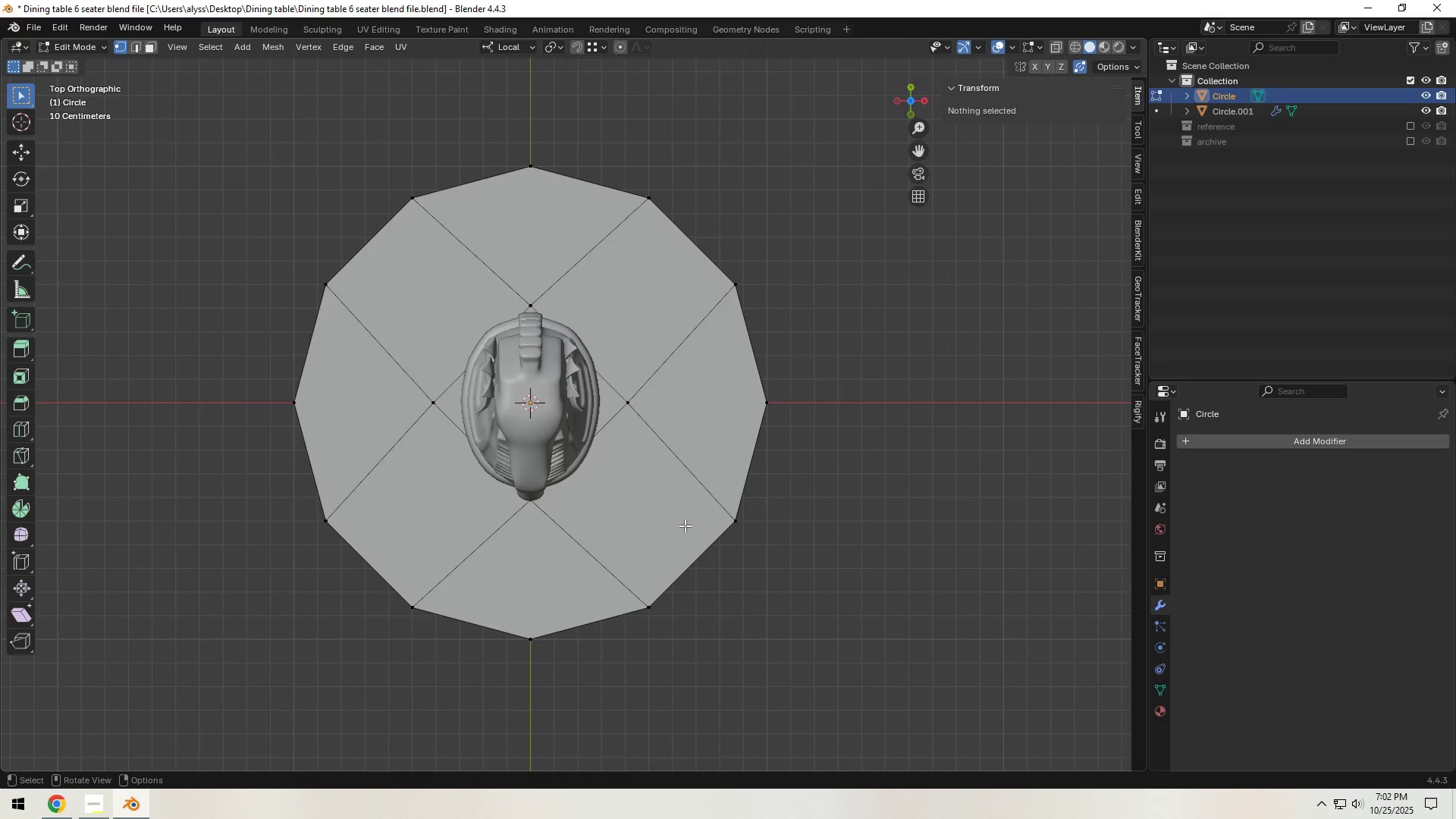 
key(Tab)
 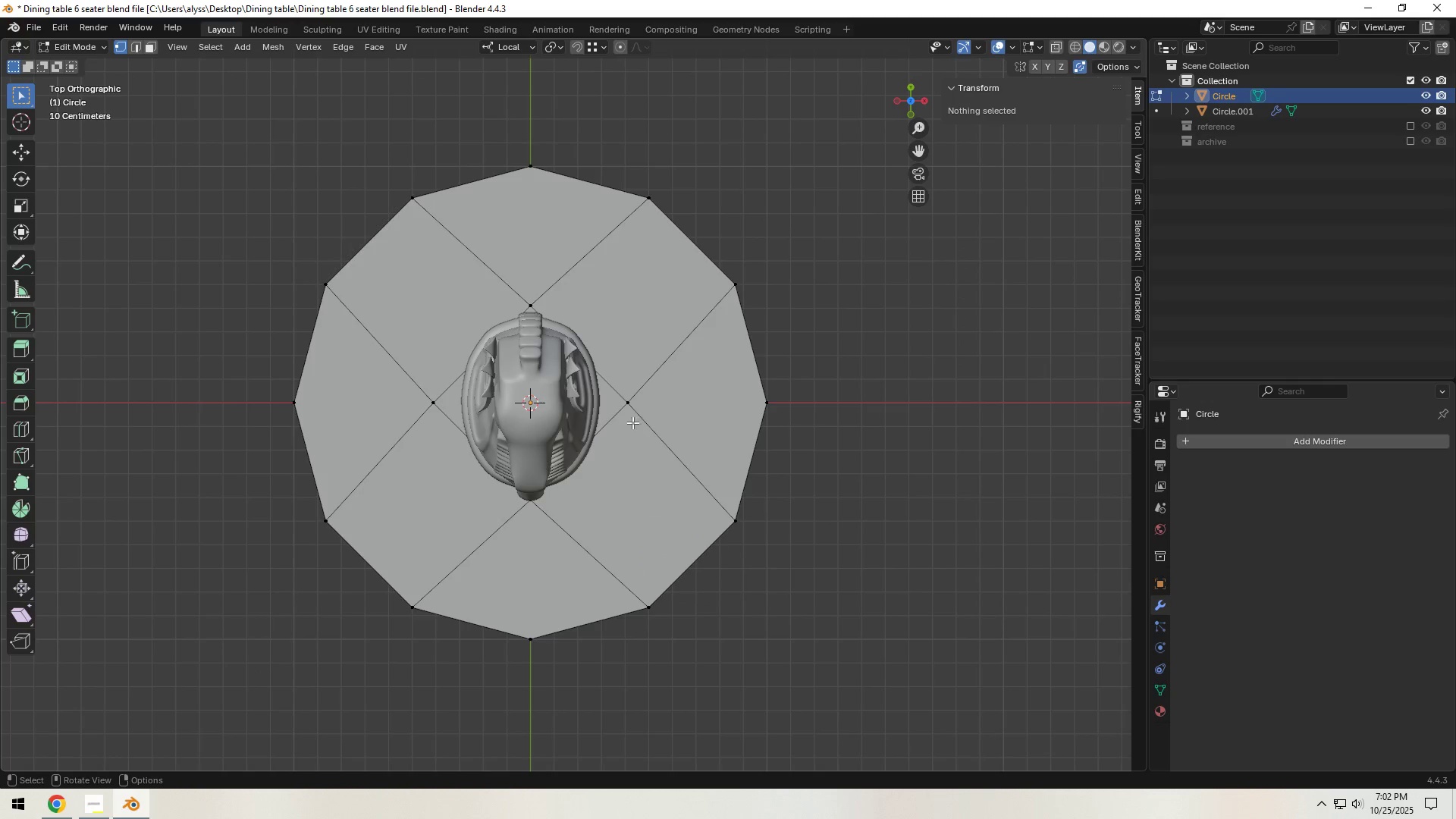 
key(3)
 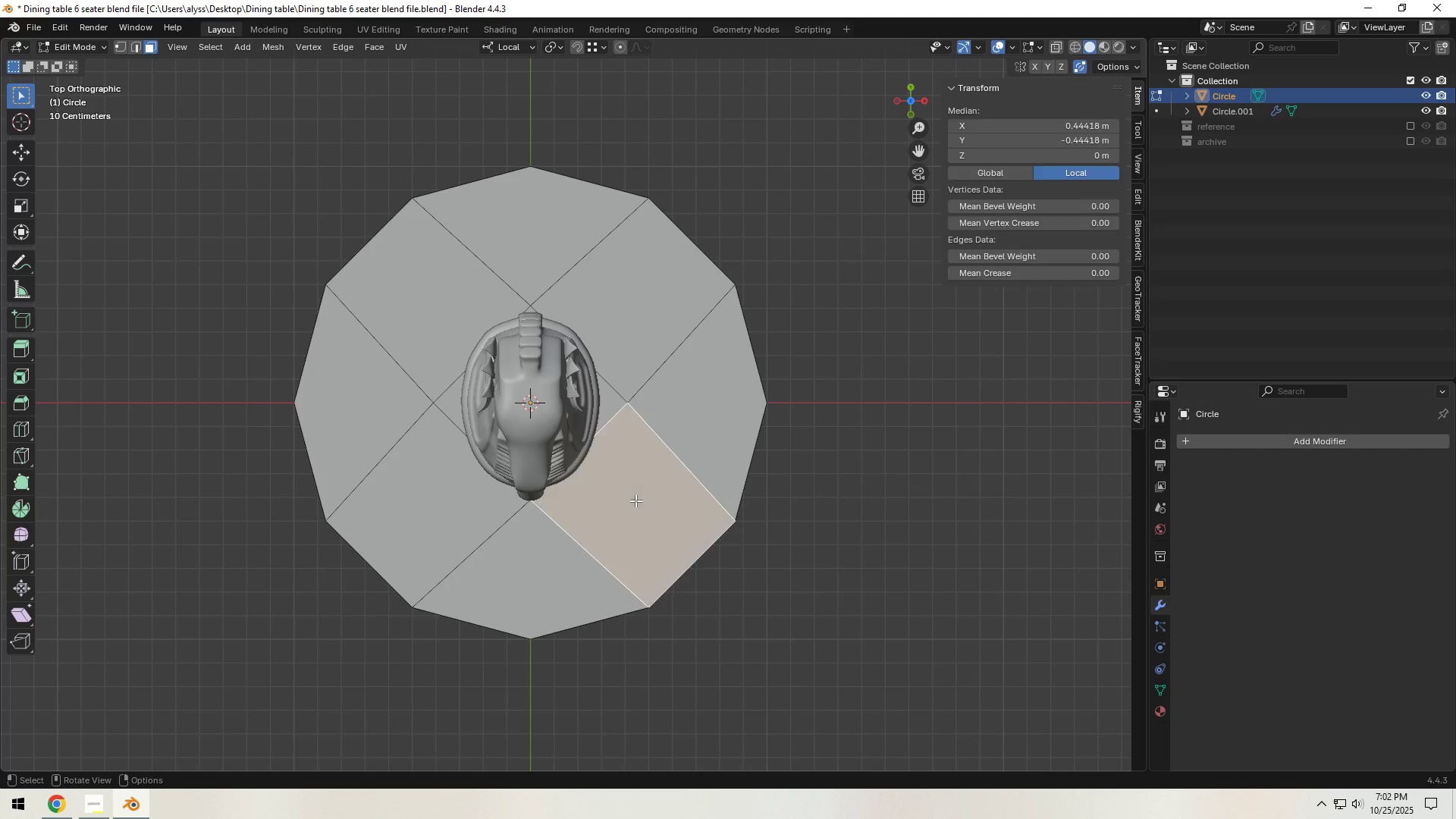 
left_click([635, 500])
 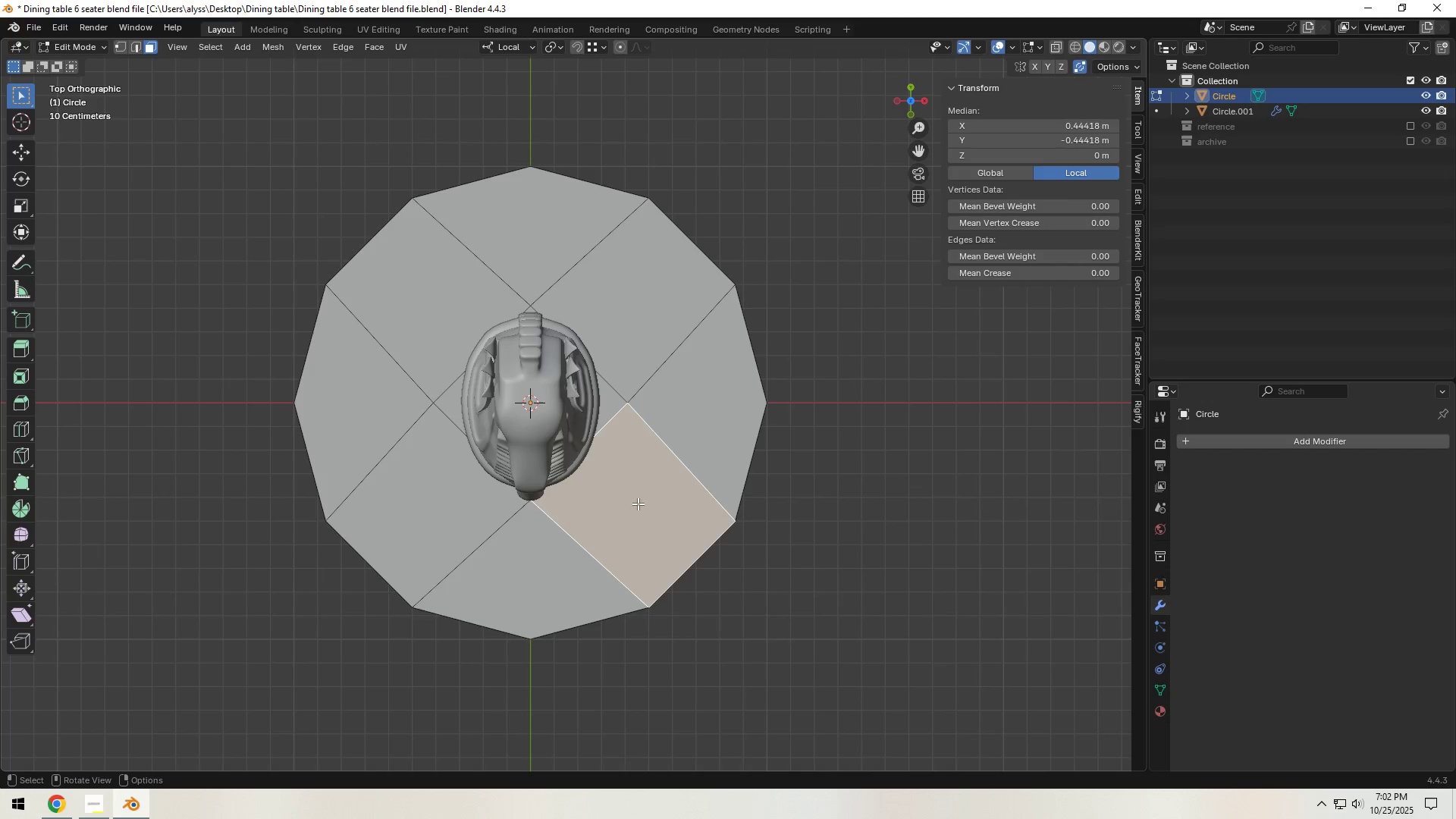 
key(Tab)
 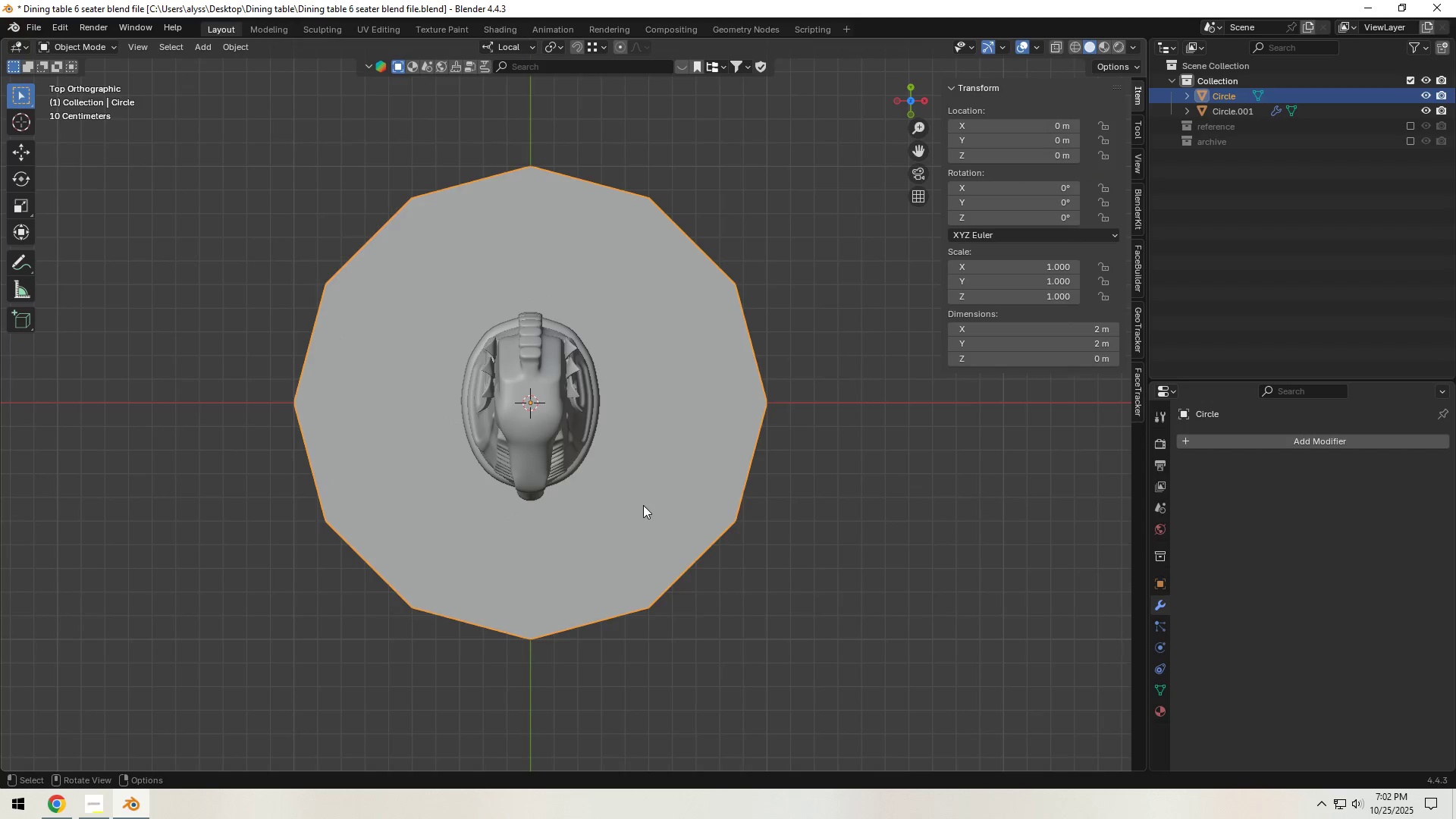 
left_click([643, 505])
 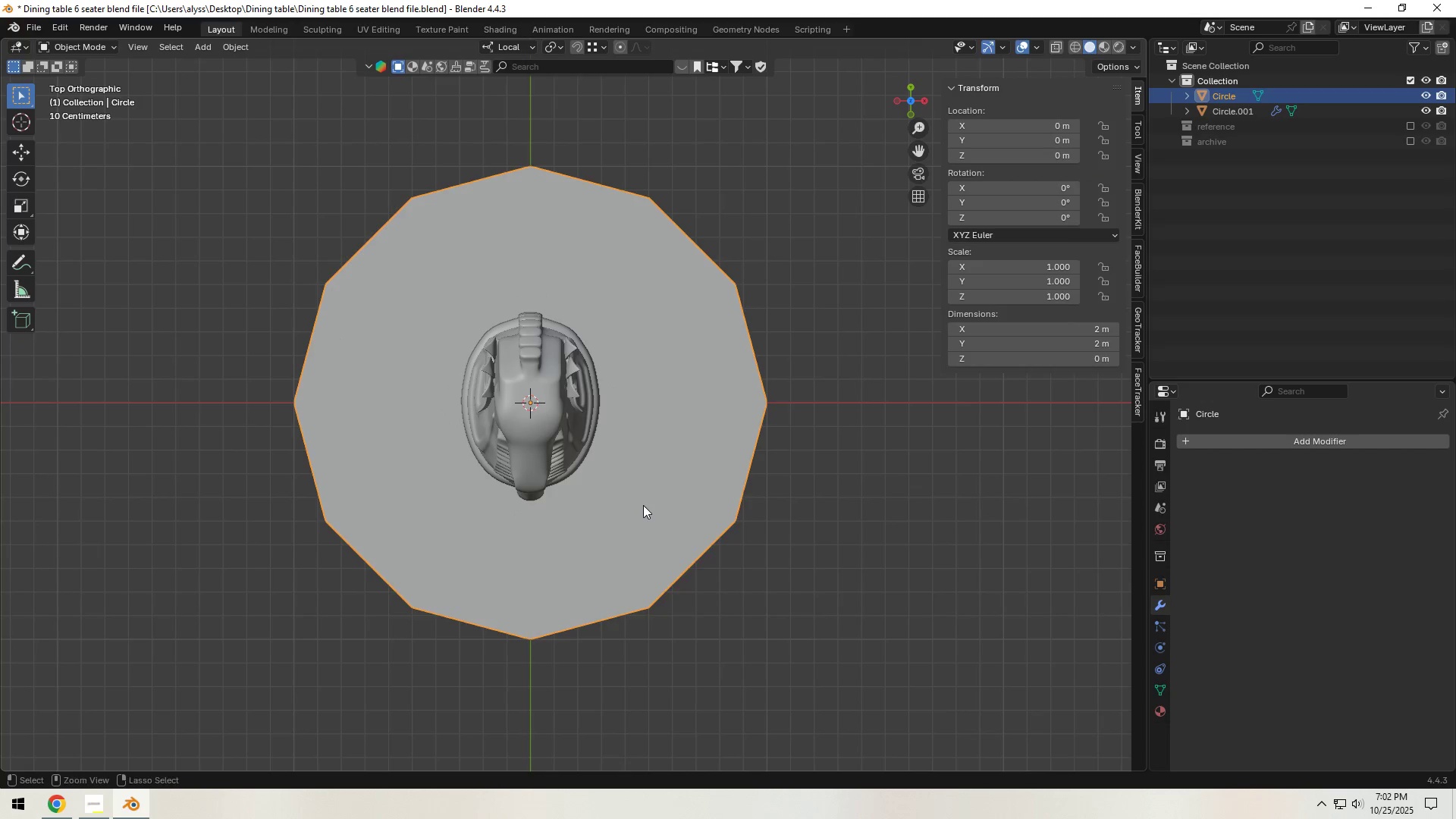 
key(Control+A)
 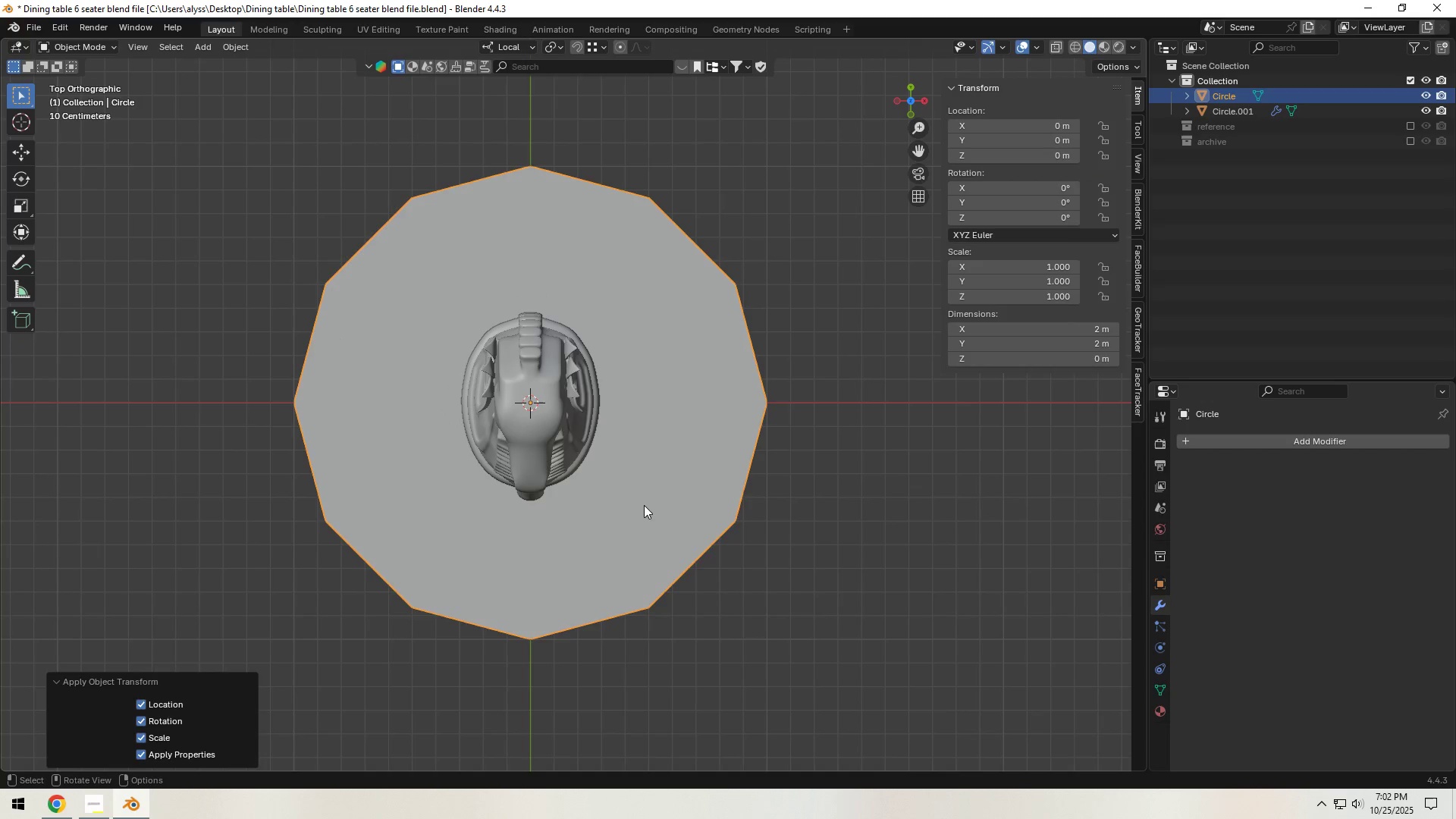 
double_click([644, 505])
 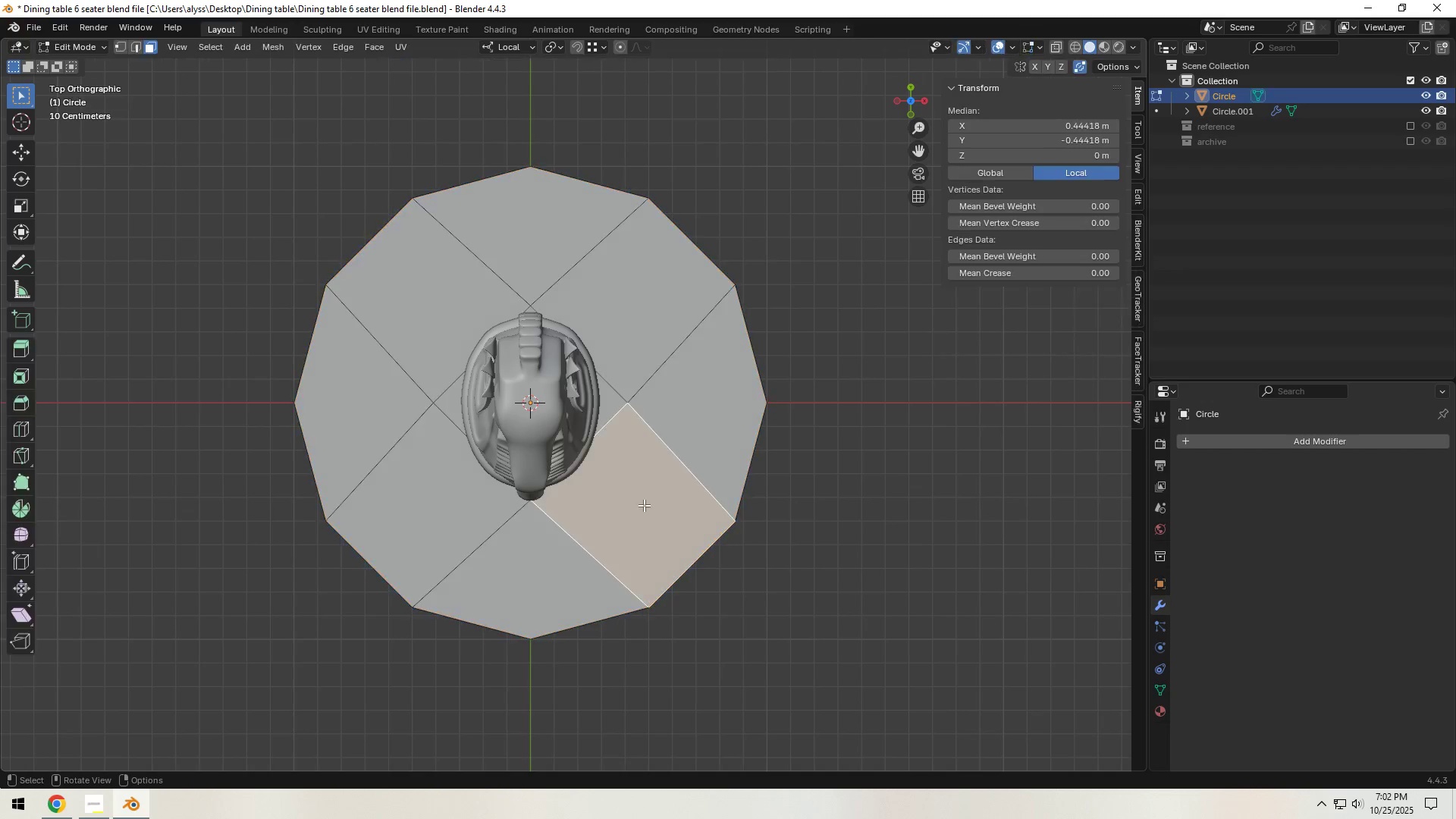 
key(Tab)
 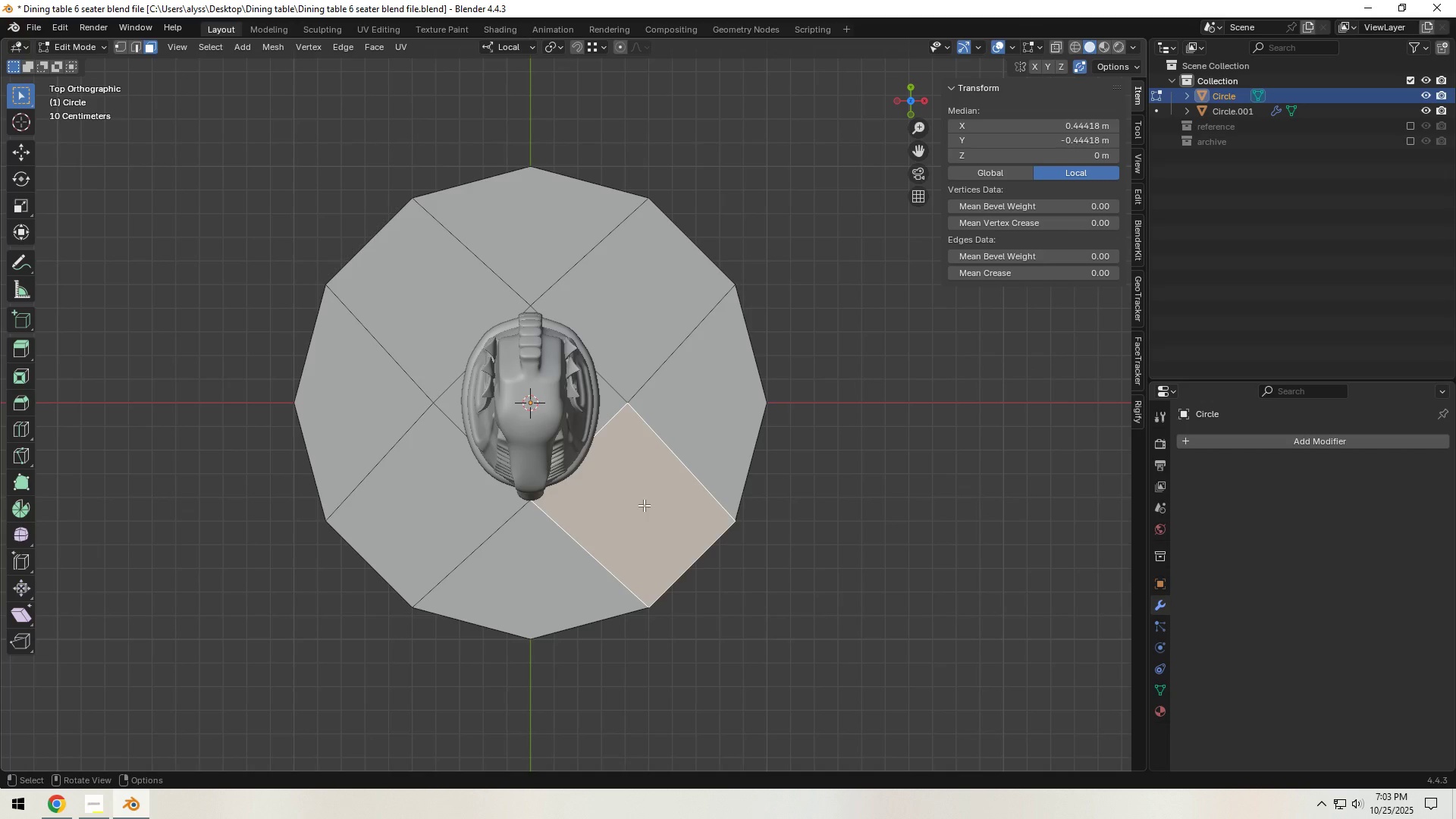 
left_click([644, 505])
 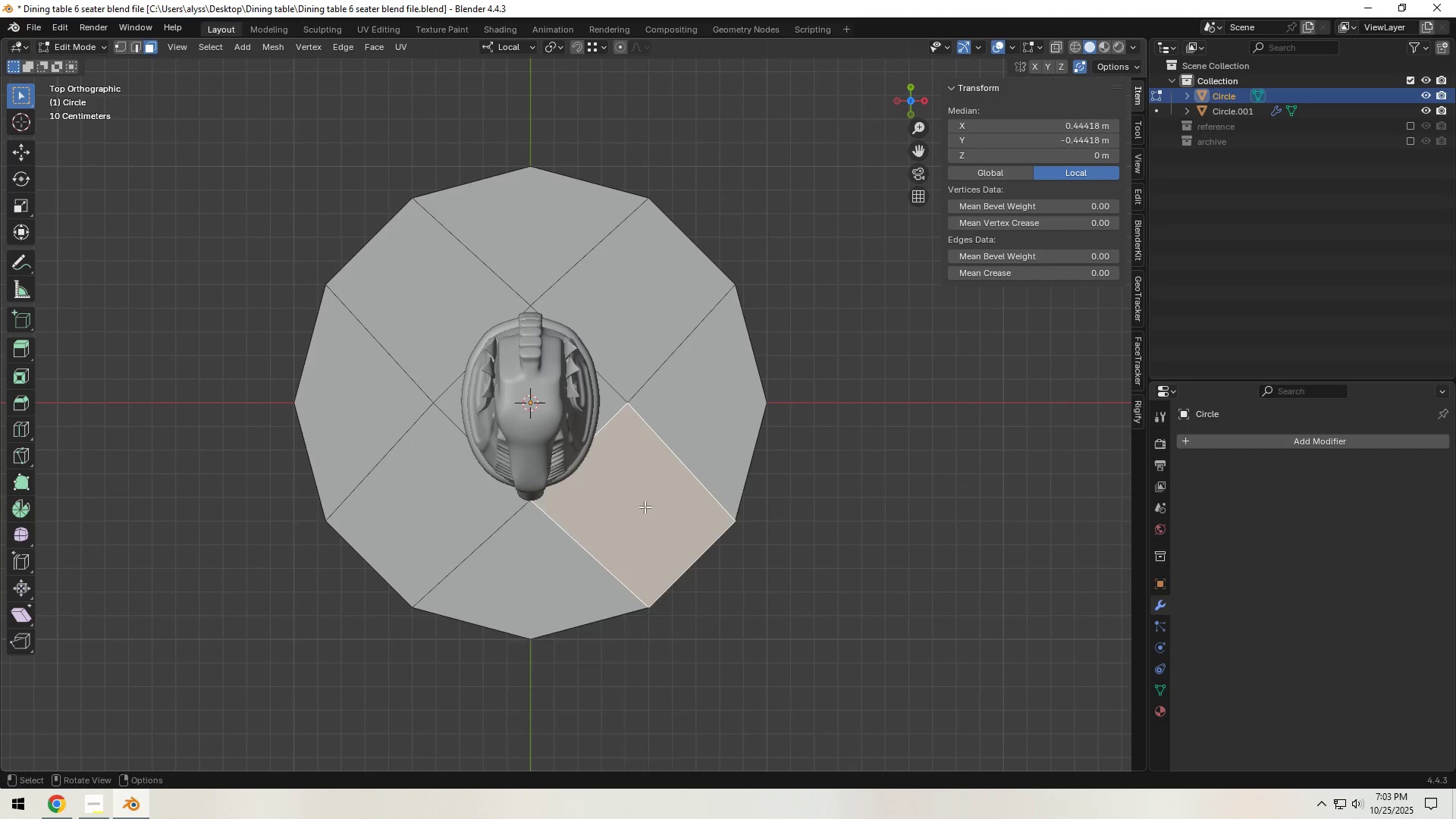 
right_click([645, 507])
 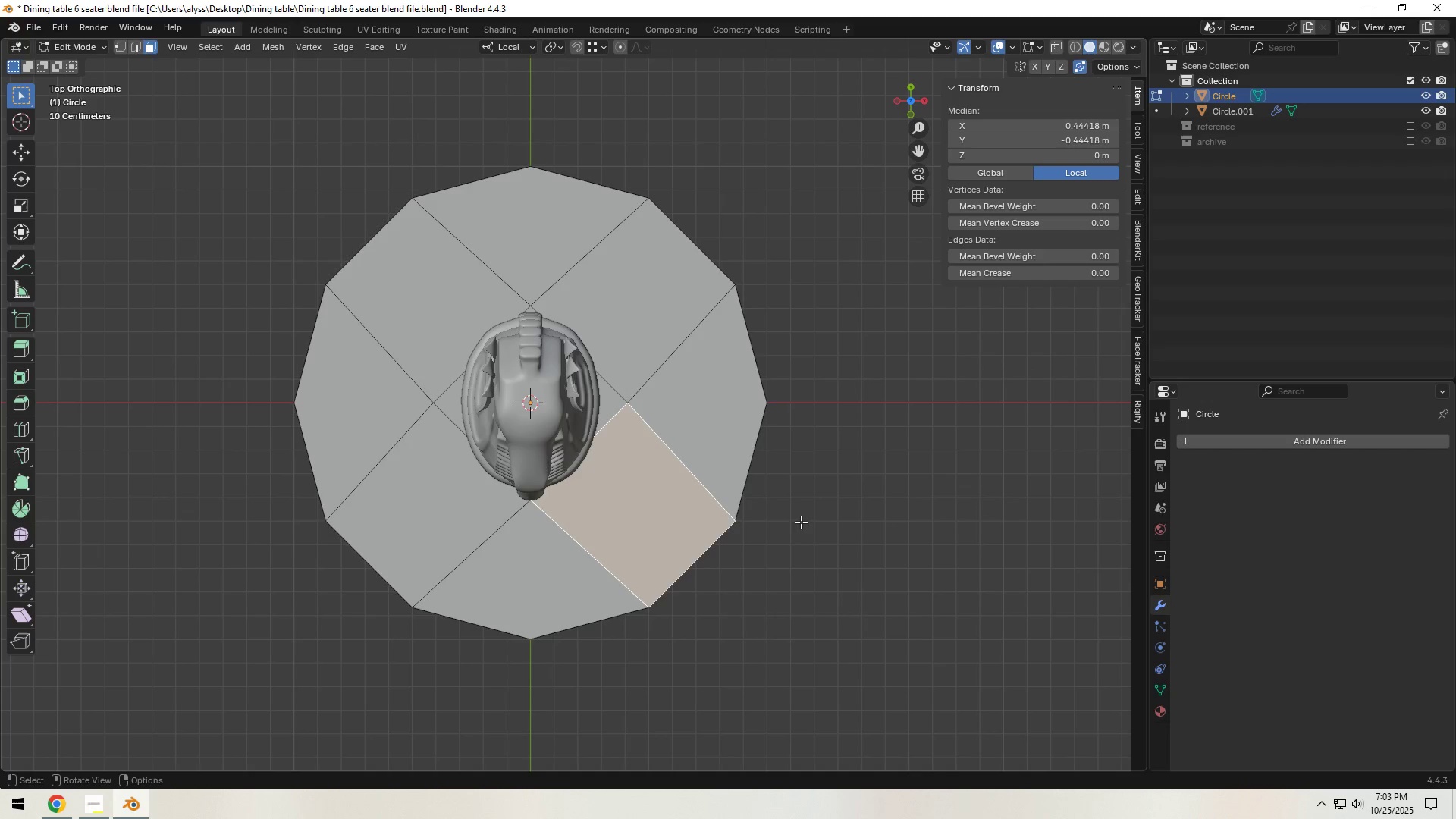 
hold_key(key=ShiftLeft, duration=1.31)
 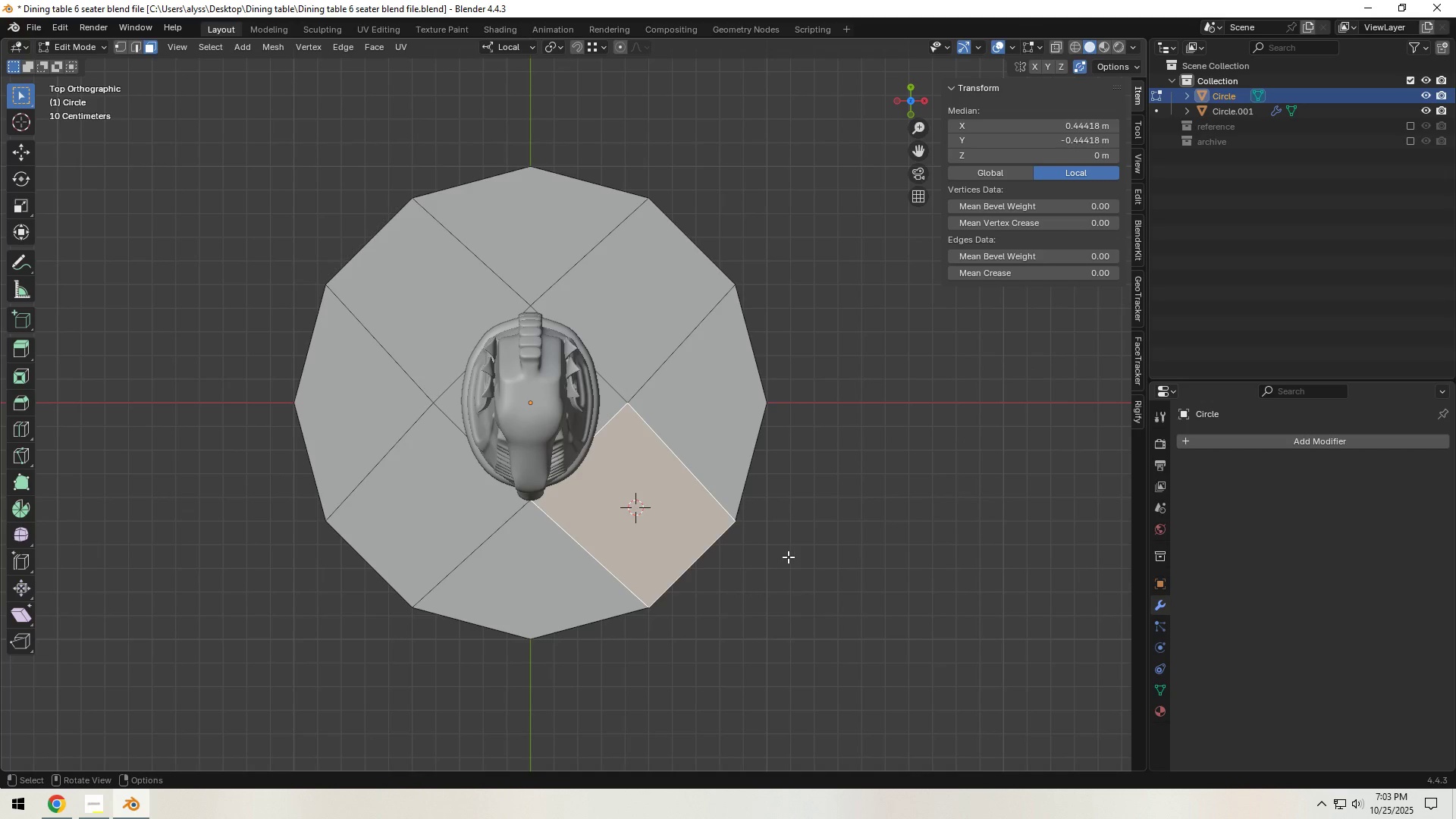 
hold_key(key=S, duration=1.08)
 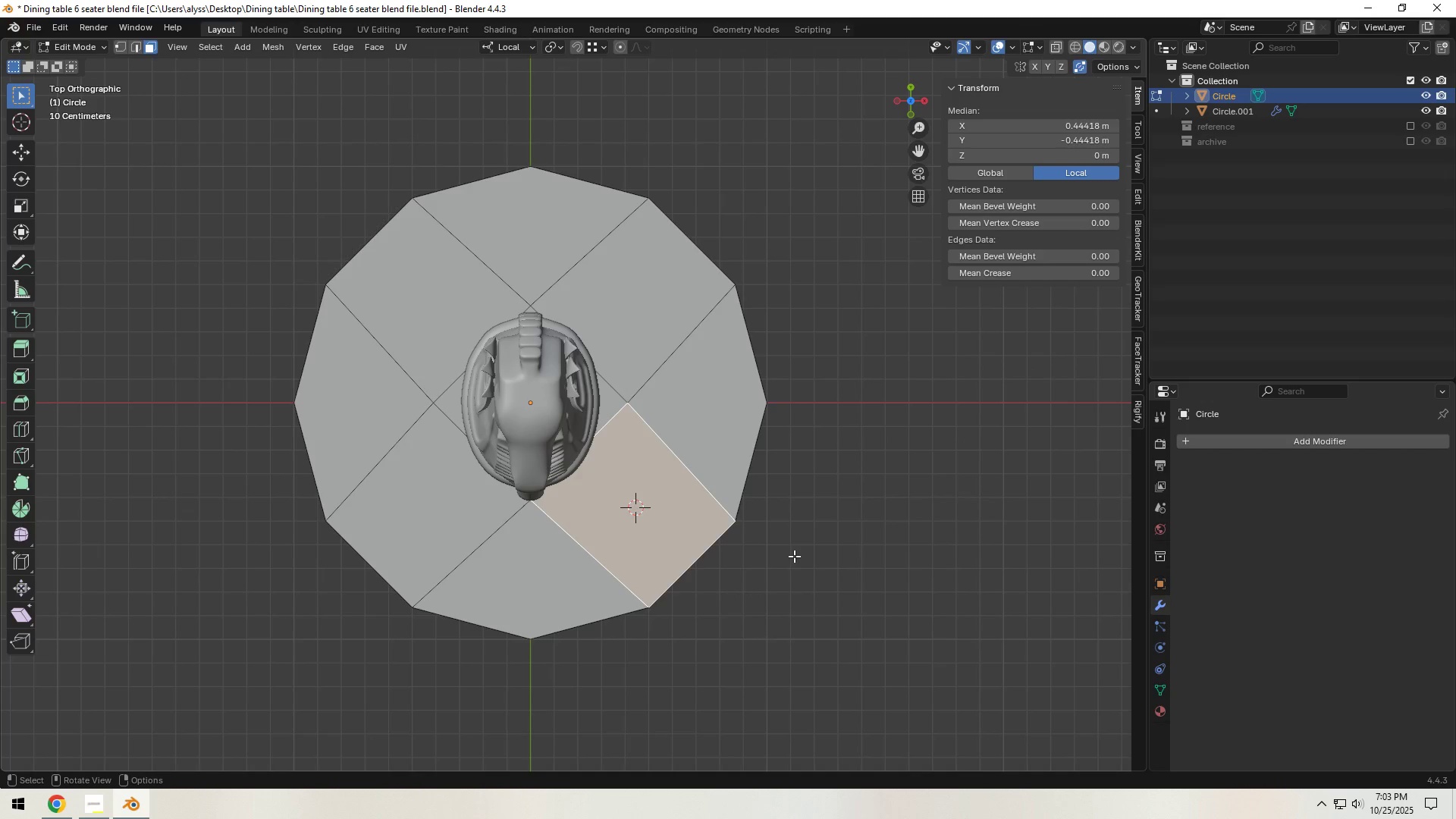 
key(Tab)
 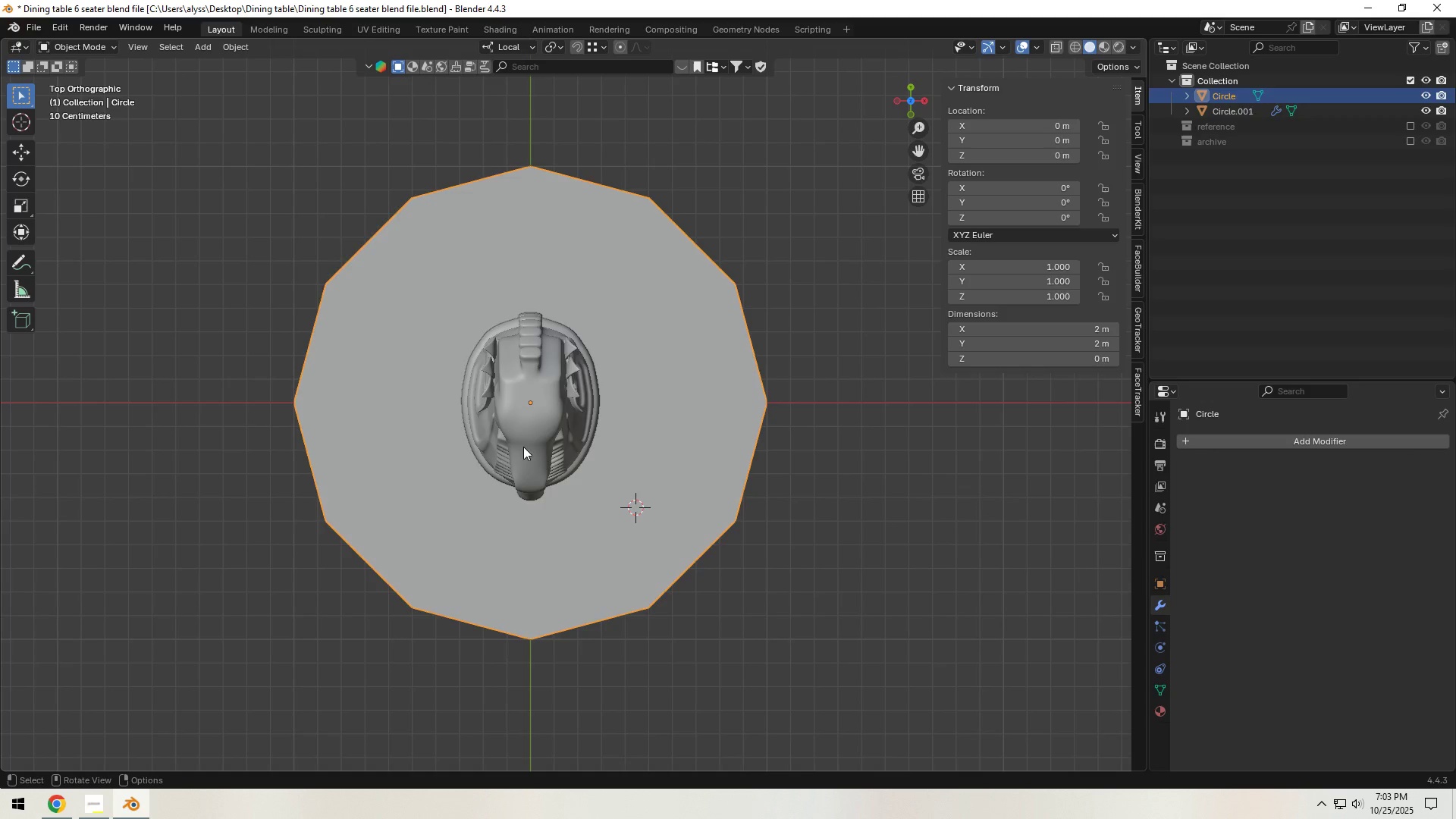 
left_click([520, 444])
 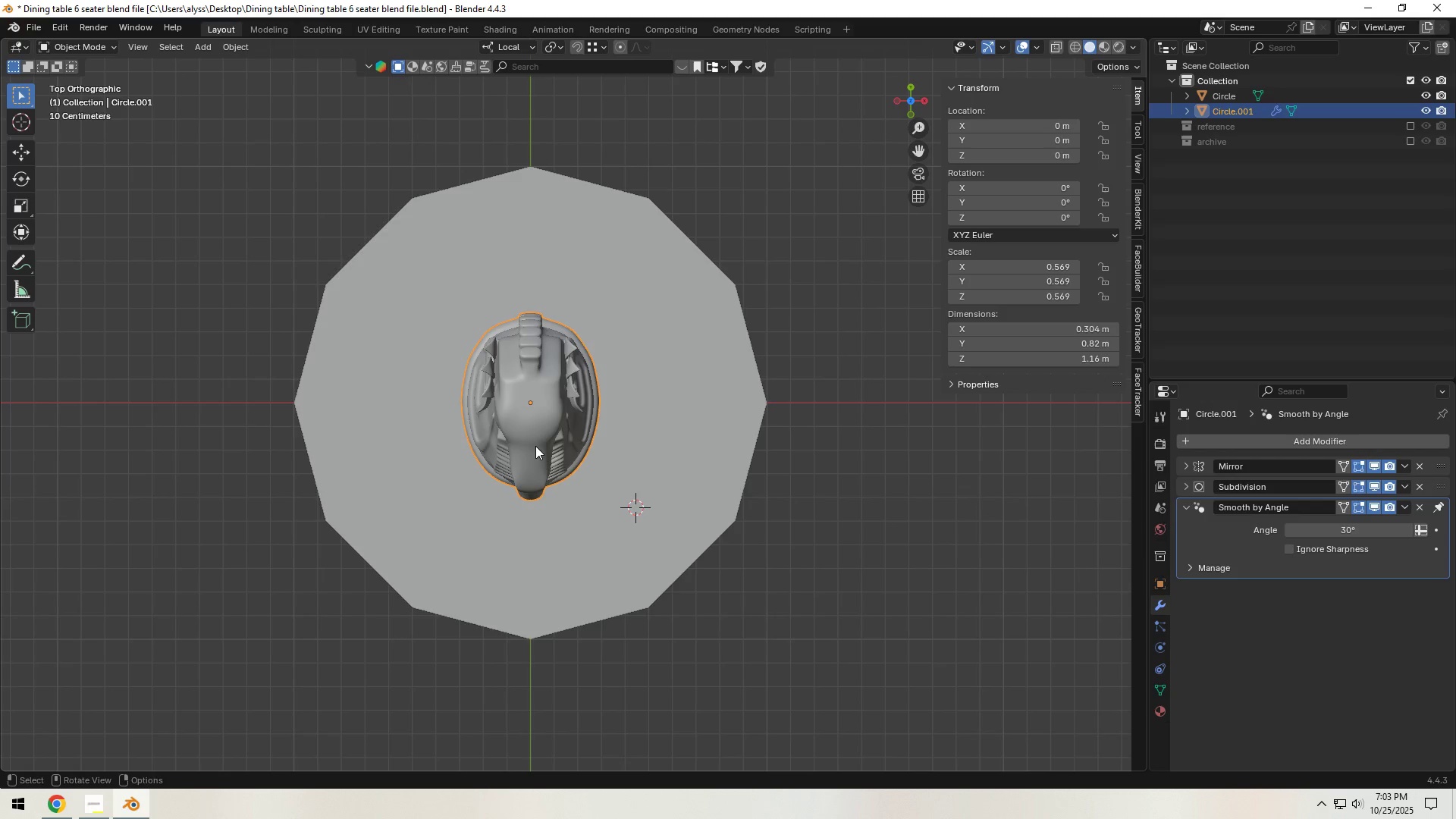 
hold_key(key=ShiftLeft, duration=2.35)
 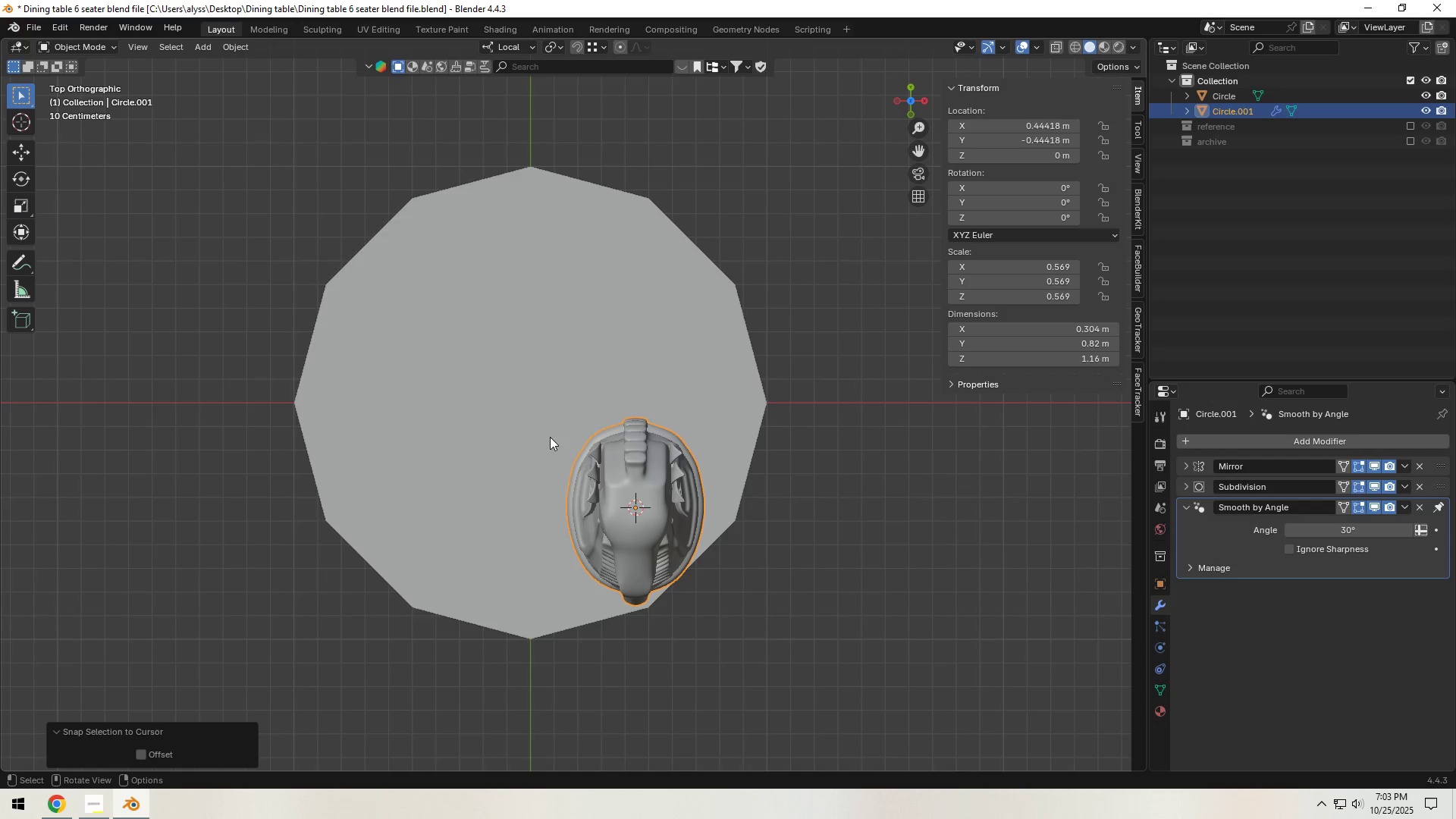 
hold_key(key=S, duration=1.5)
 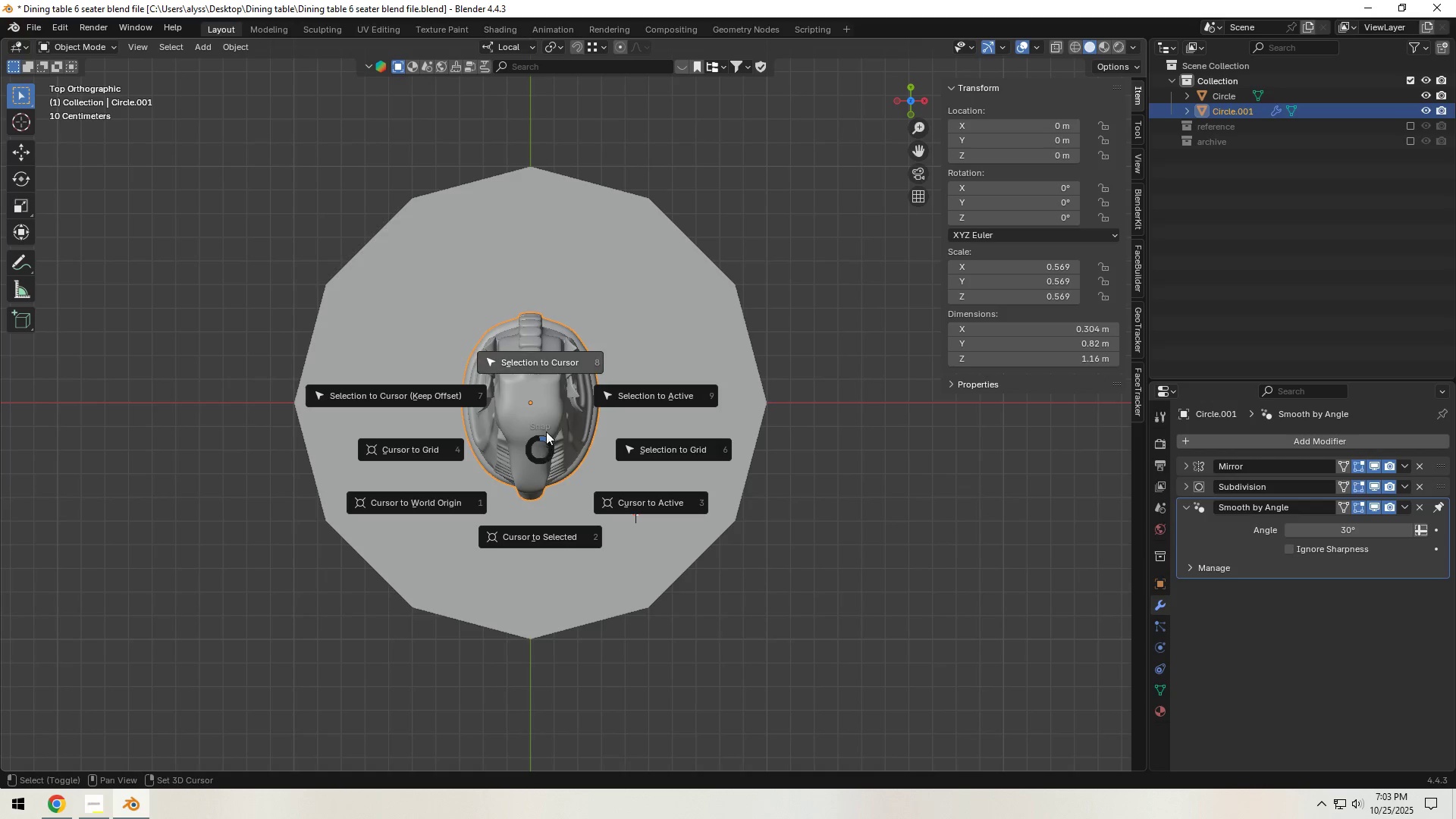 
hold_key(key=S, duration=0.35)
 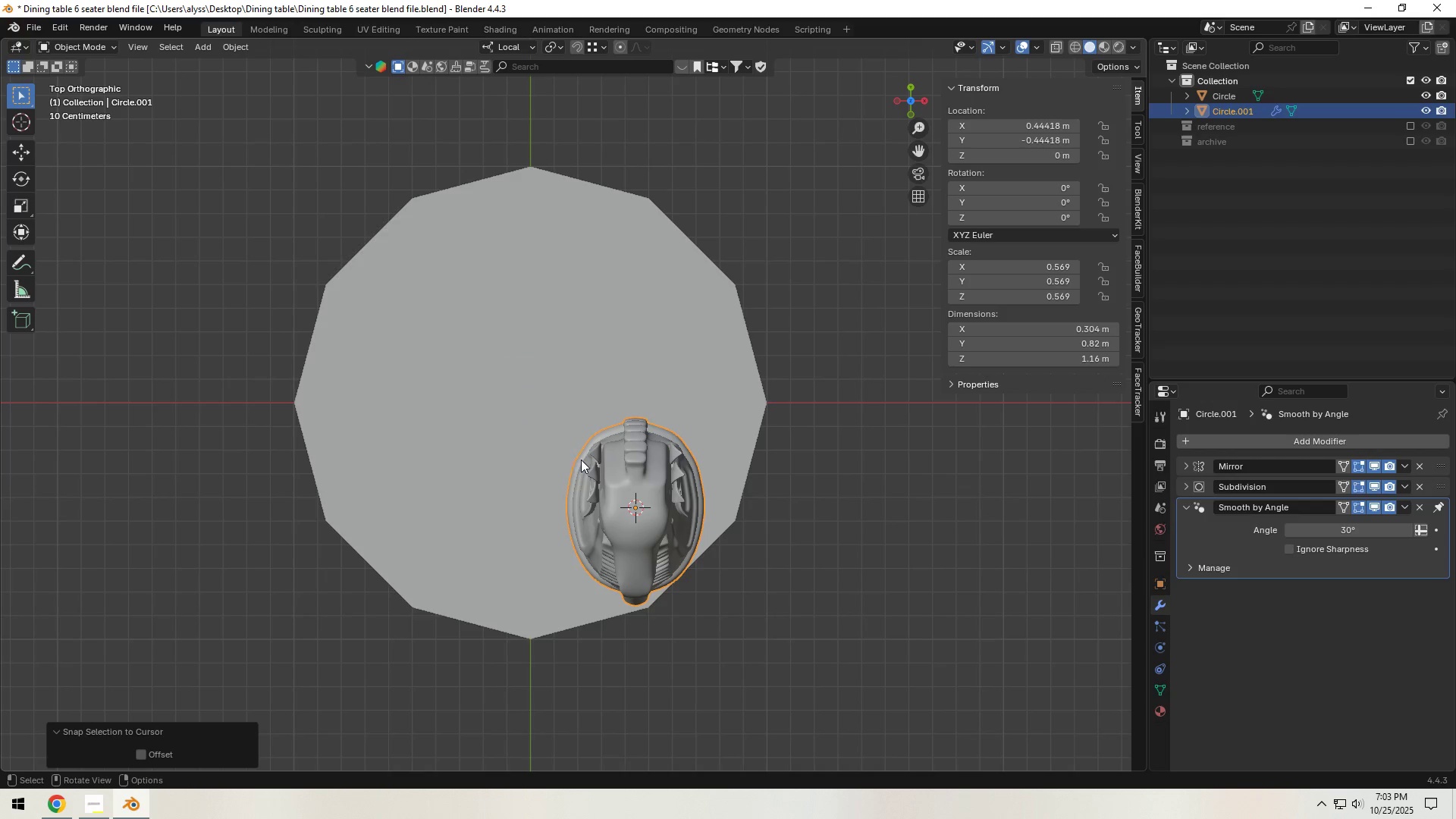 
hold_key(key=ShiftLeft, duration=0.42)
 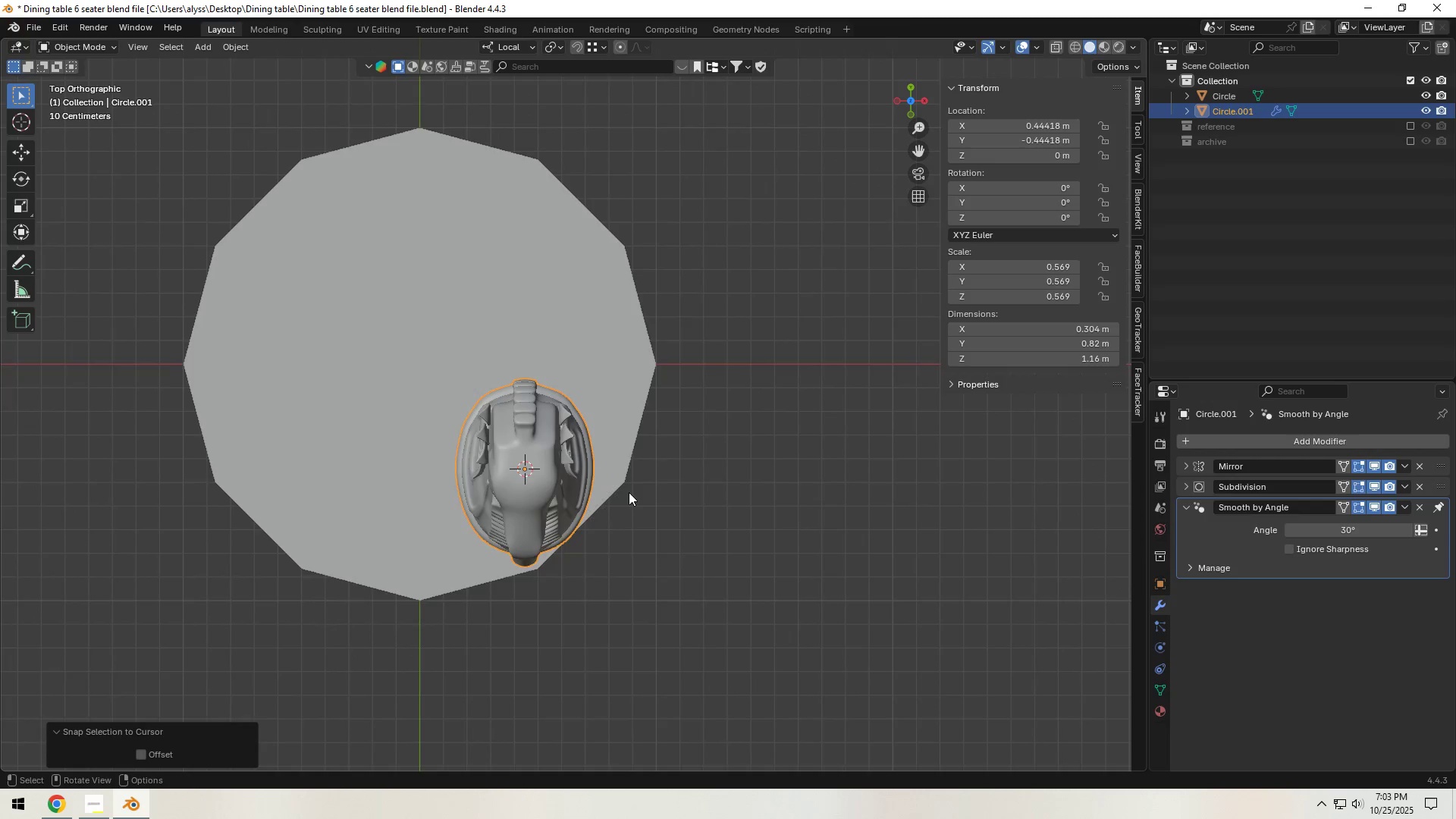 
scroll: coordinate [633, 495], scroll_direction: up, amount: 2.0
 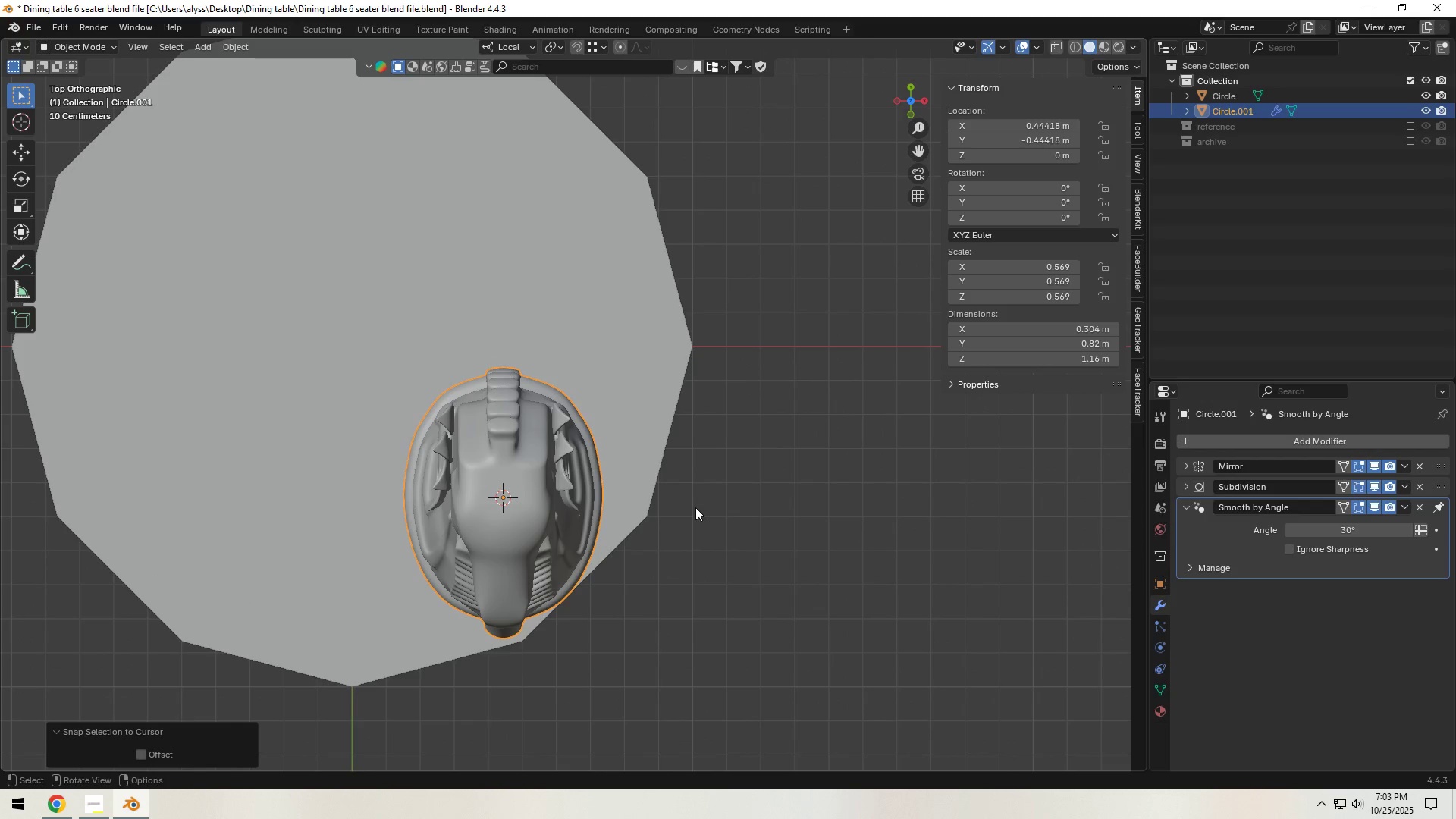 
type(rz45)
key(NumpadEnter)
 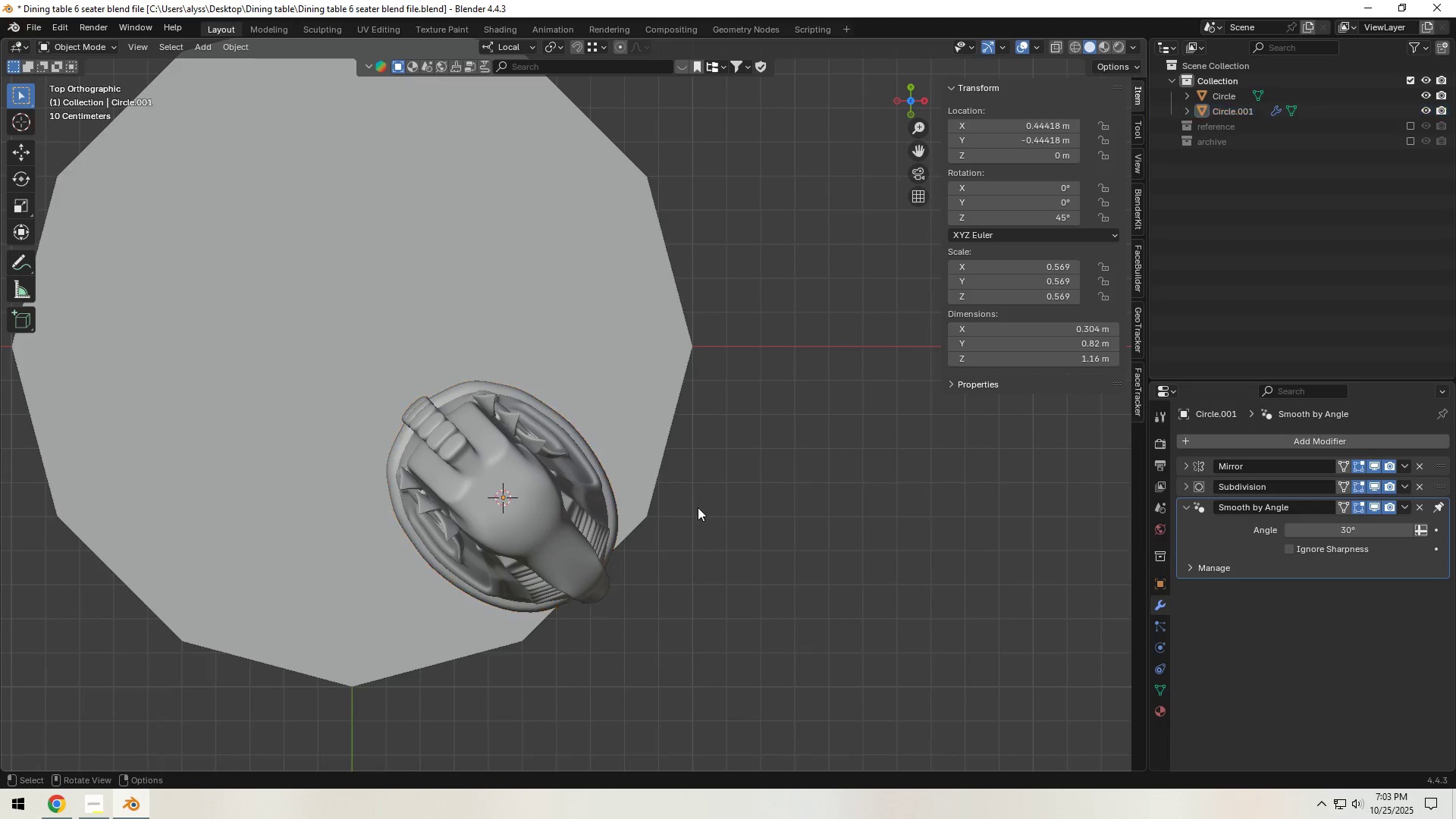 
scroll: coordinate [698, 599], scroll_direction: down, amount: 4.0
 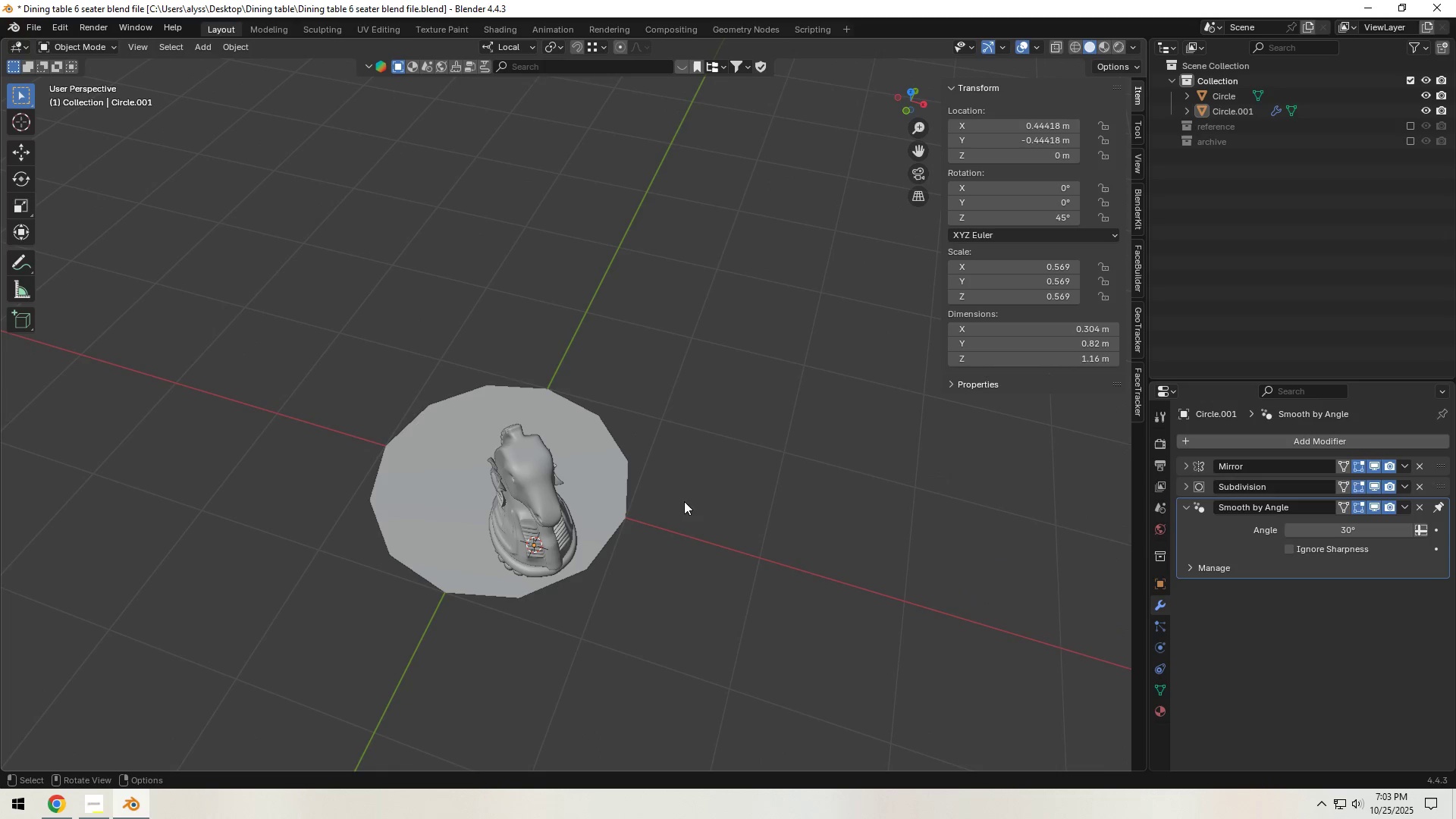 
scroll: coordinate [695, 542], scroll_direction: up, amount: 3.0
 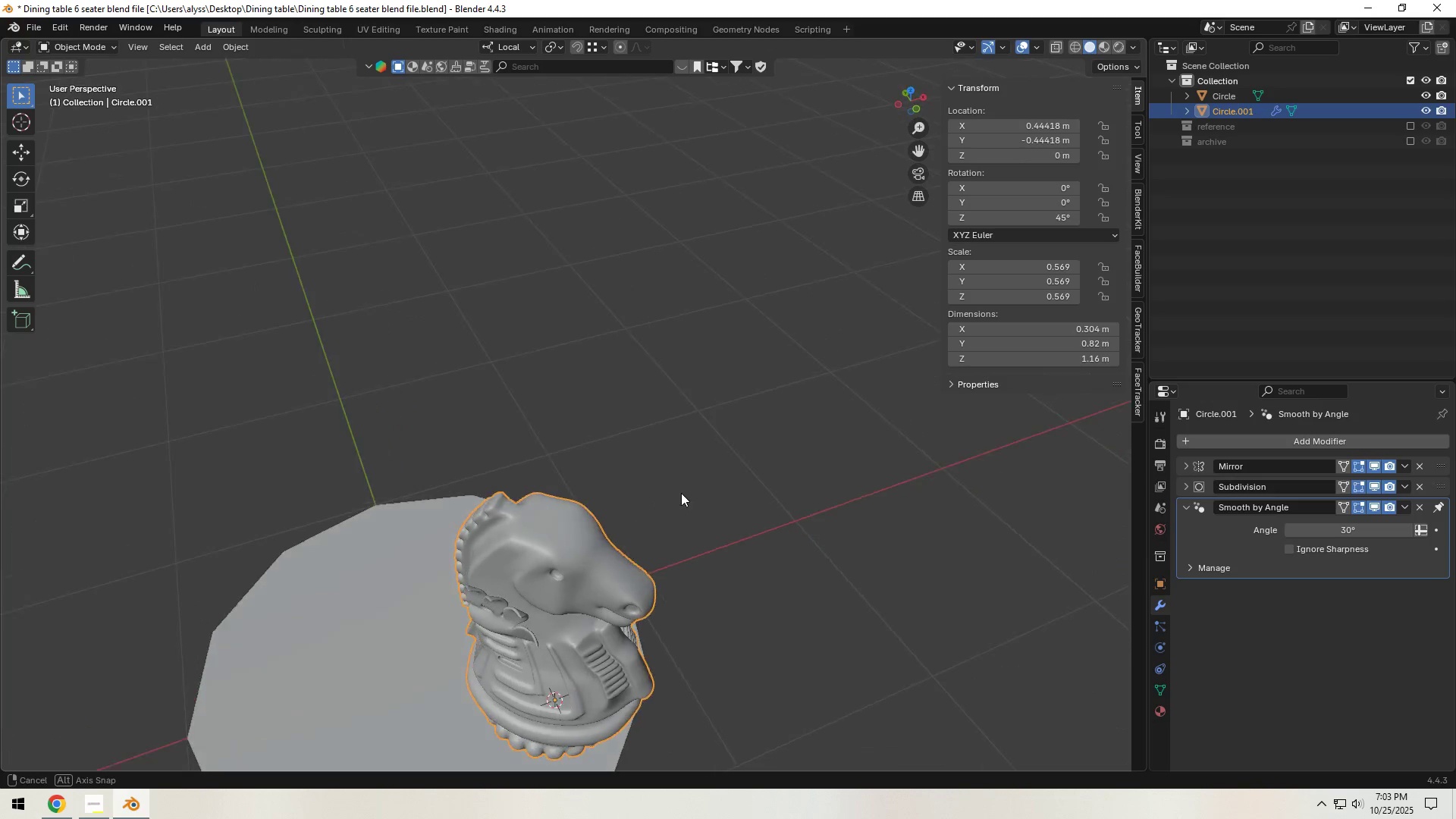 
hold_key(key=Backquote, duration=0.36)
 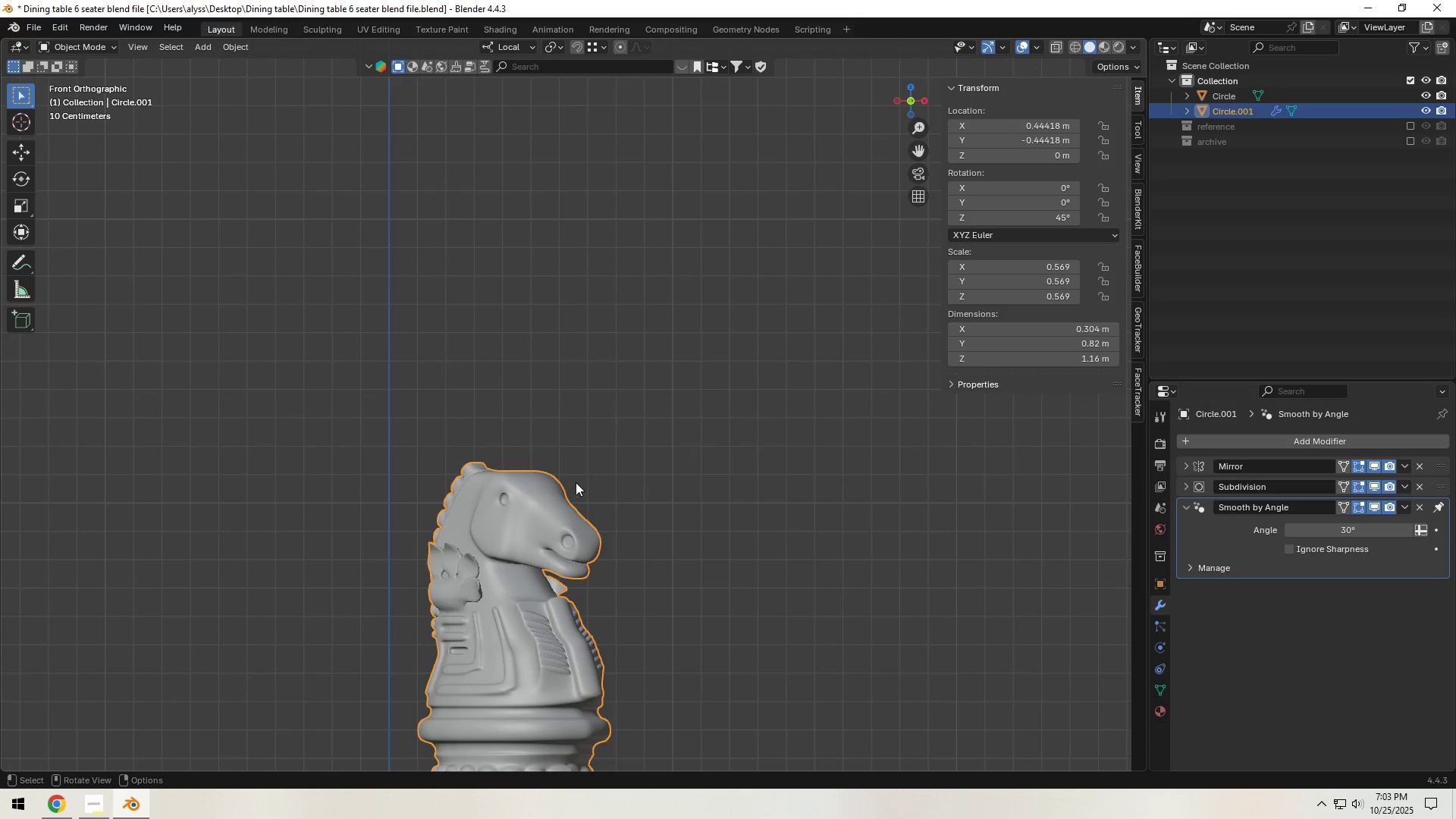 
scroll: coordinate [572, 491], scroll_direction: down, amount: 2.0
 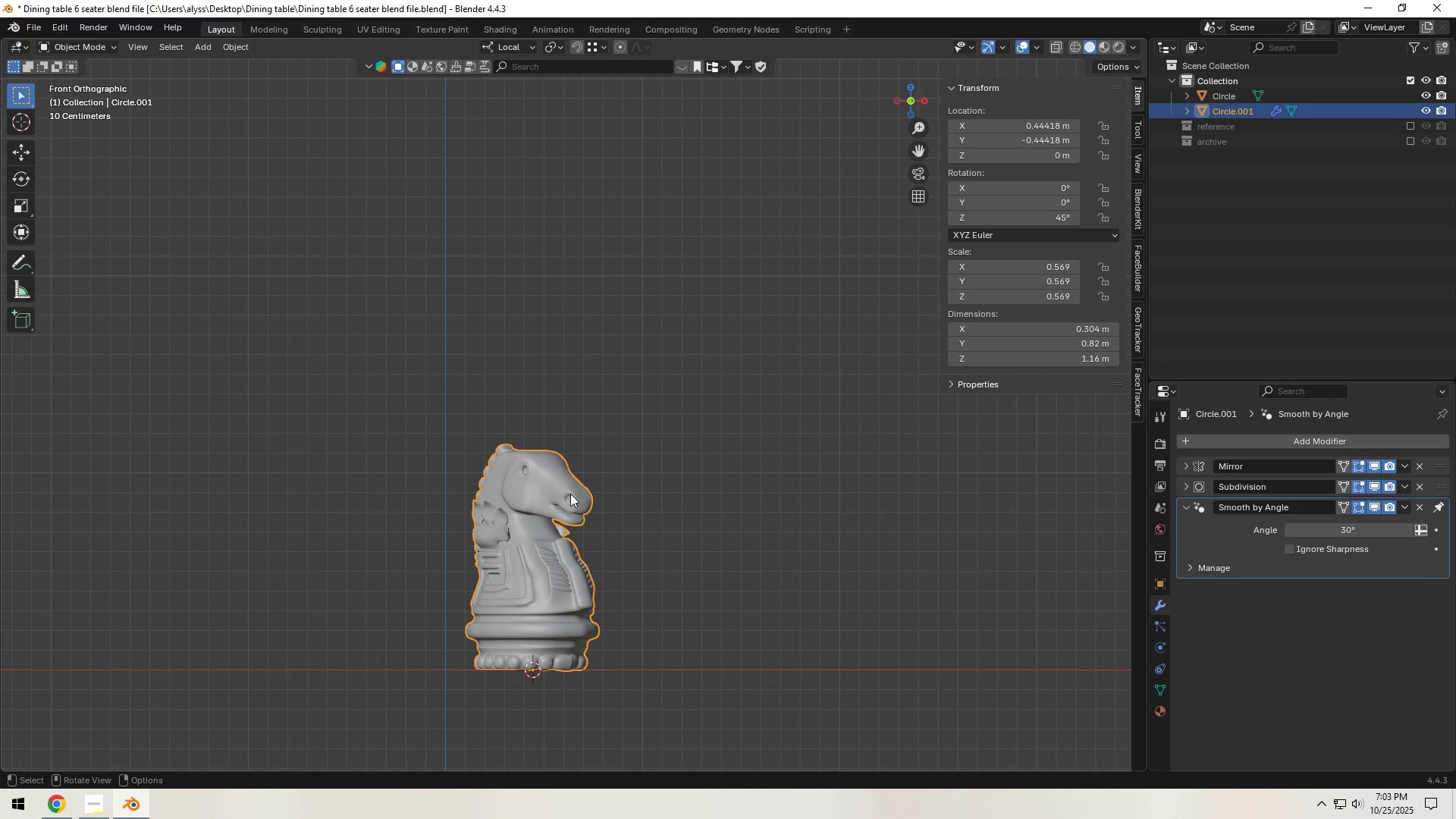 
key(Backquote)
 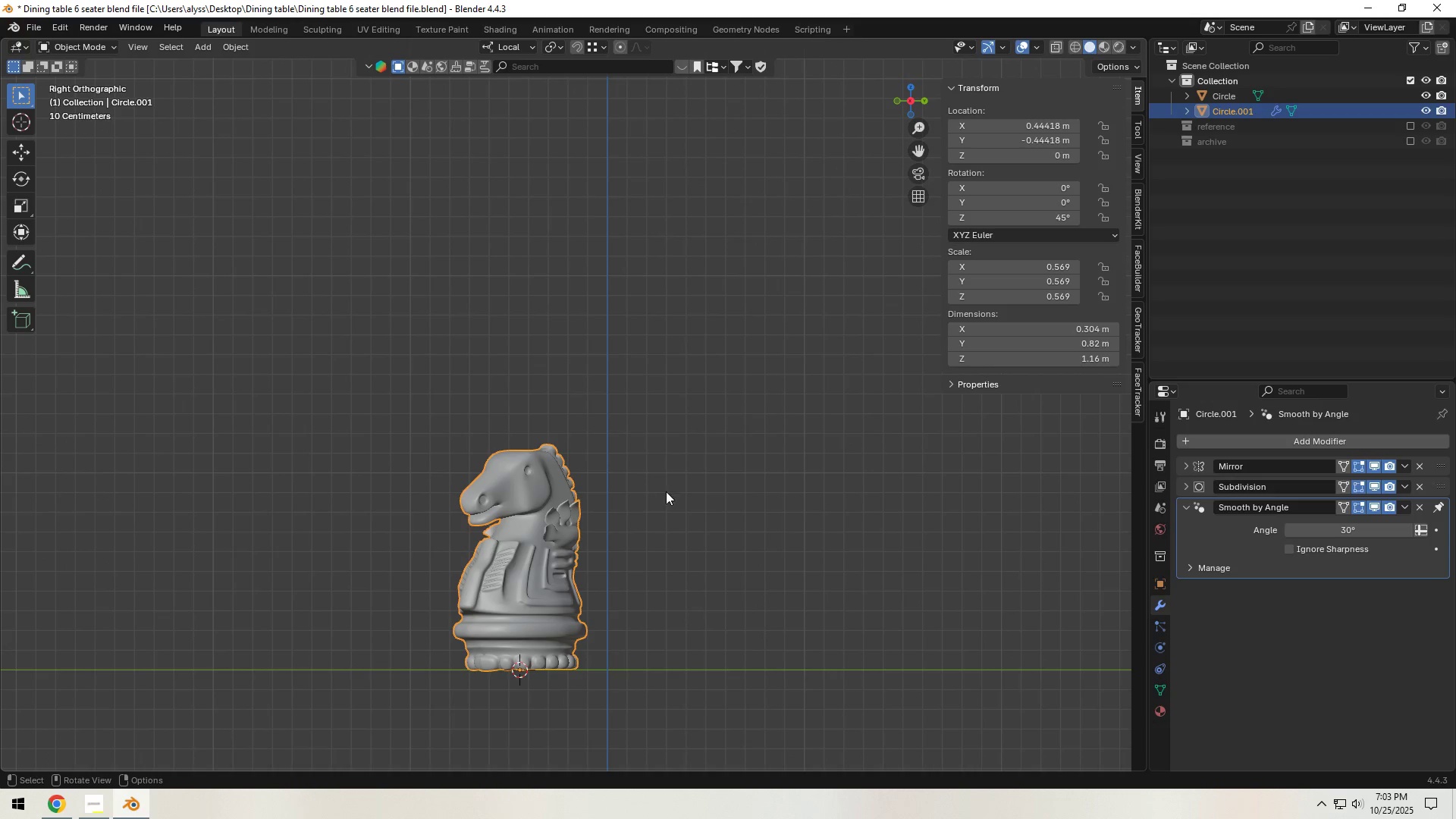 
left_click([708, 488])
 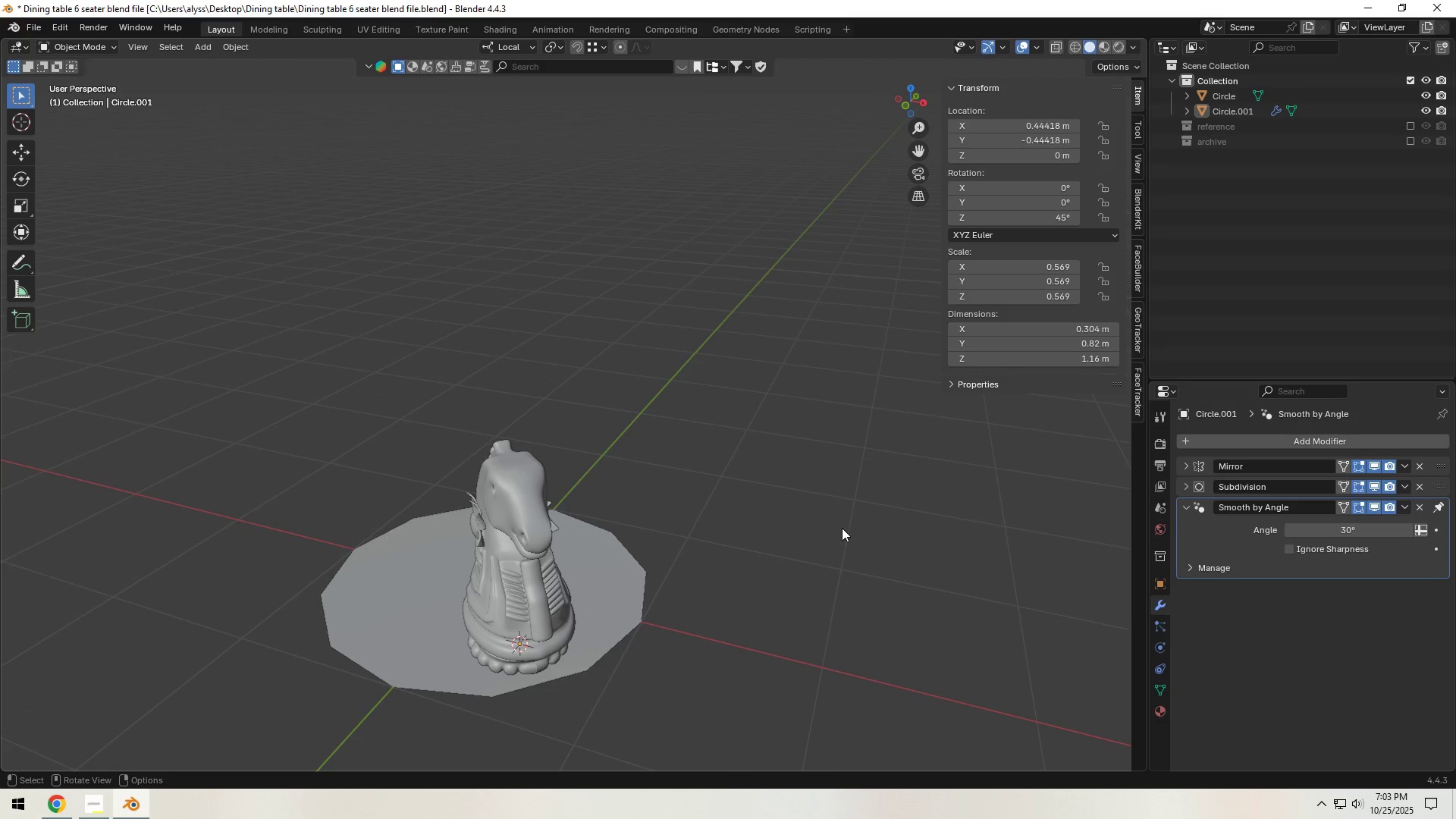 
key(Control+S)
 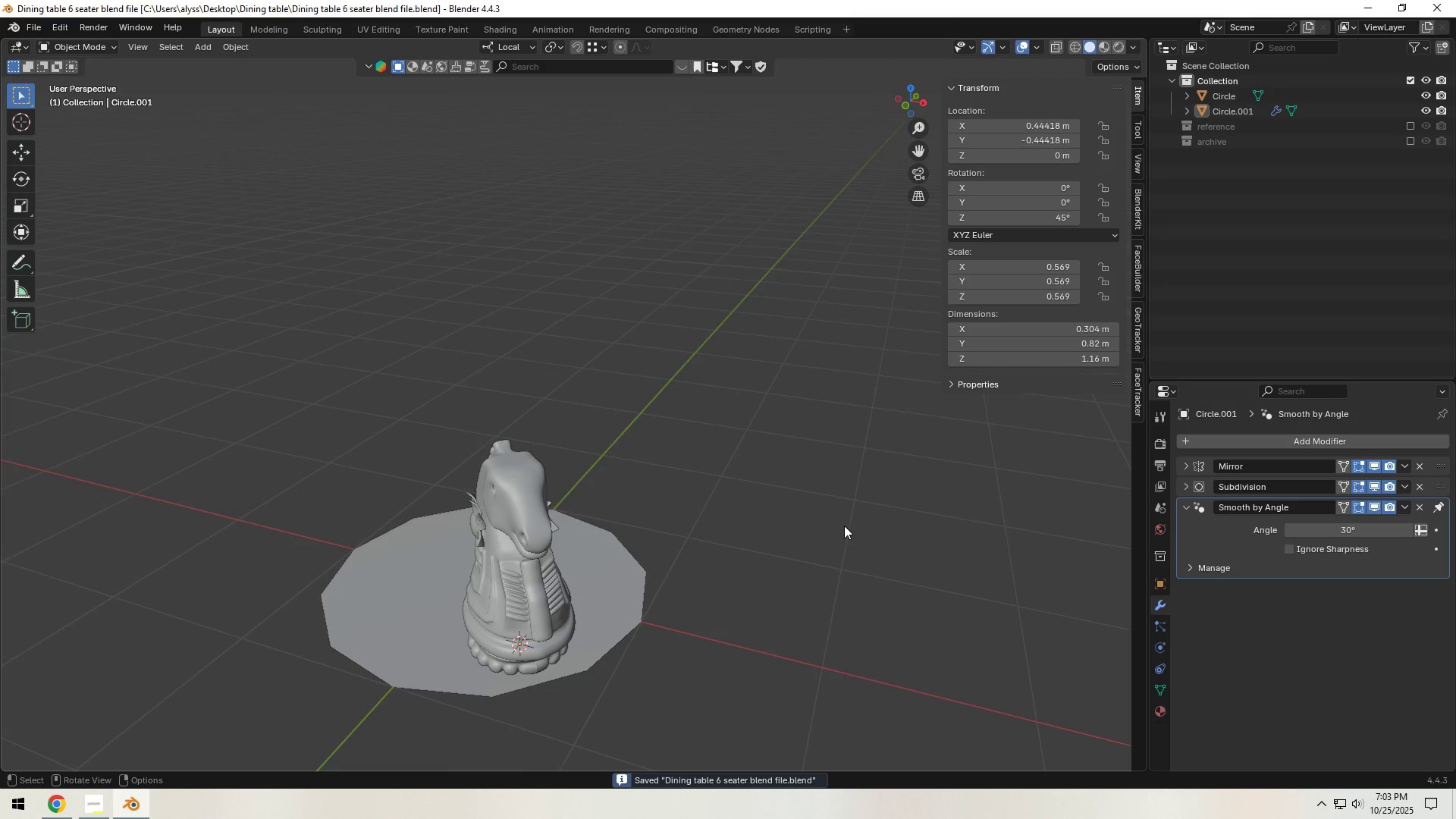 
scroll: coordinate [844, 526], scroll_direction: down, amount: 1.0
 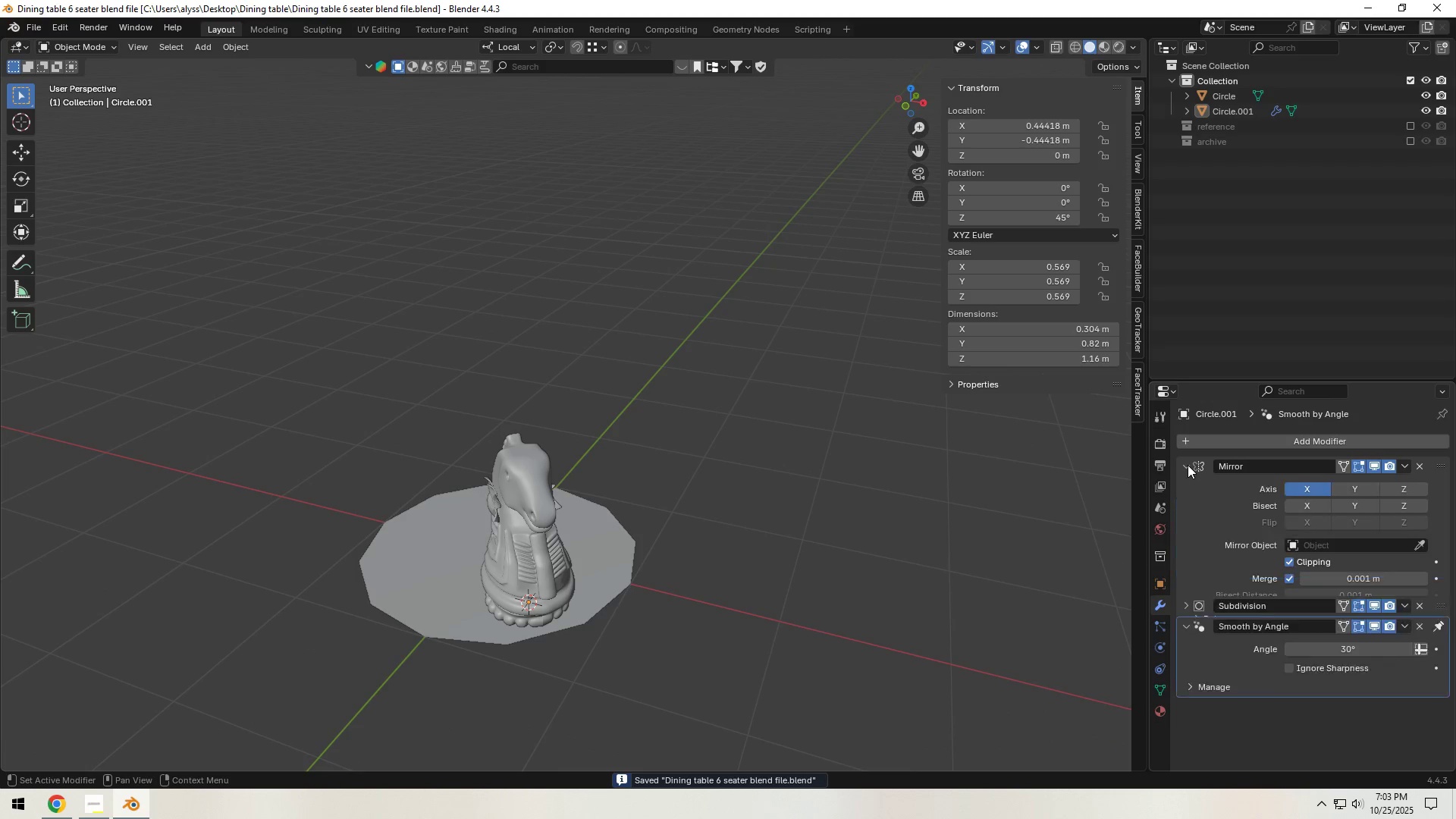 
double_click([1188, 465])
 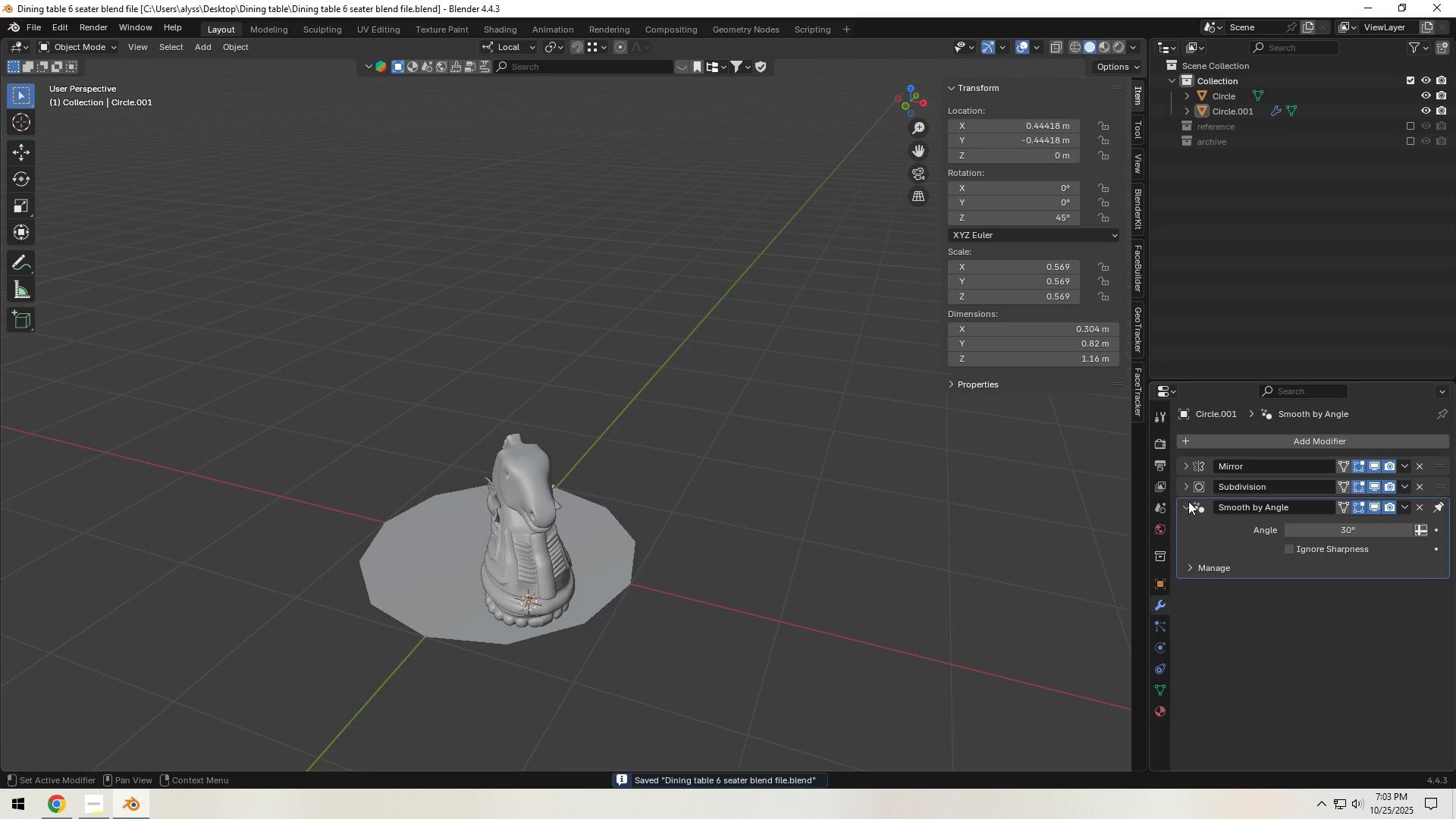 
left_click([1188, 504])
 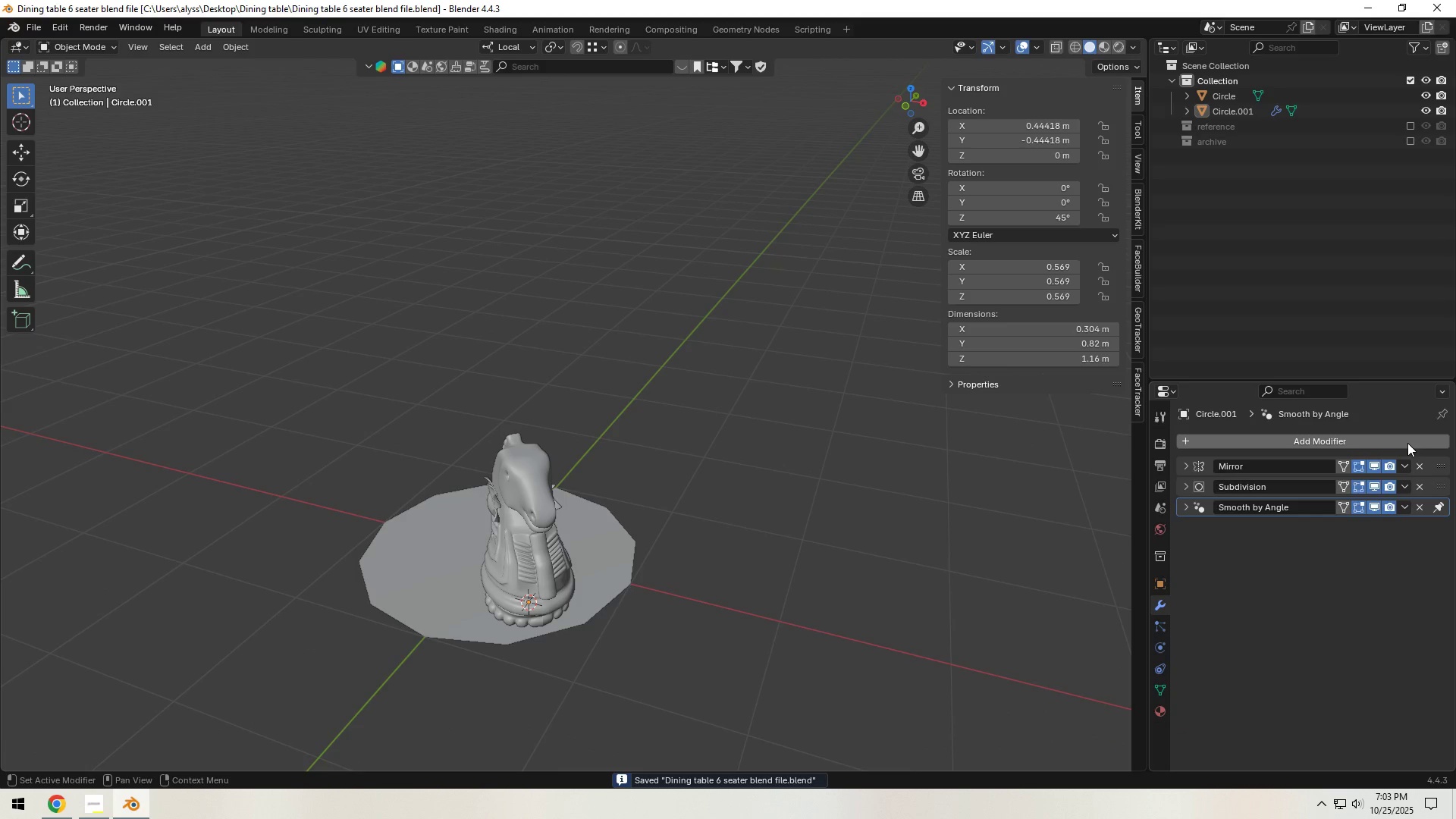 
left_click([1407, 443])
 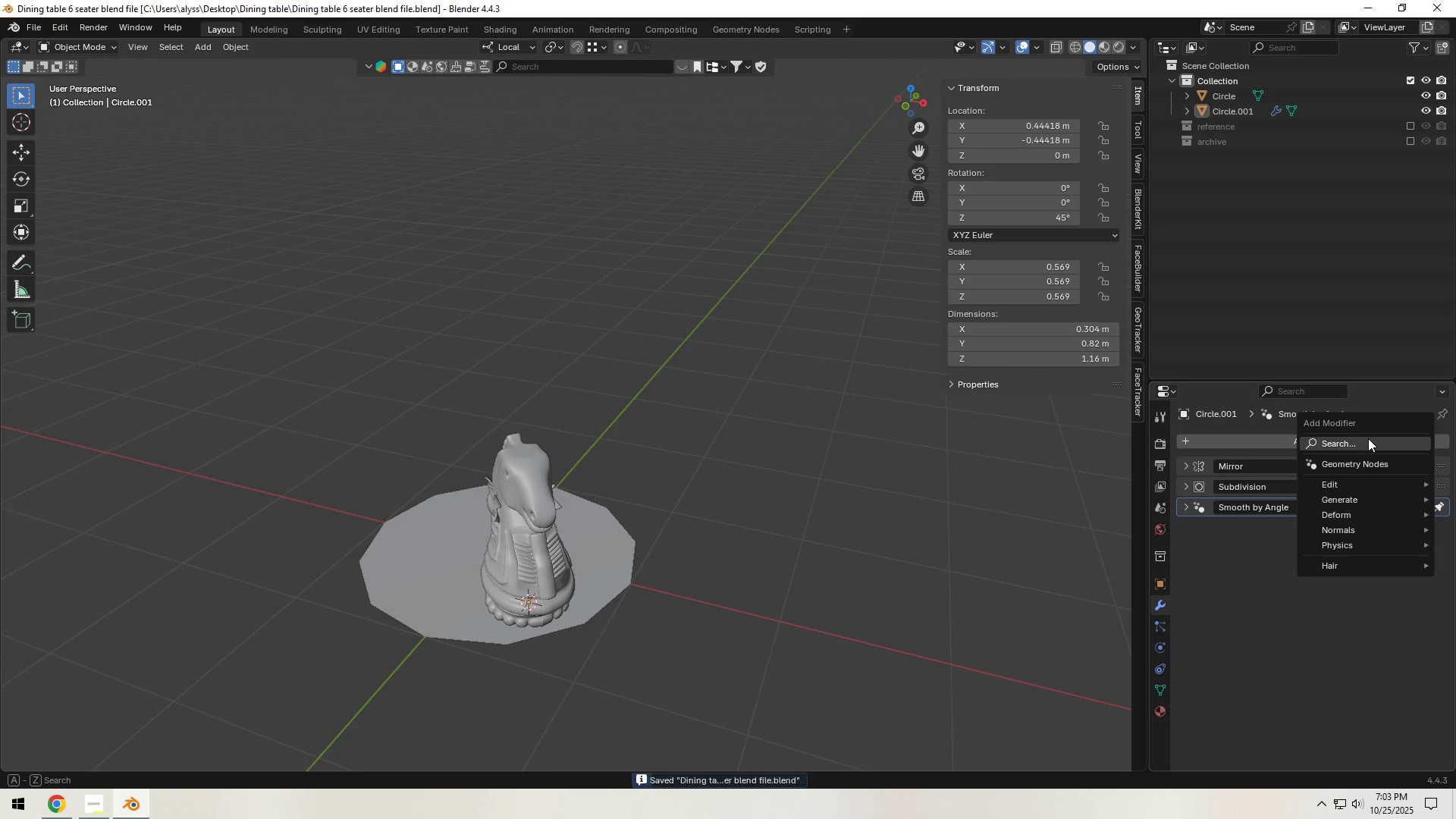 
left_click([1368, 441])
 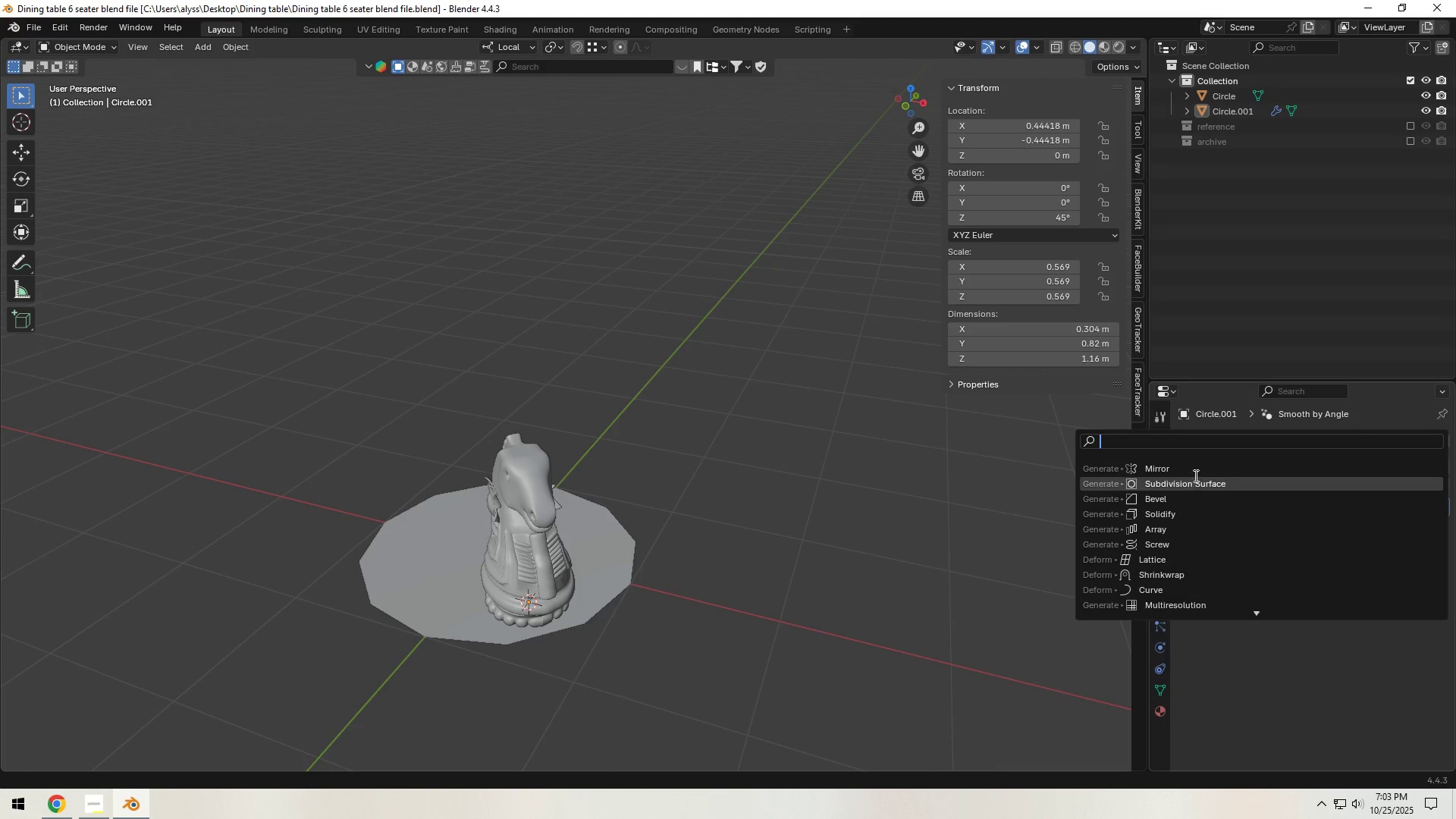 
left_click([1194, 472])
 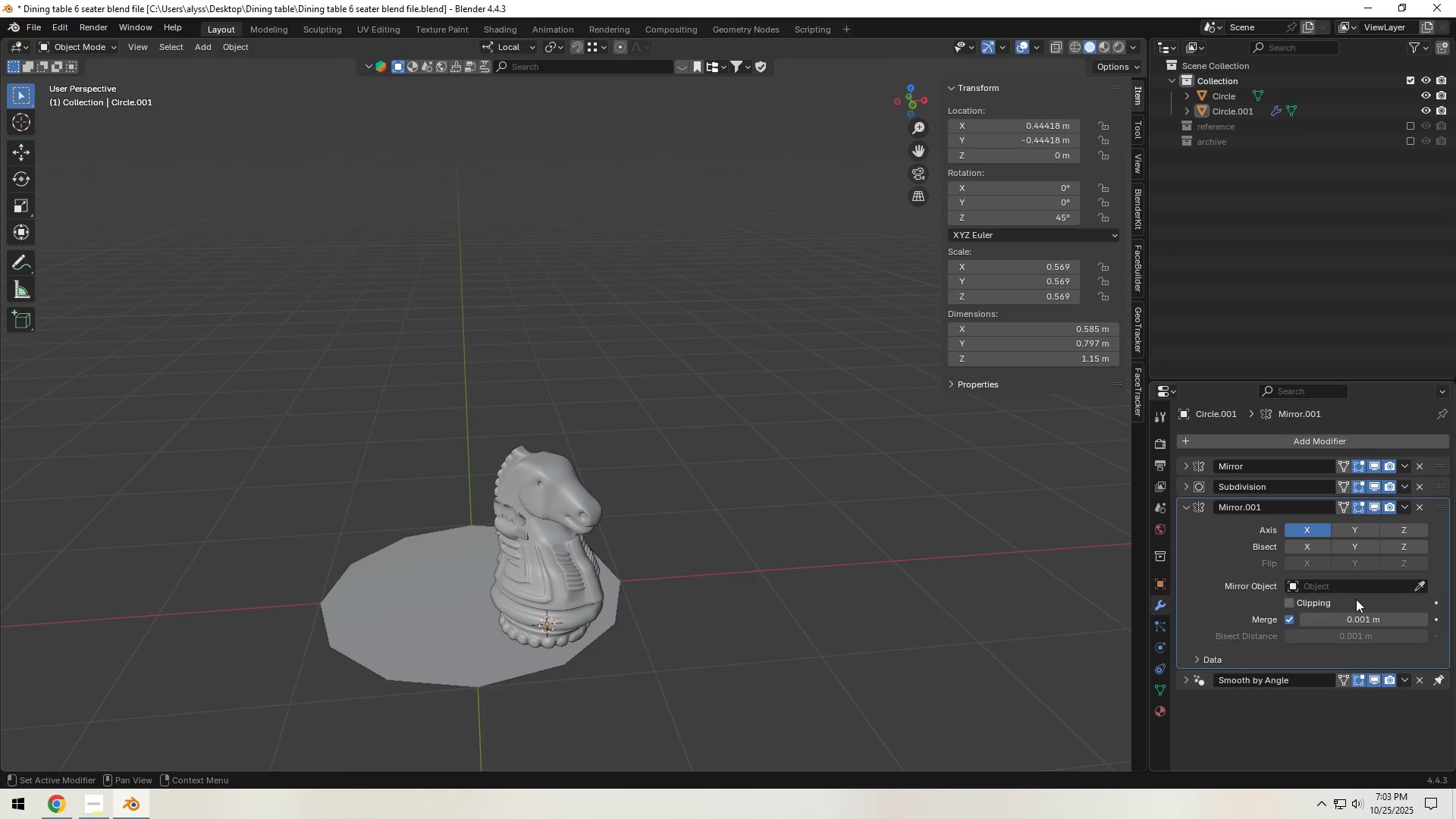 
mouse_move([1291, 588])
 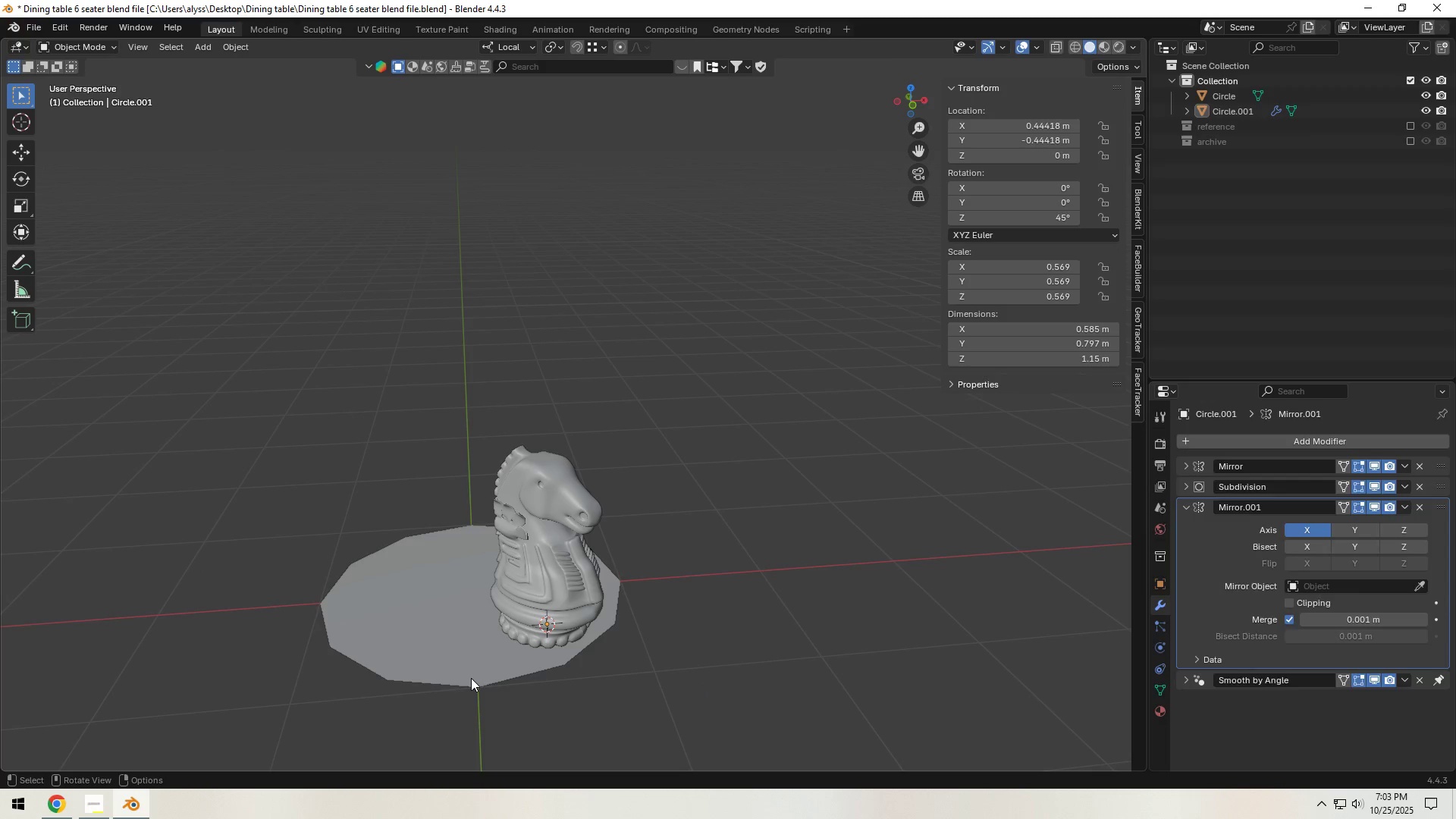 
left_click([471, 677])
 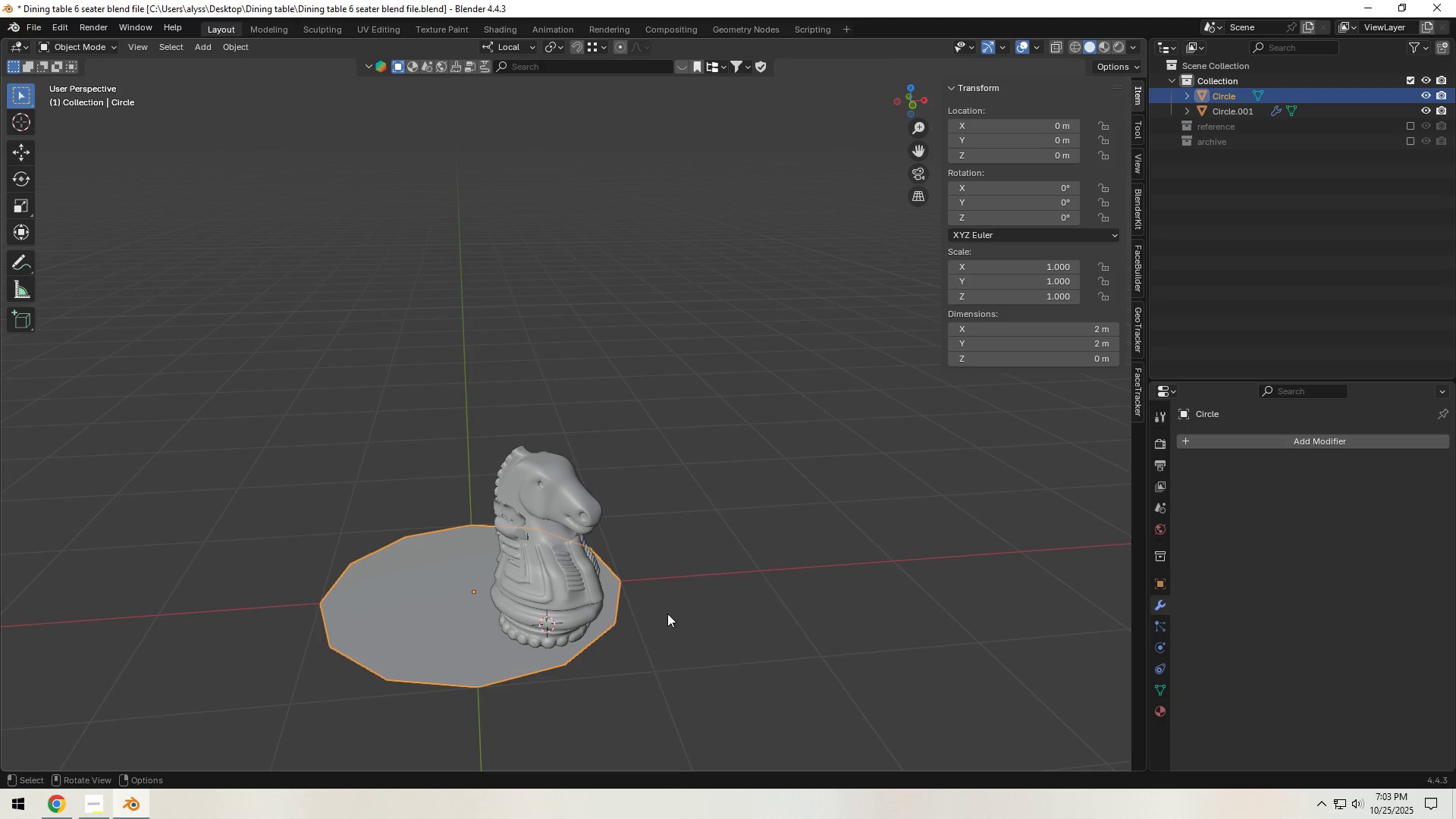 
left_click([594, 589])
 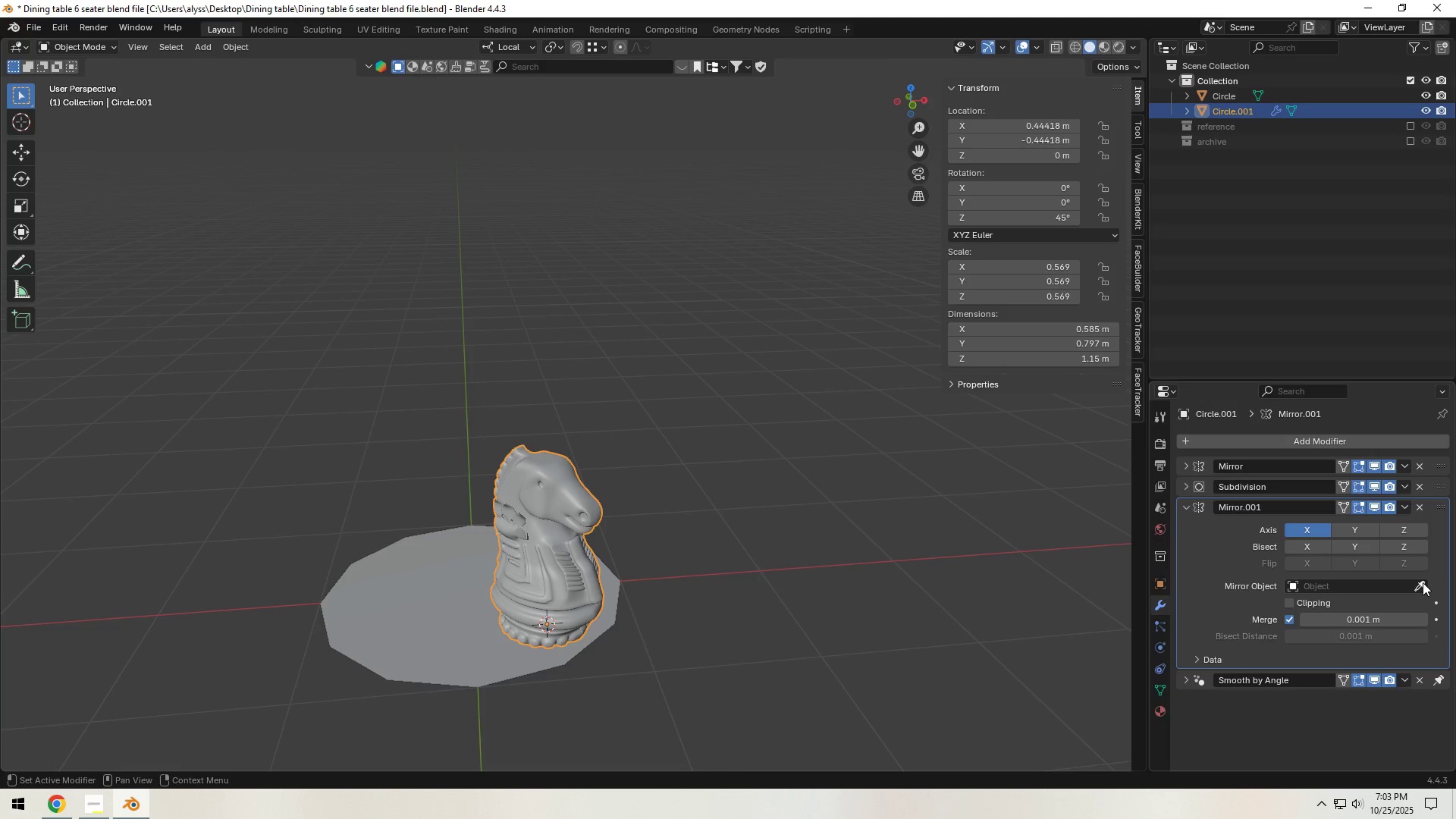 
left_click([1423, 582])
 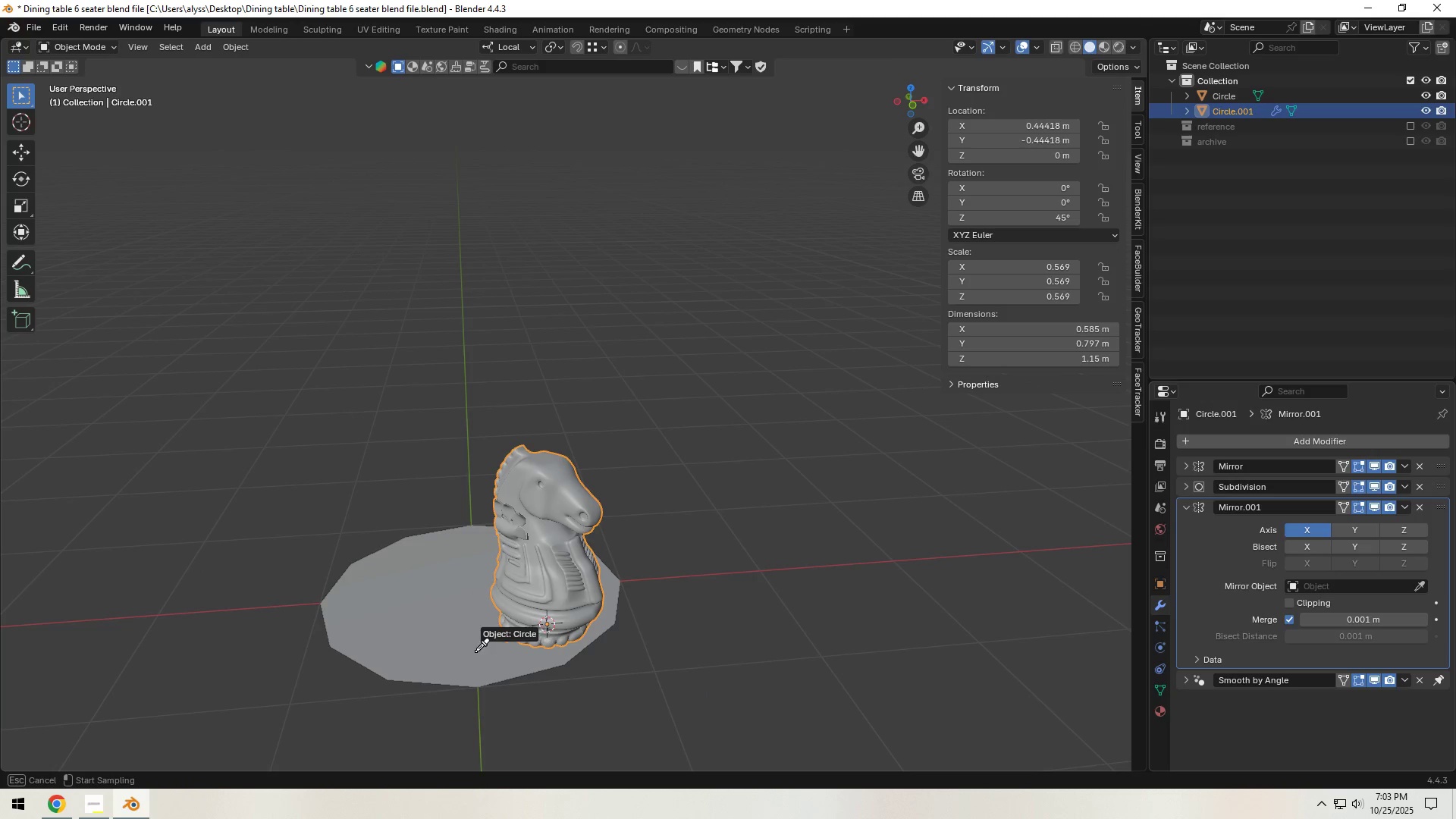 
left_click([453, 652])
 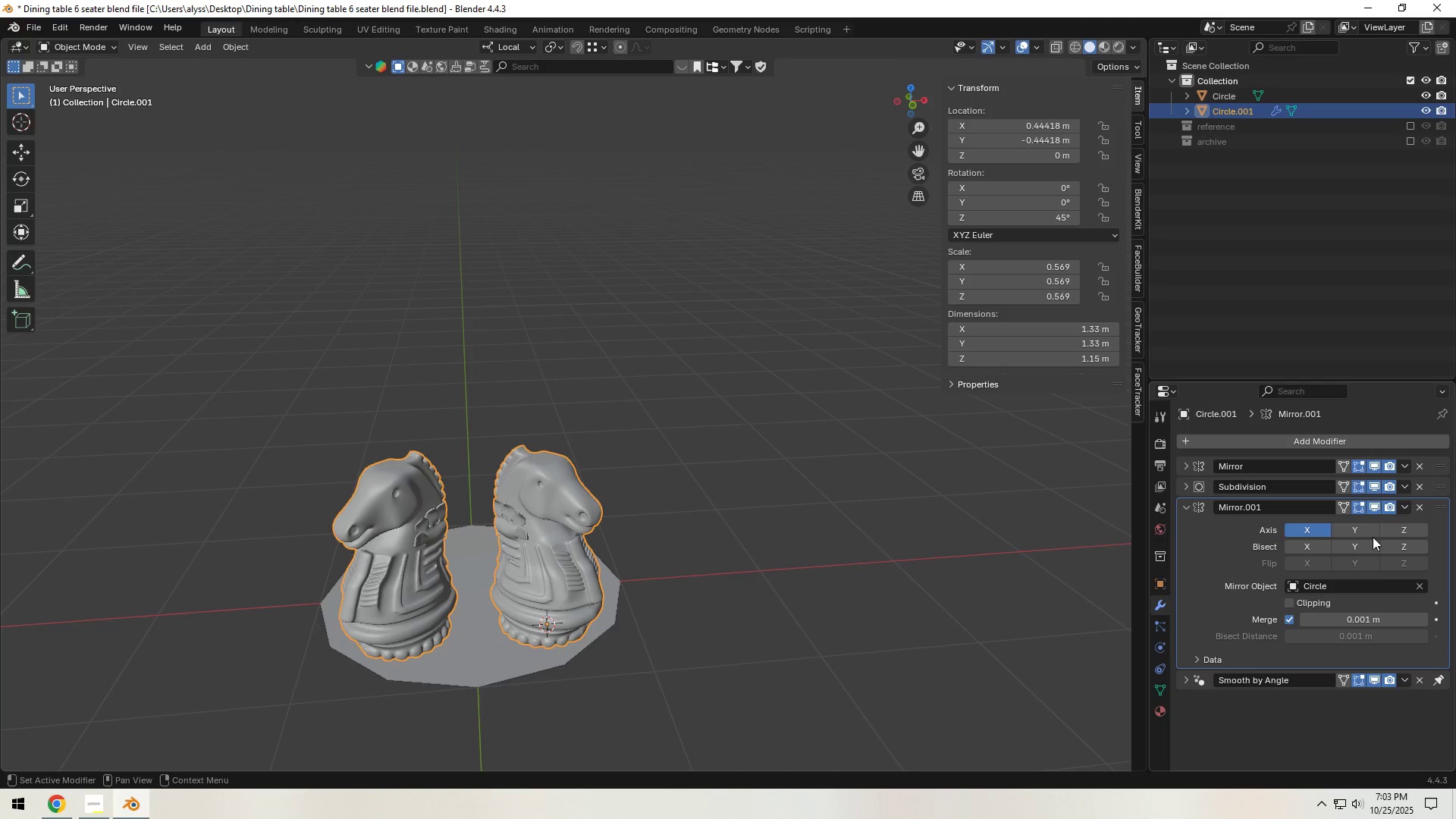 
left_click([1360, 533])
 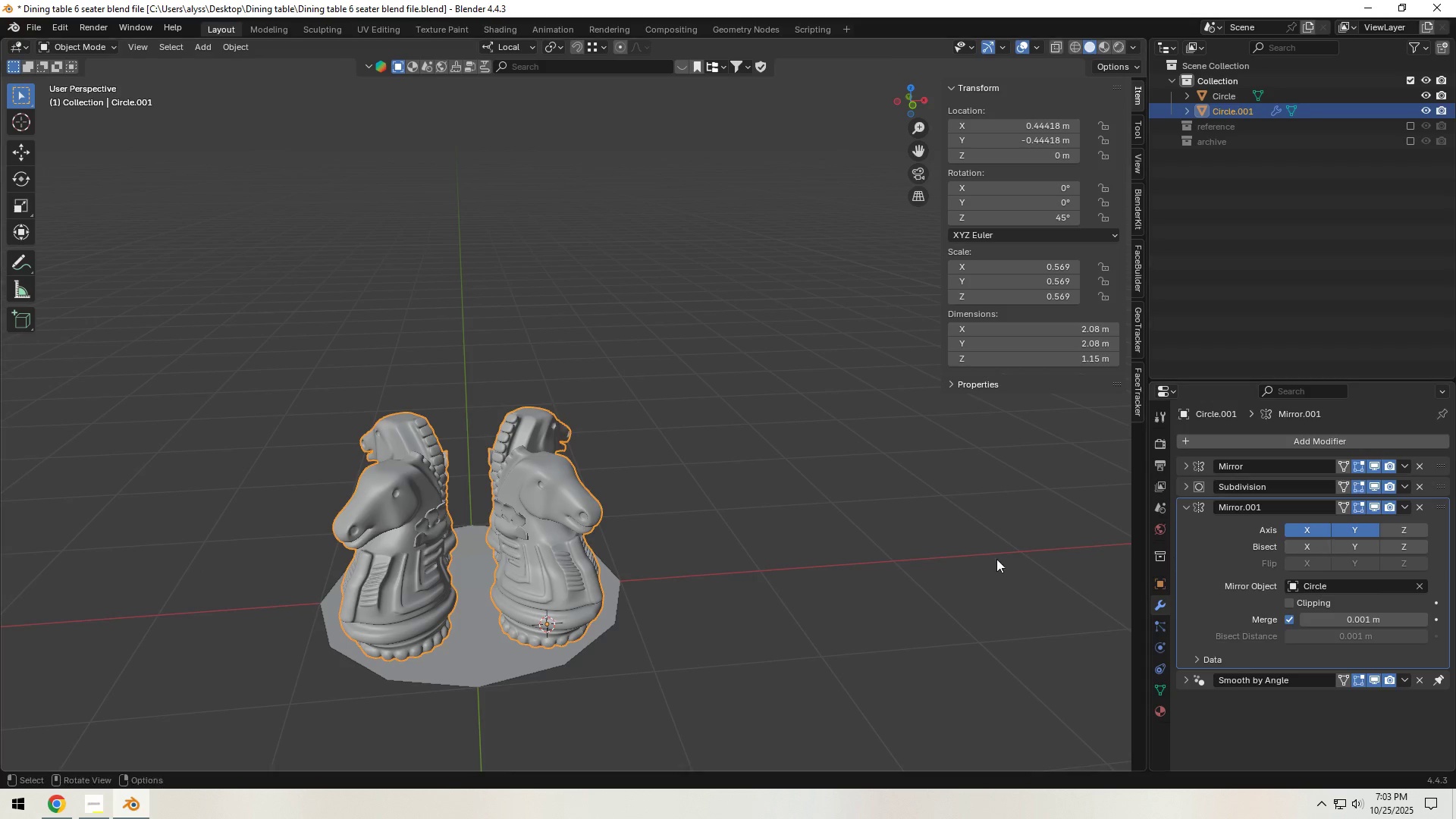 
left_click([839, 555])
 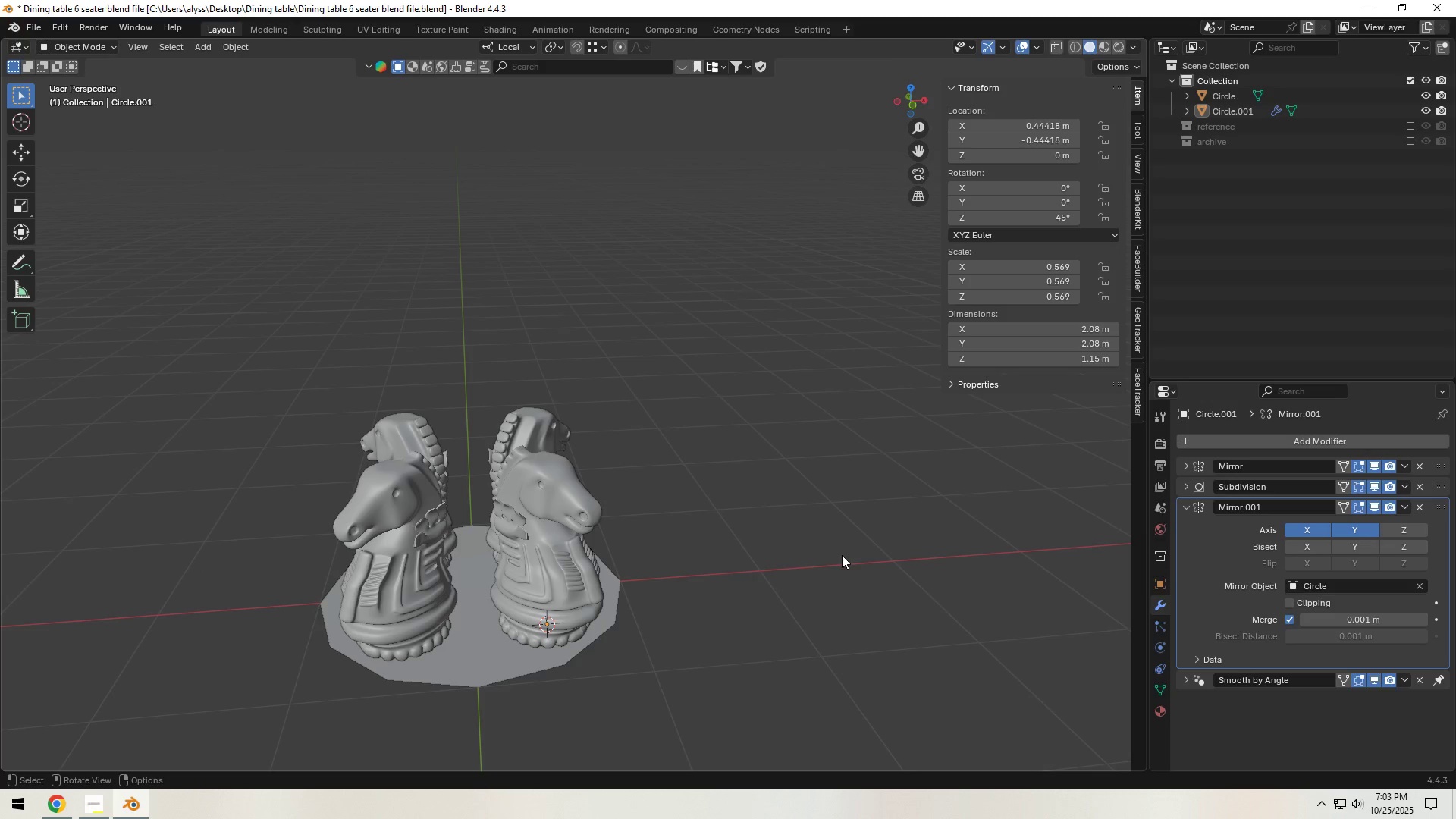 
key(Tab)
 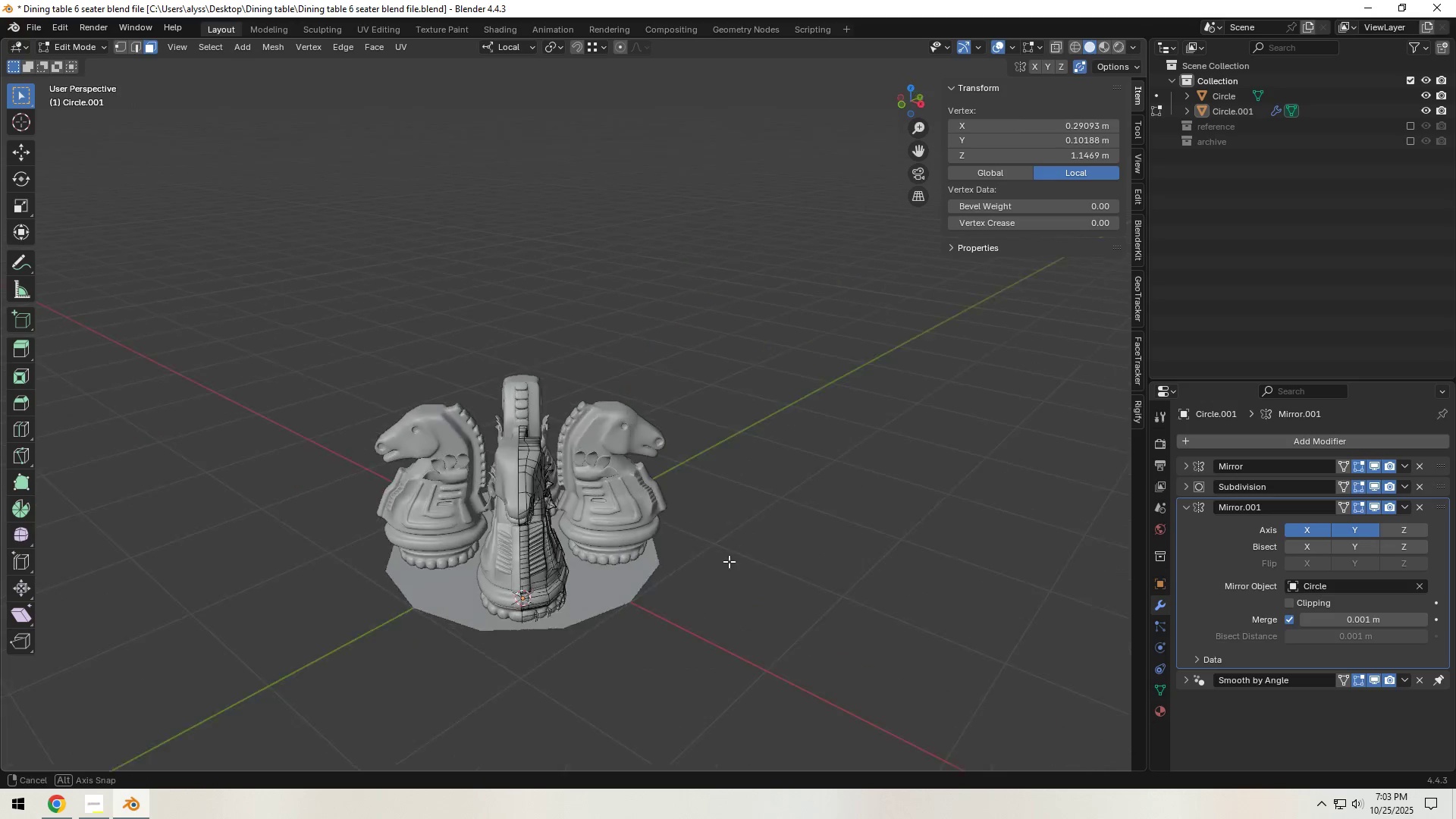 
key(Tab)
 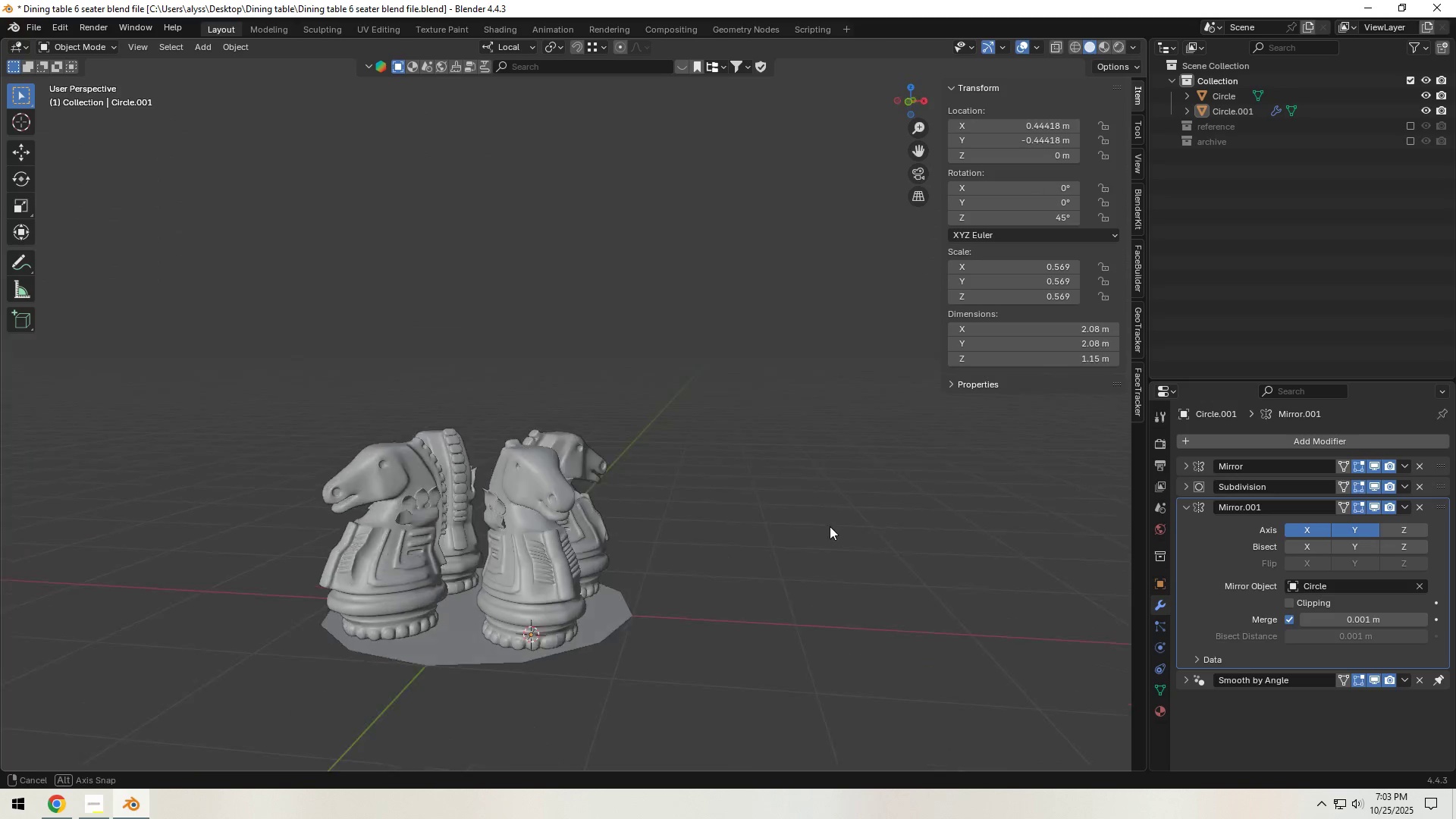 
scroll: coordinate [842, 526], scroll_direction: down, amount: 3.0
 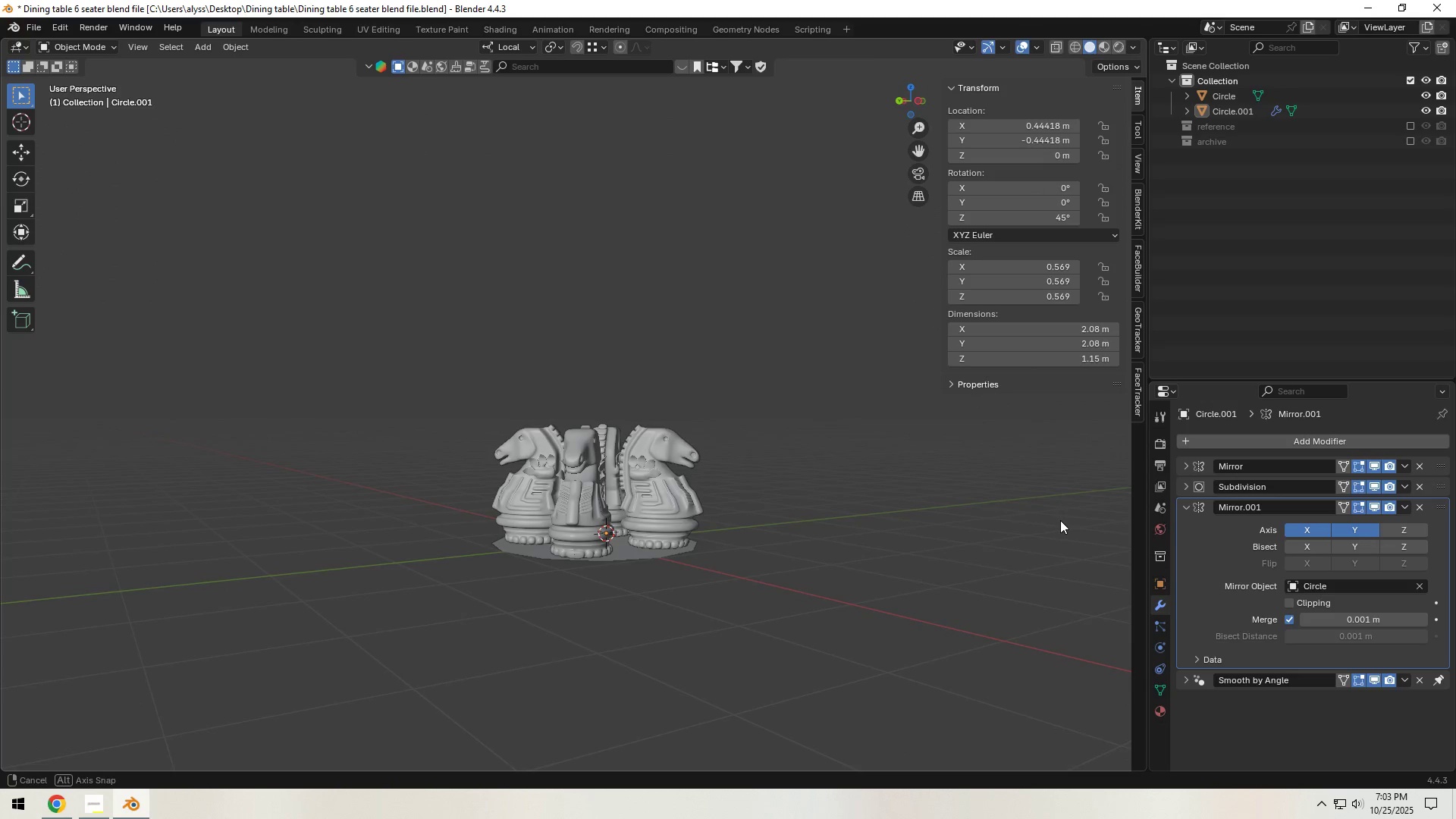 
key(Control+S)
 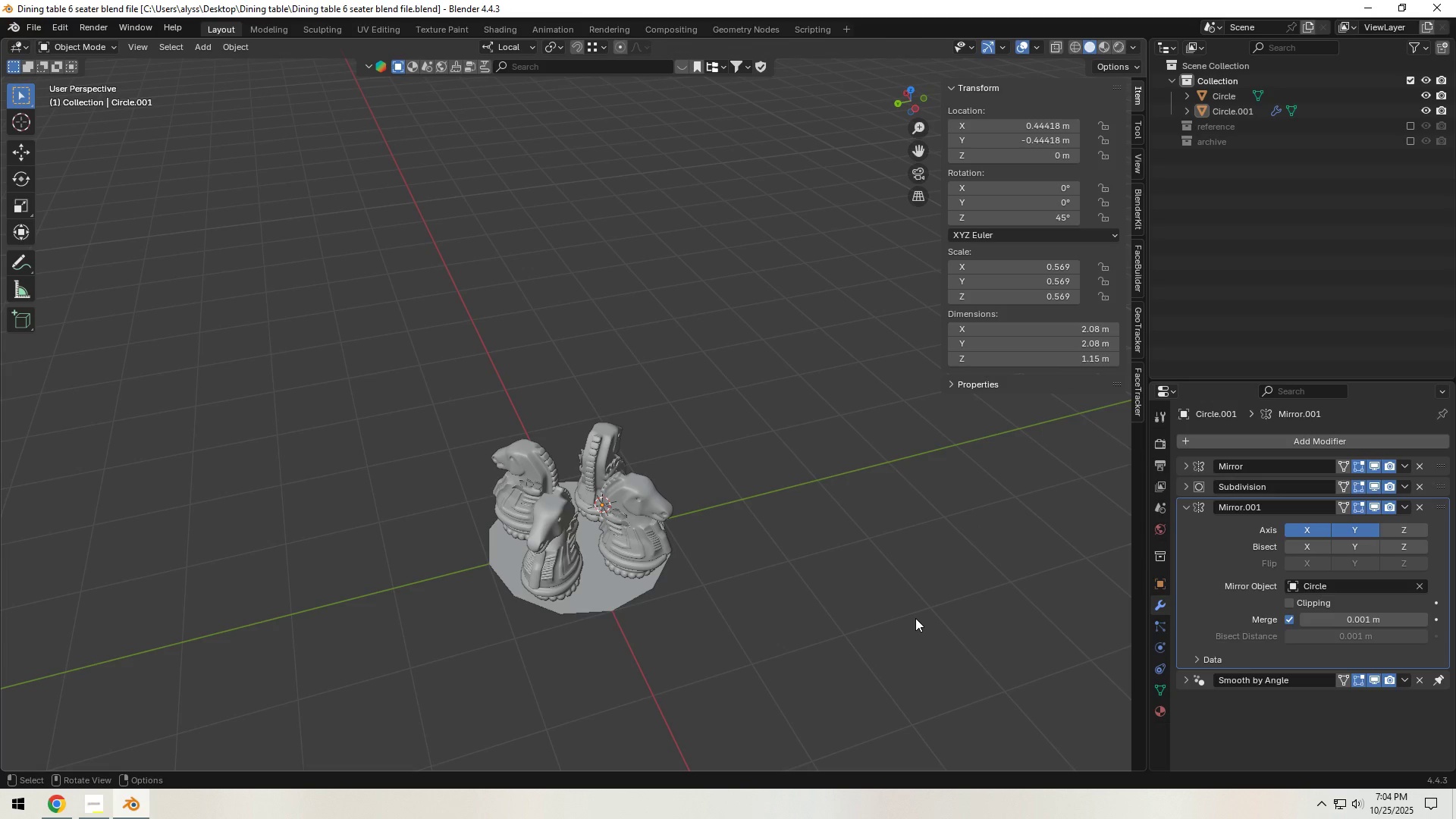 
wait(17.94)
 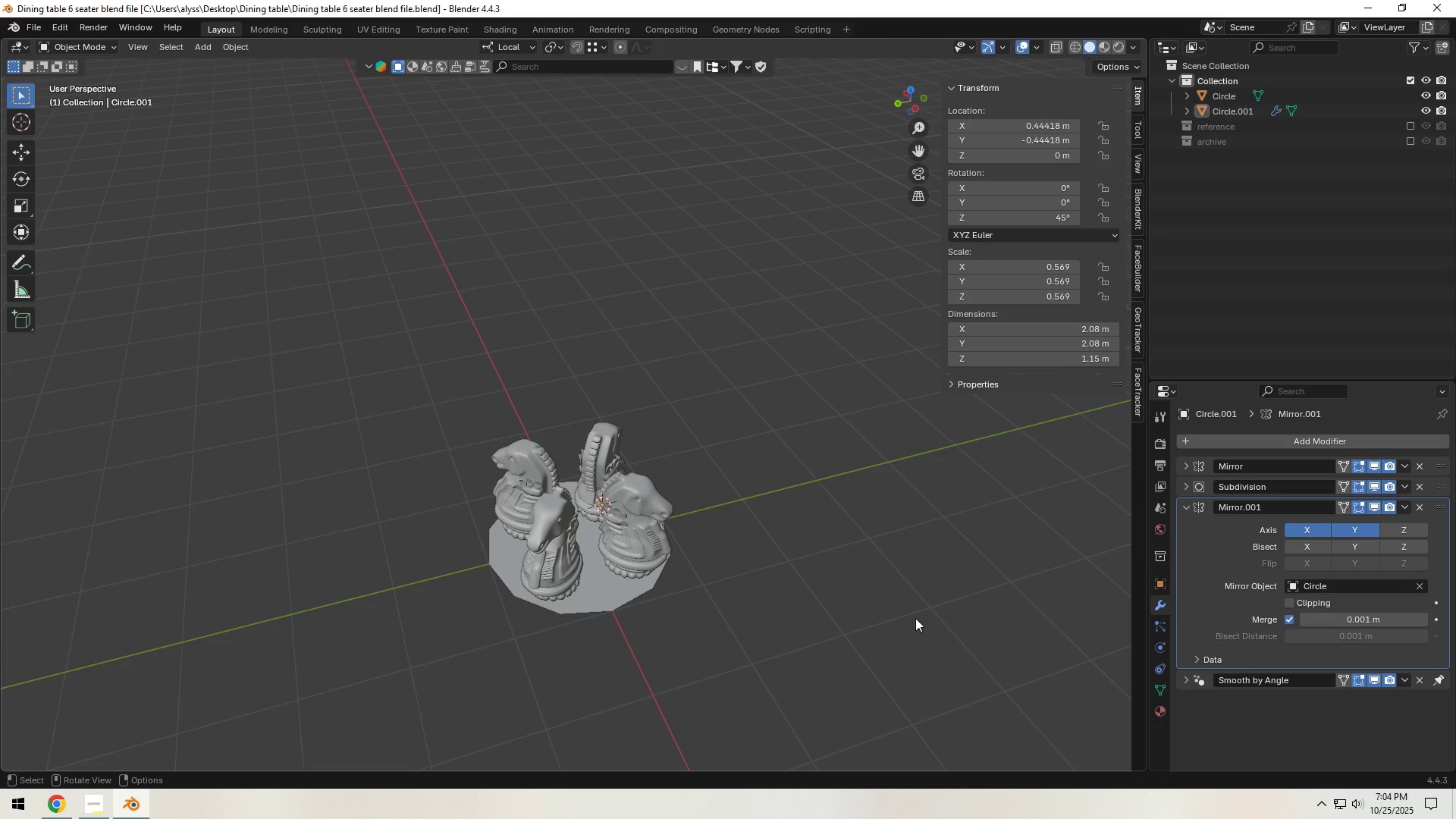 
scroll: coordinate [547, 618], scroll_direction: up, amount: 3.0
 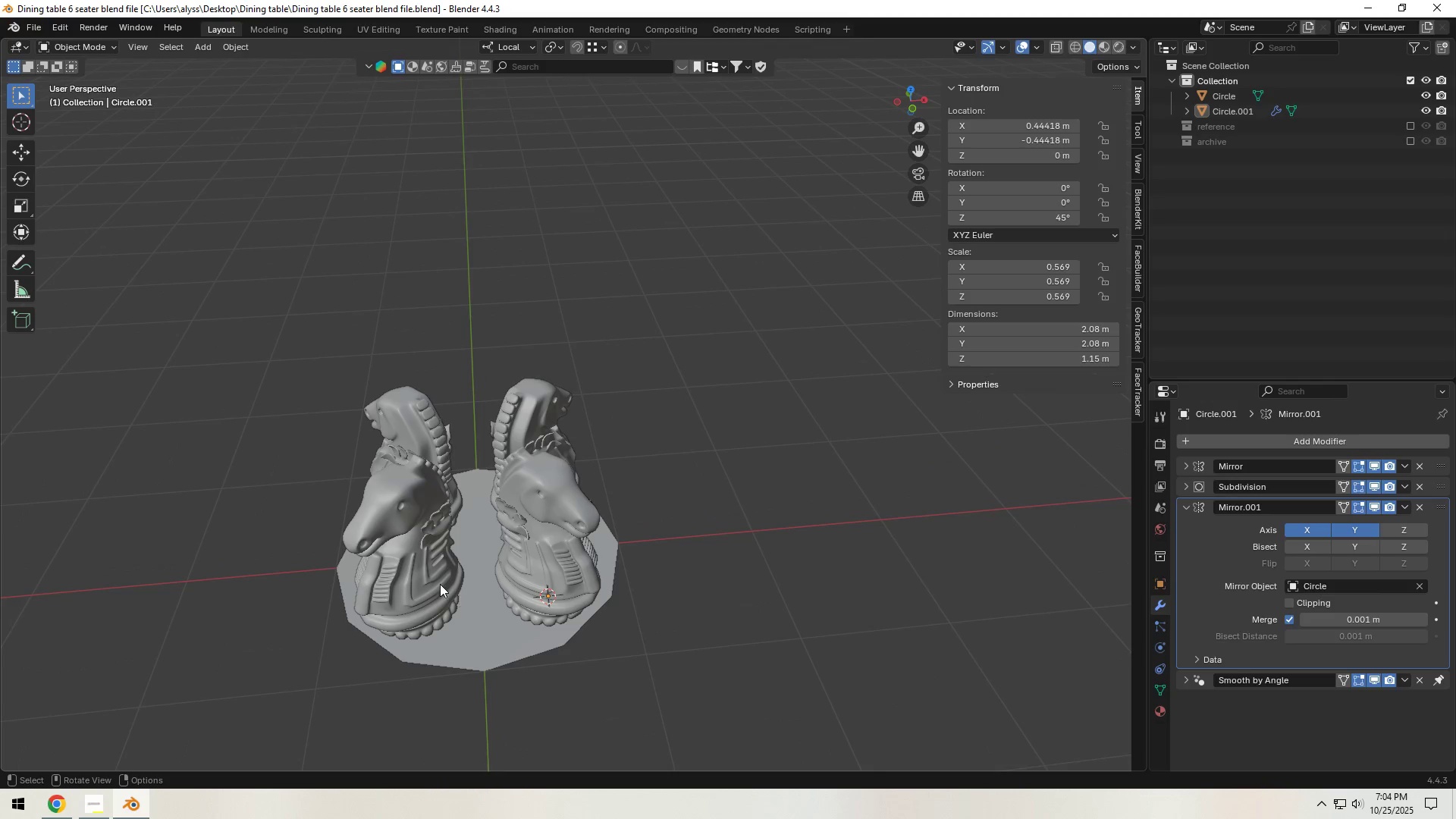 
left_click([438, 583])
 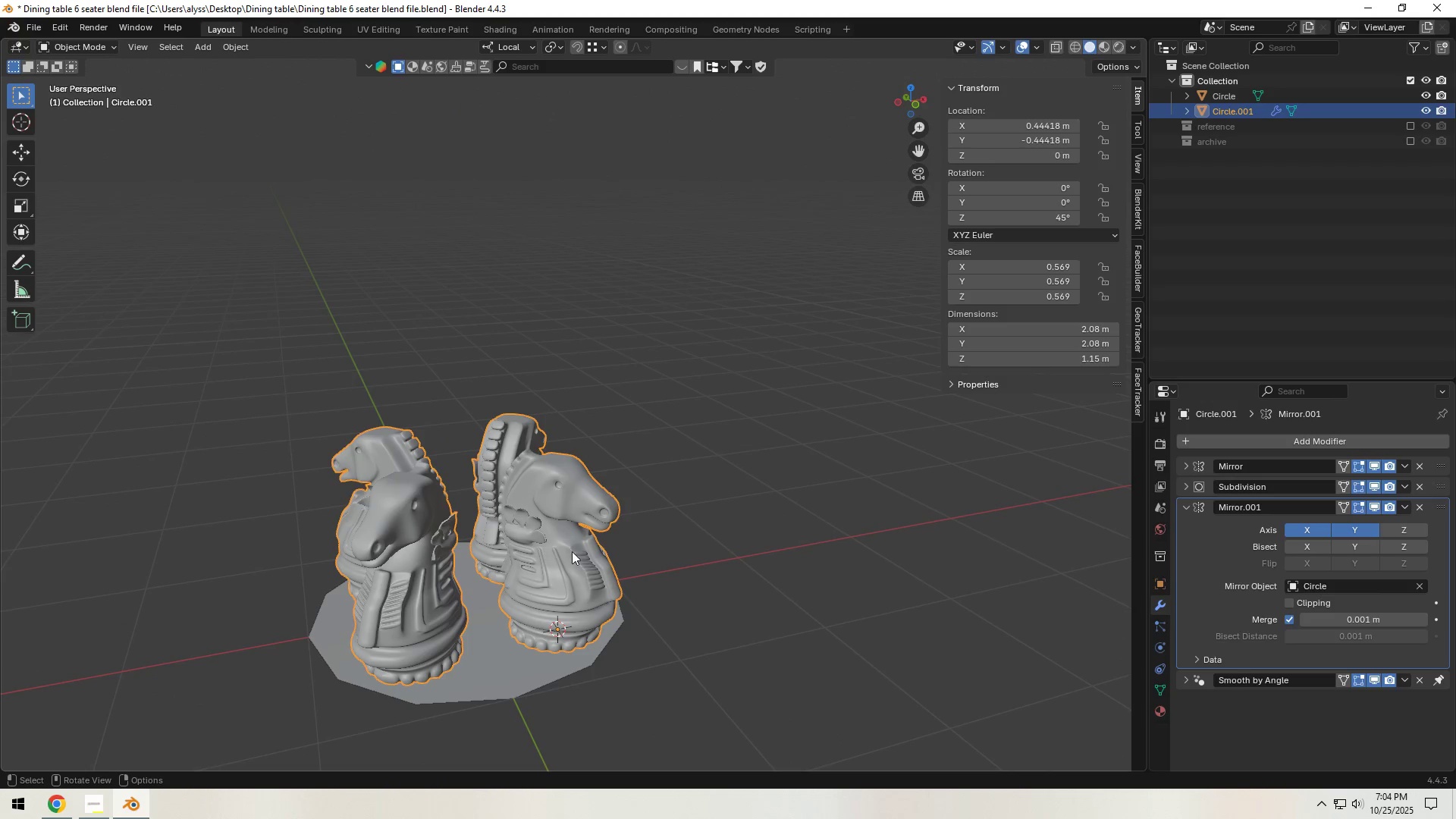 
key(S)
 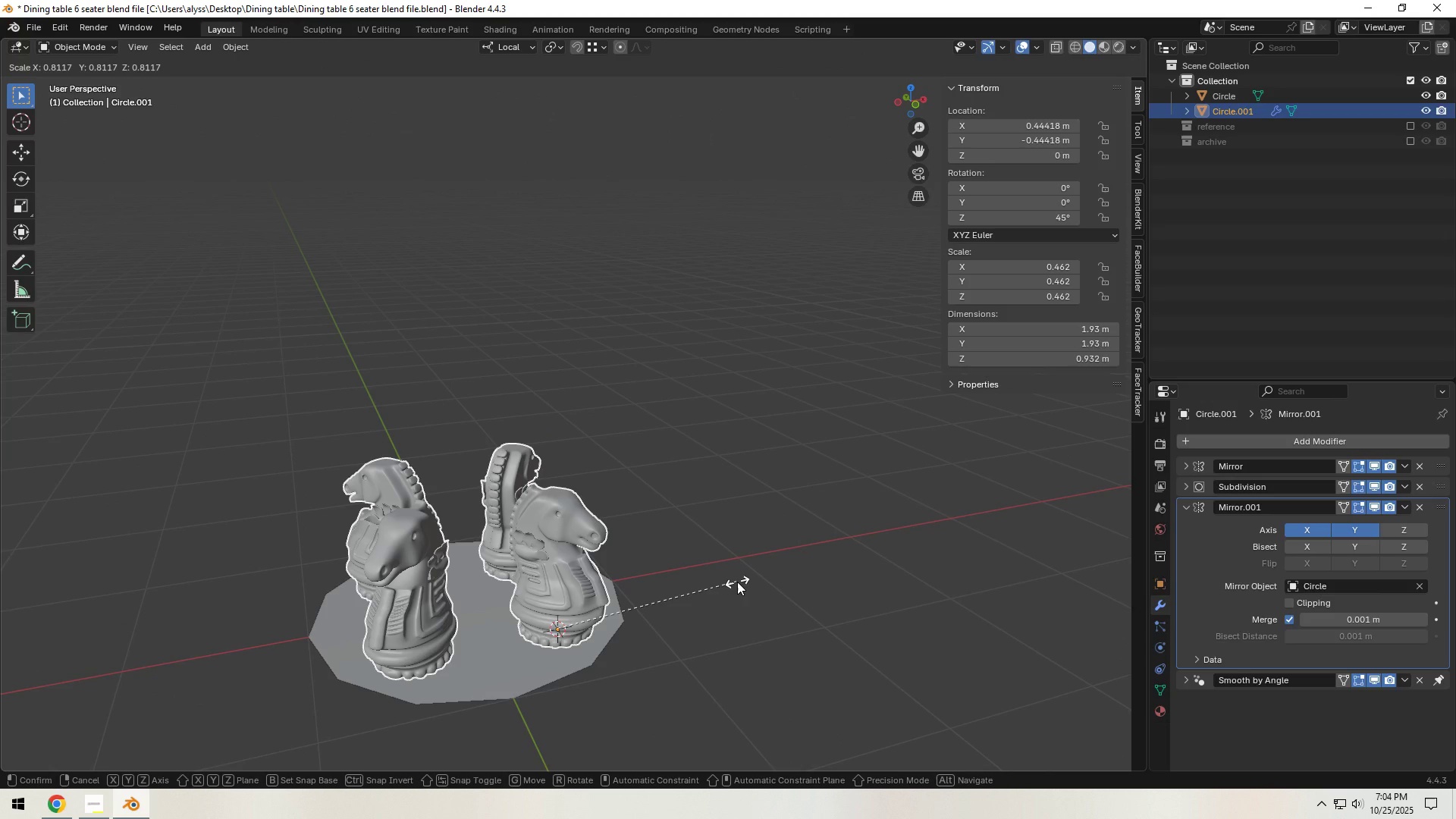 
wait(5.52)
 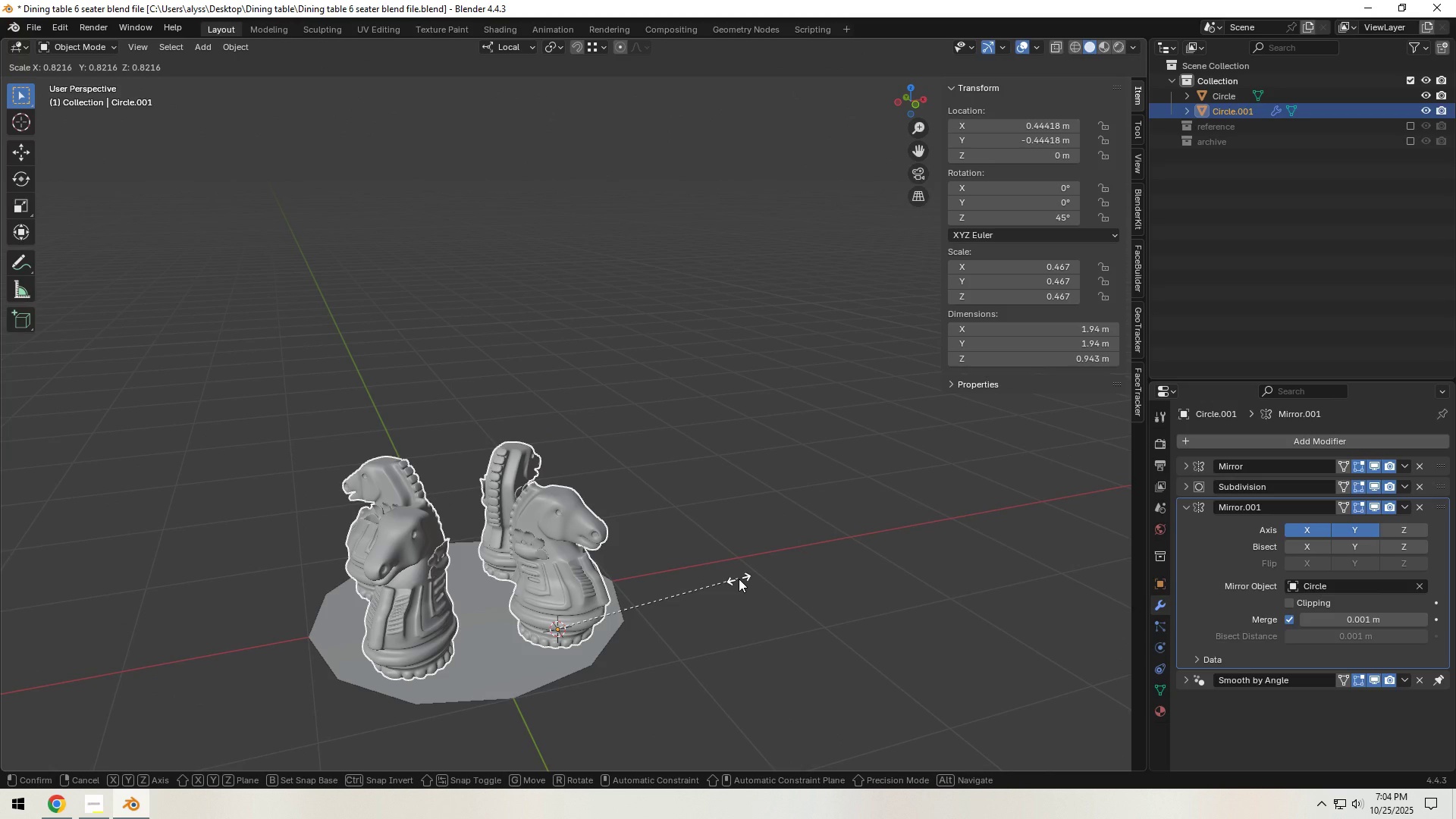 
left_click([737, 582])
 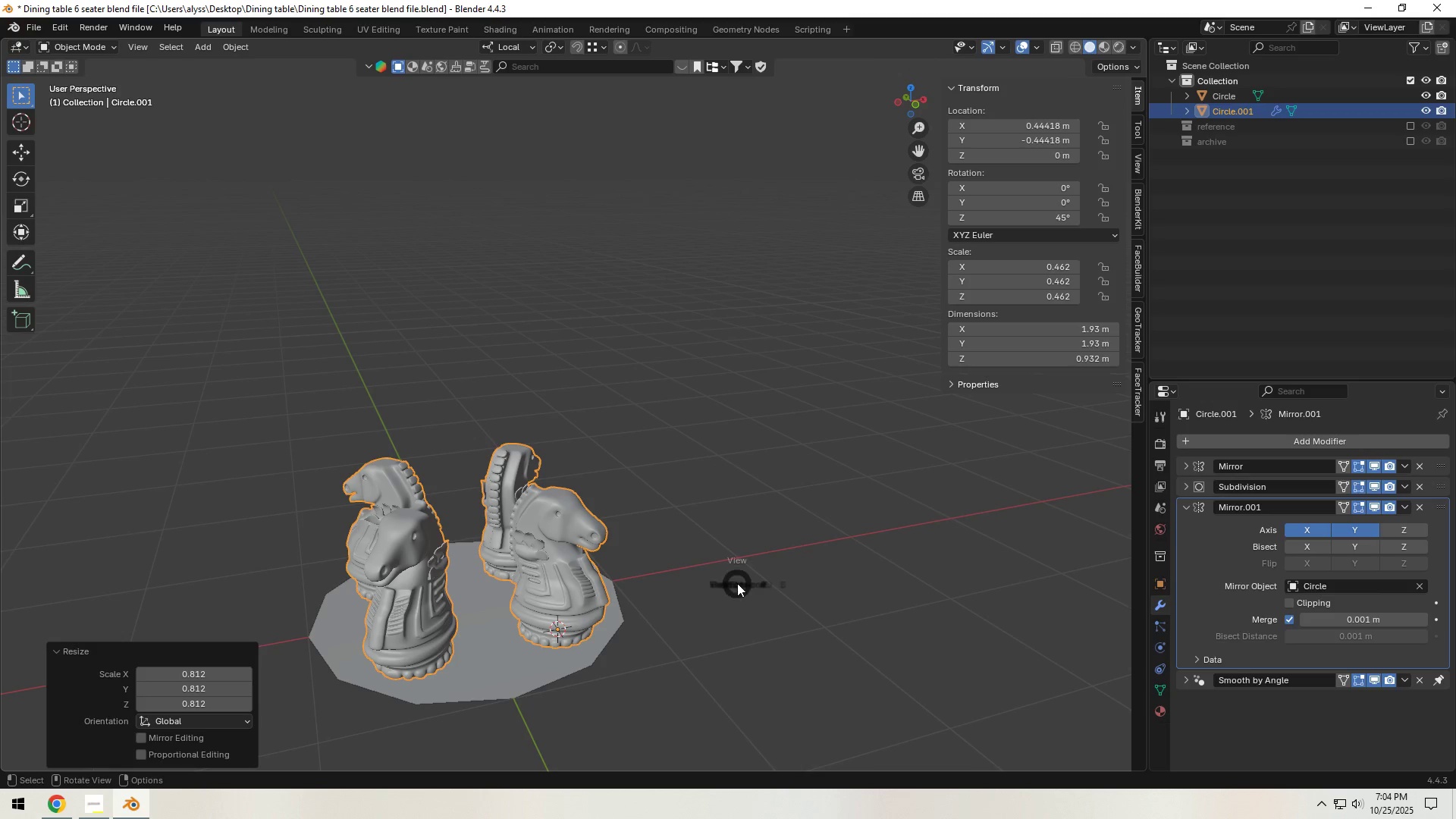 
key(Backquote)
 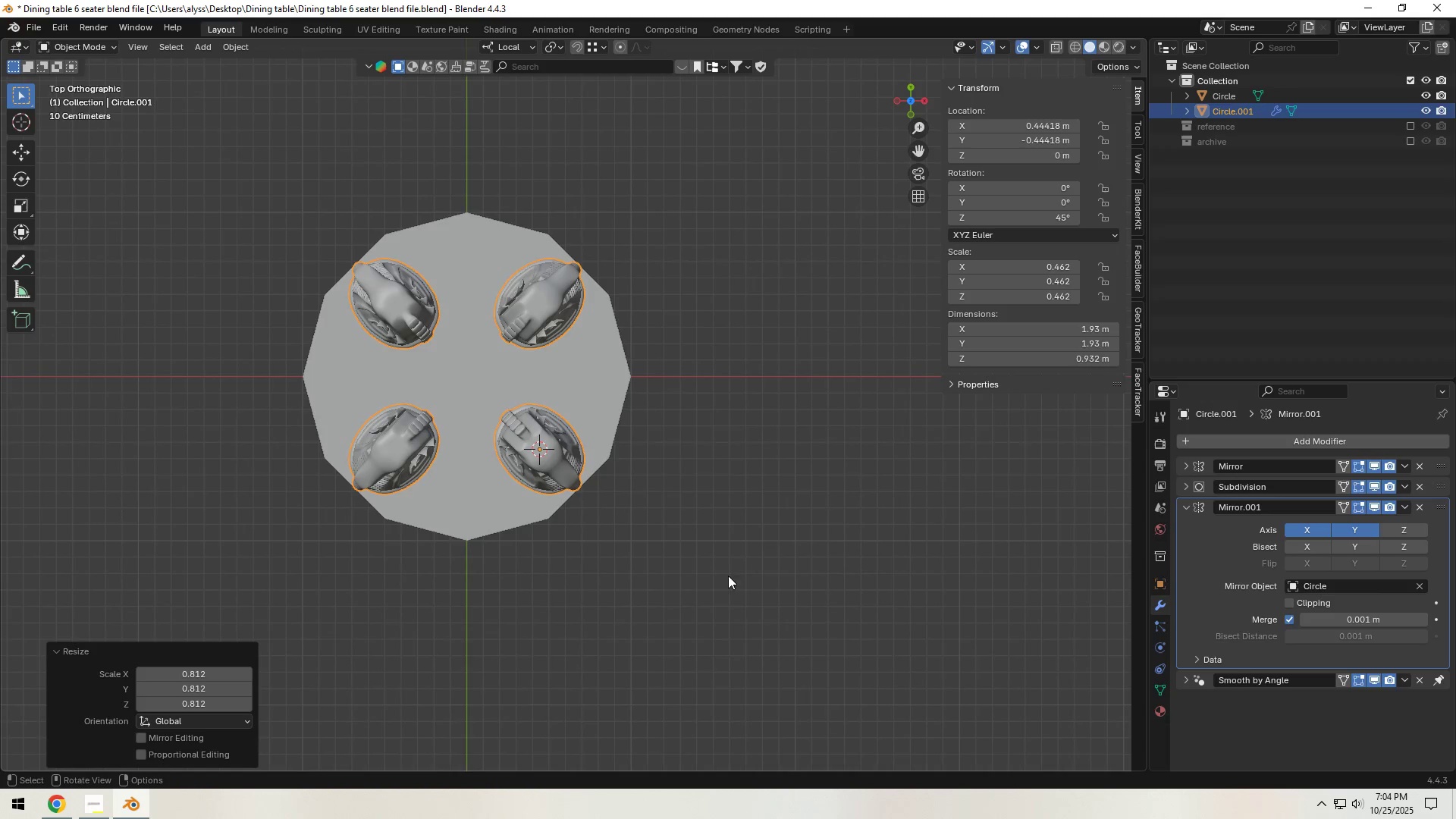 
hold_key(key=ShiftLeft, duration=0.35)
 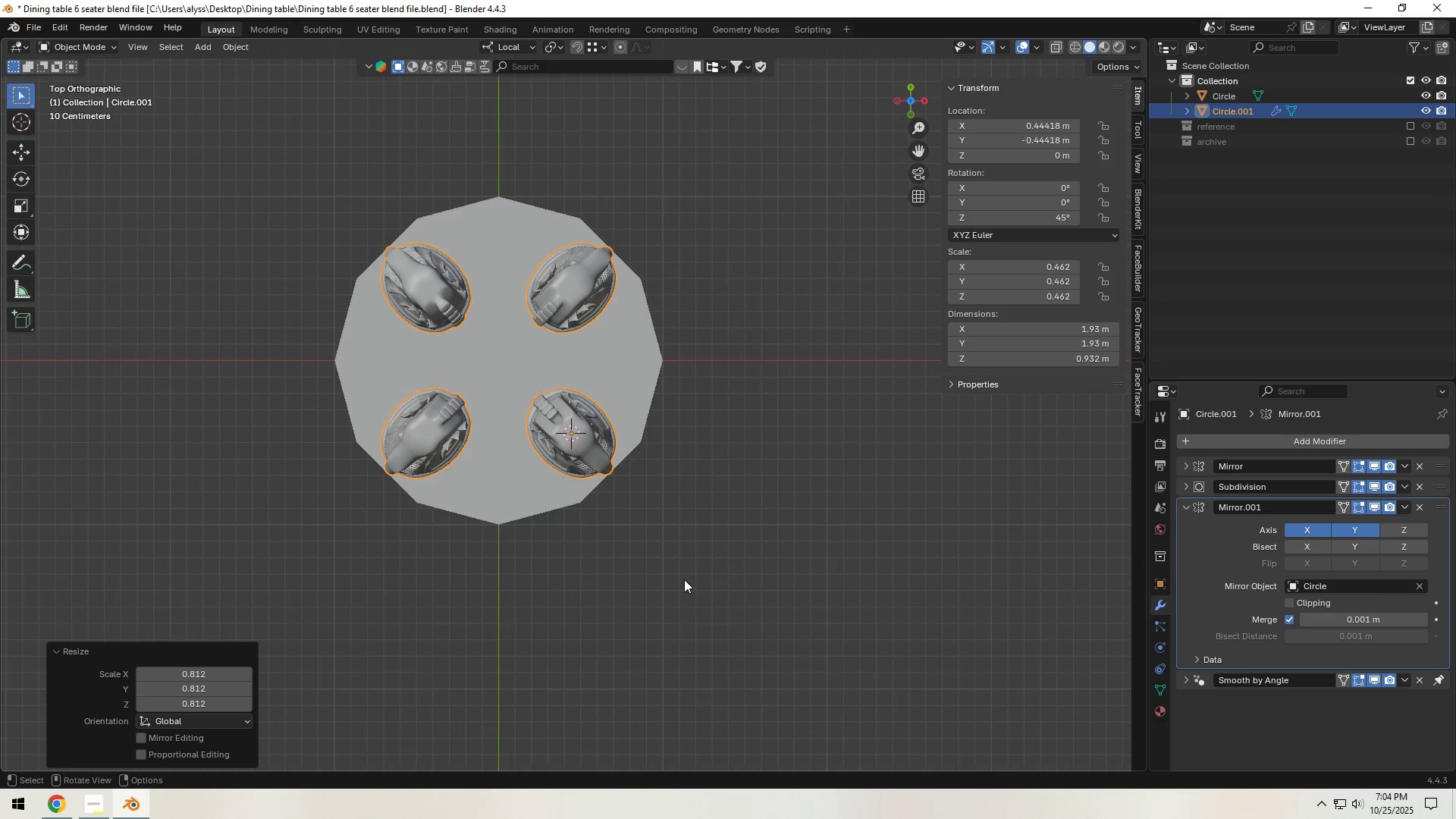 
scroll: coordinate [684, 579], scroll_direction: up, amount: 3.0
 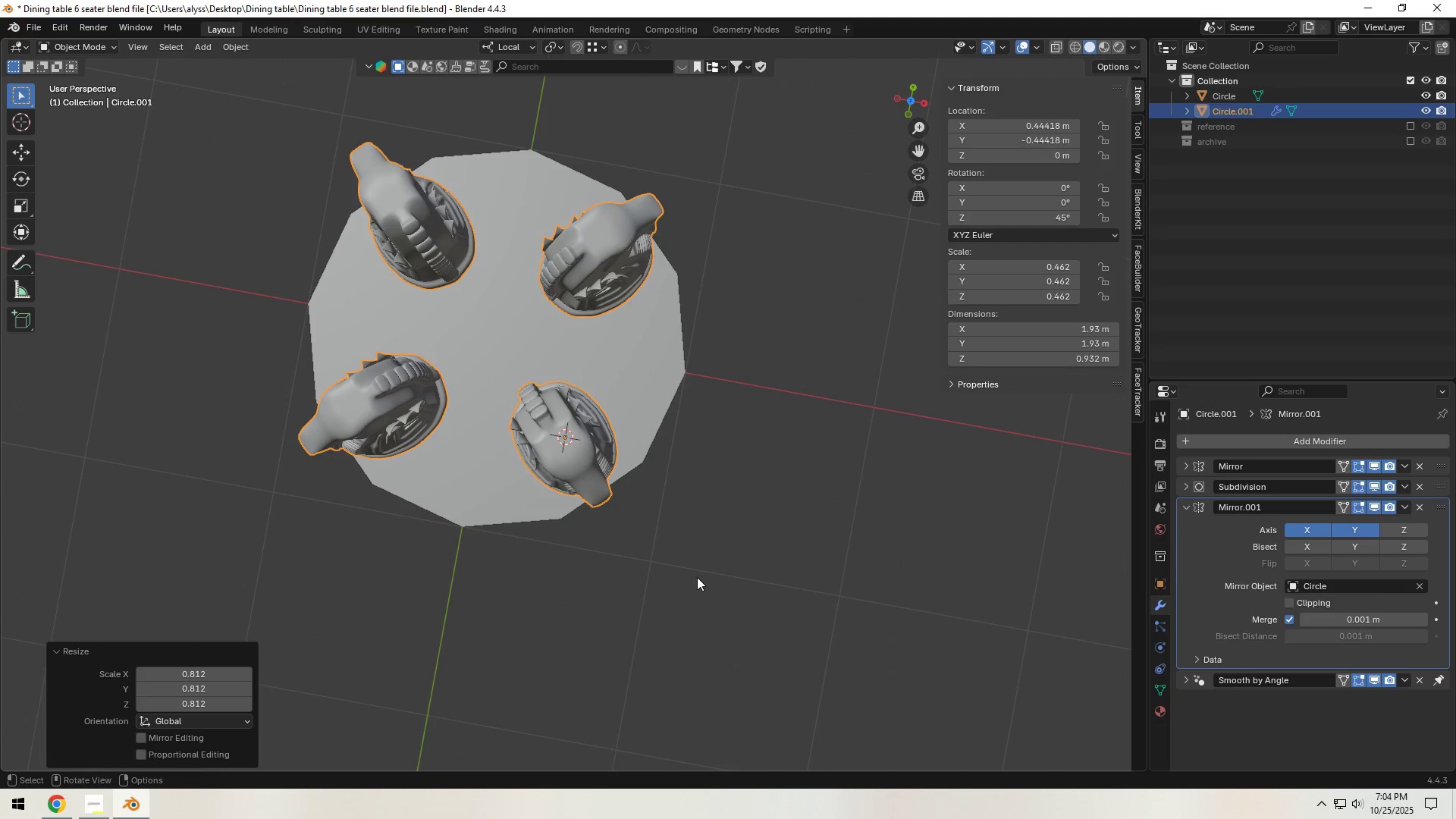 
key(Backquote)
 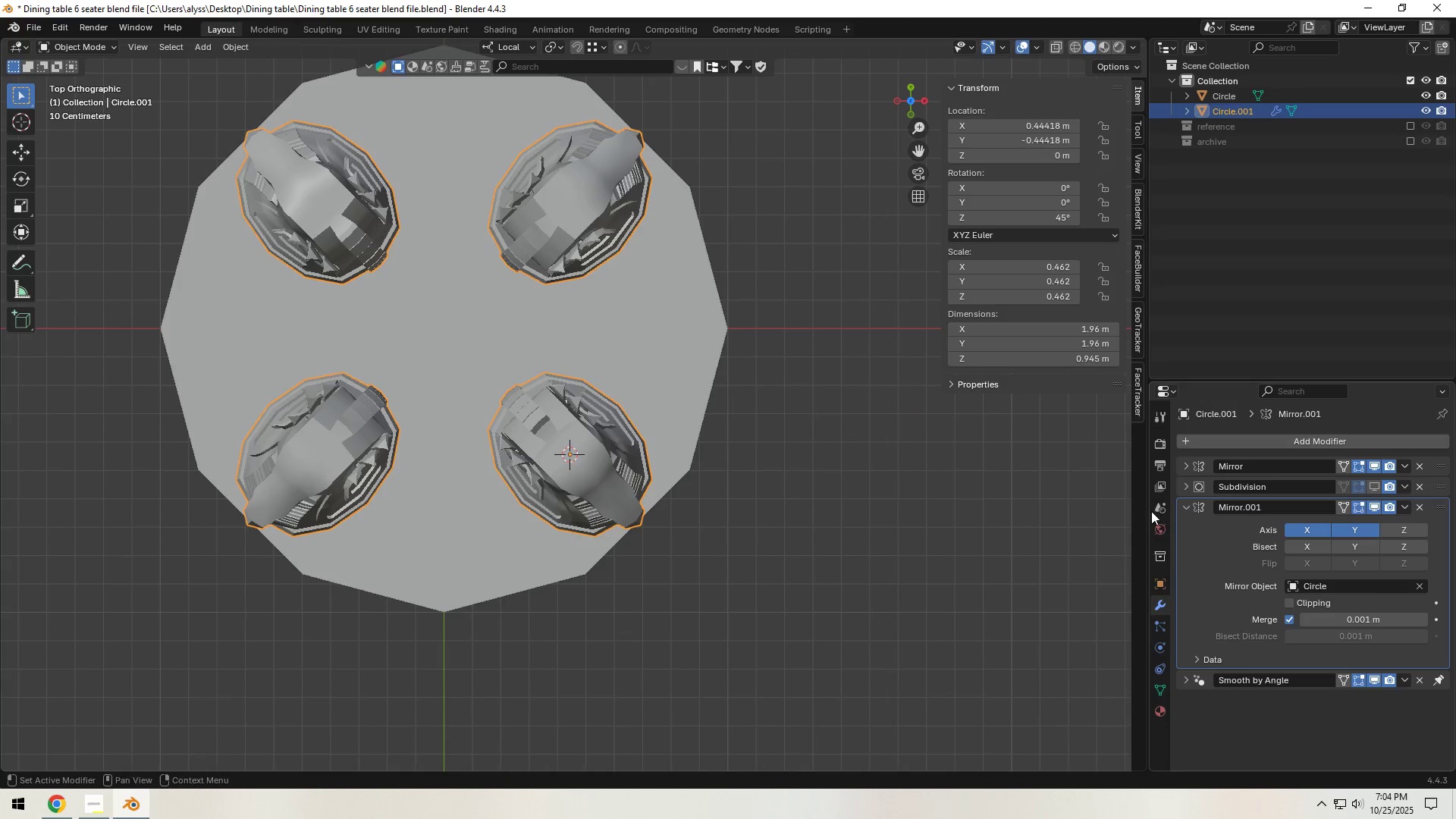 
key(G)
 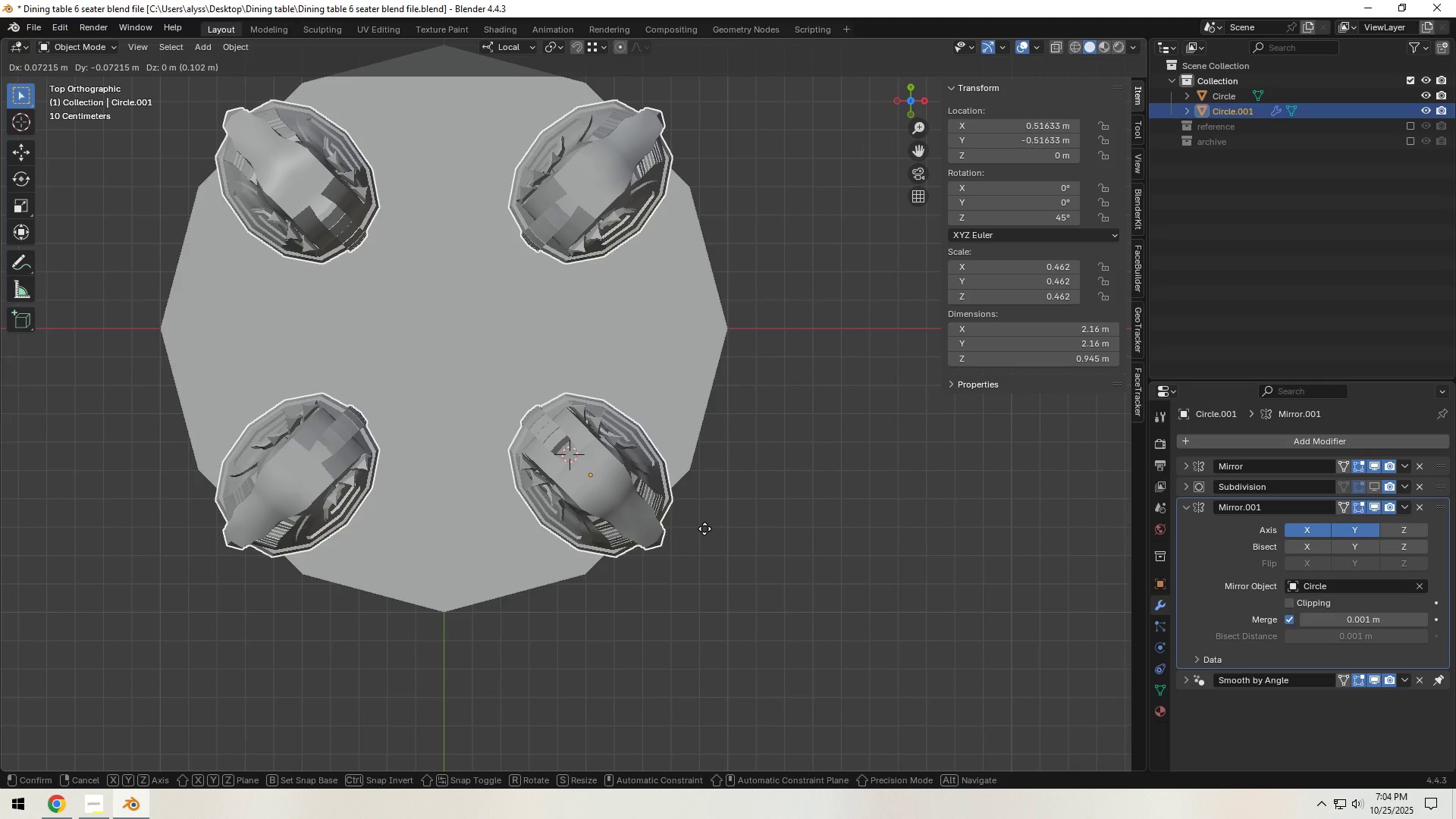 
wait(6.03)
 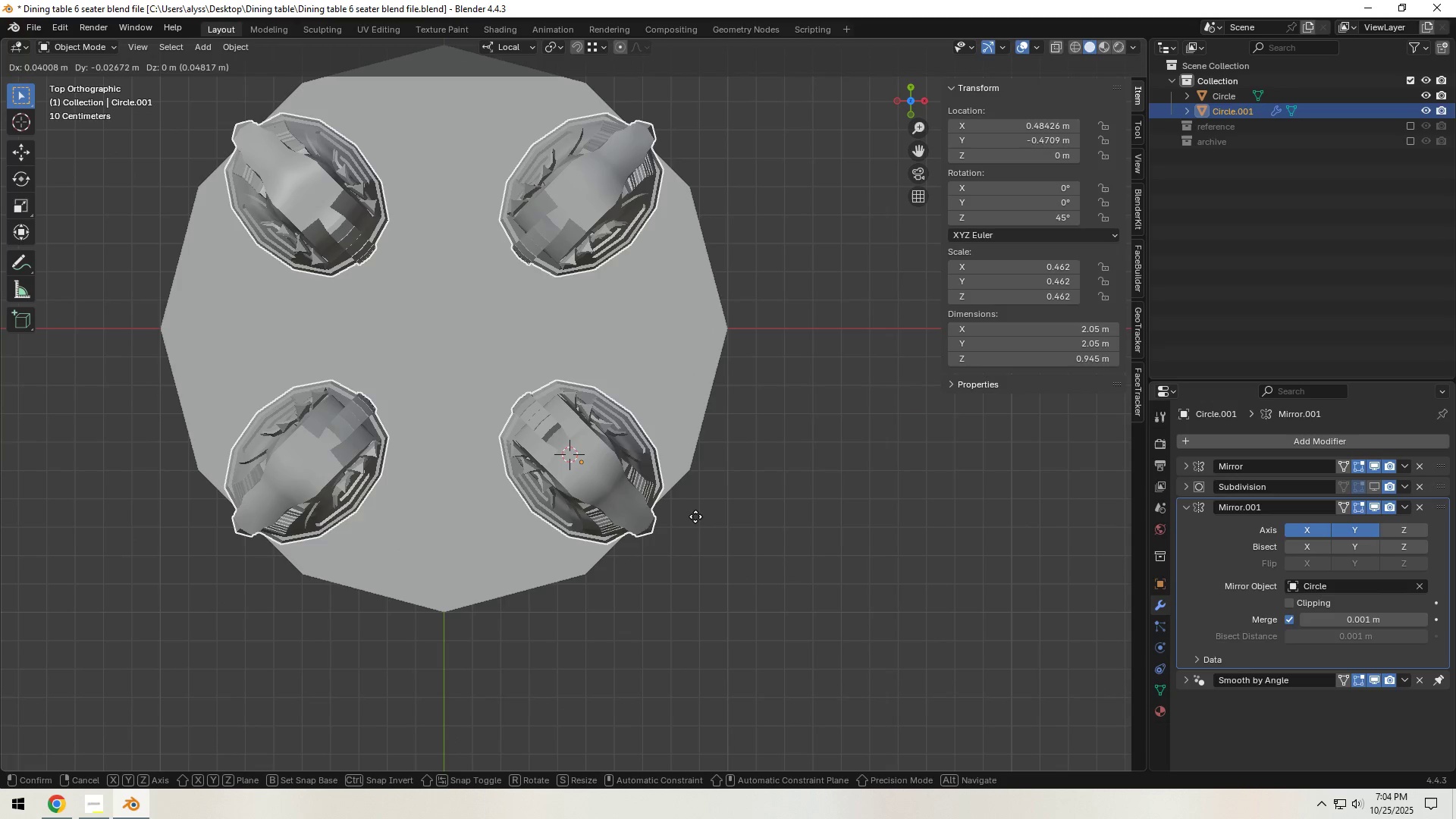 
double_click([766, 523])
 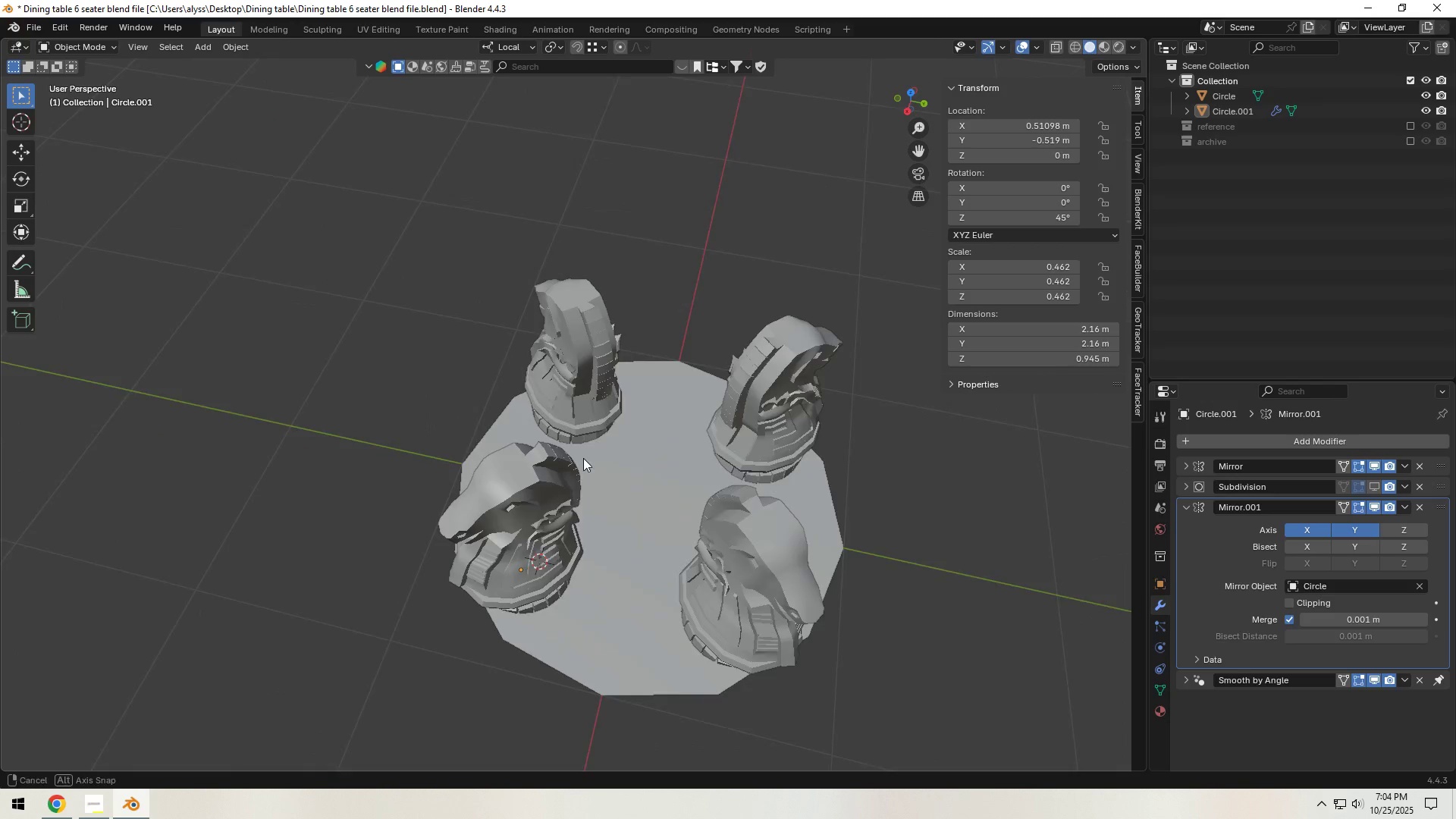 
left_click([533, 500])
 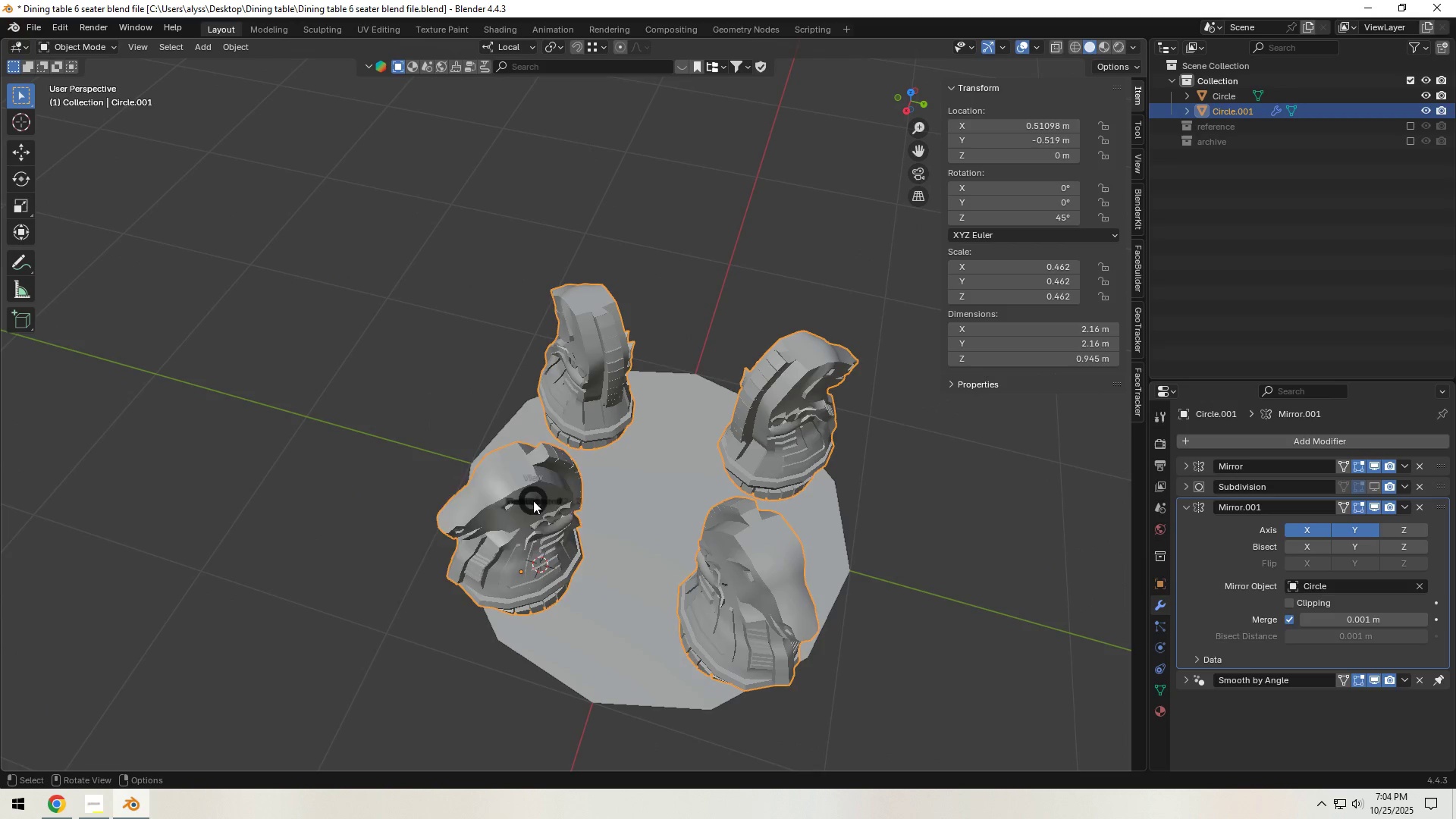 
key(Backquote)
 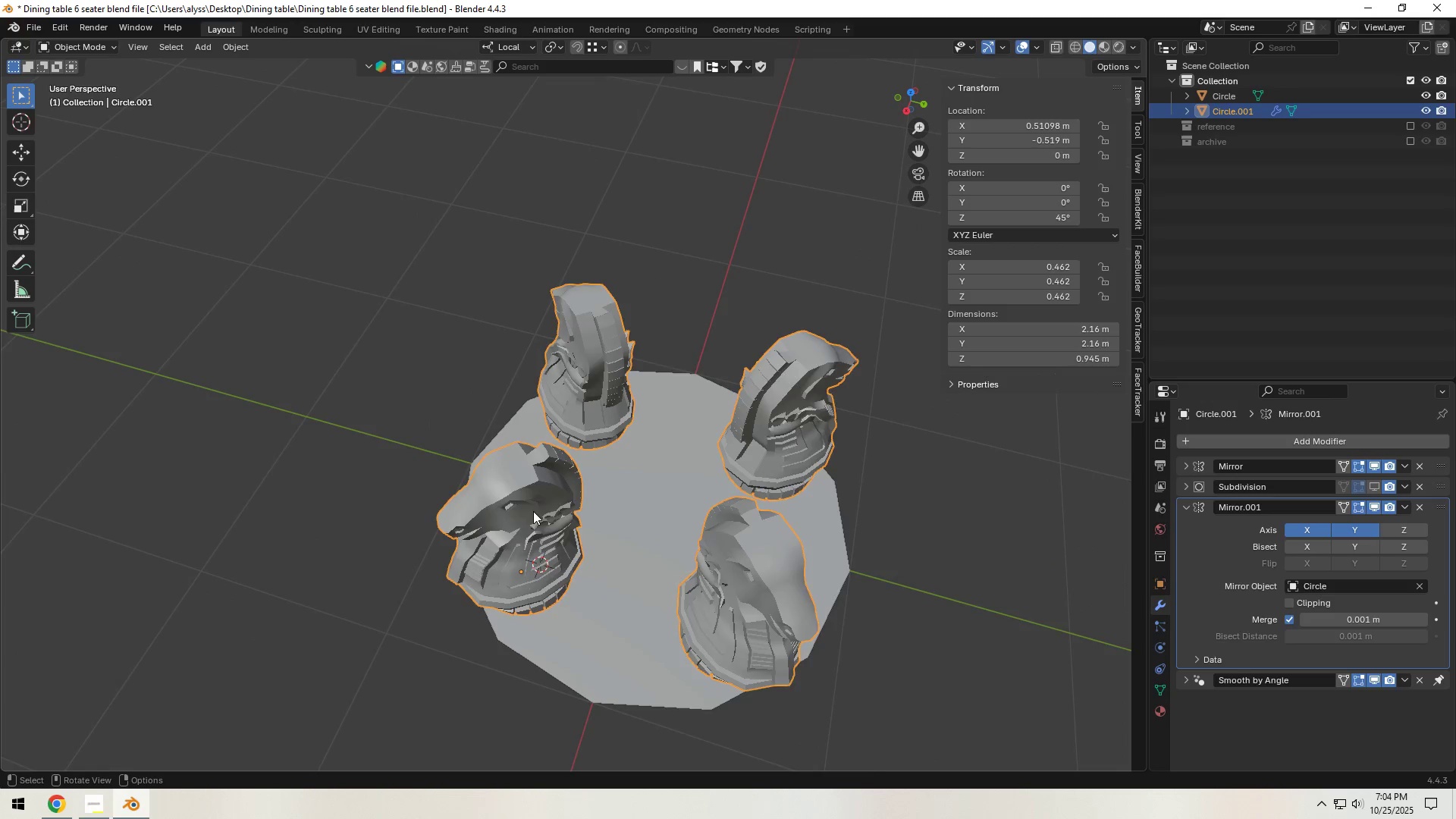 
scroll: coordinate [533, 513], scroll_direction: up, amount: 2.0
 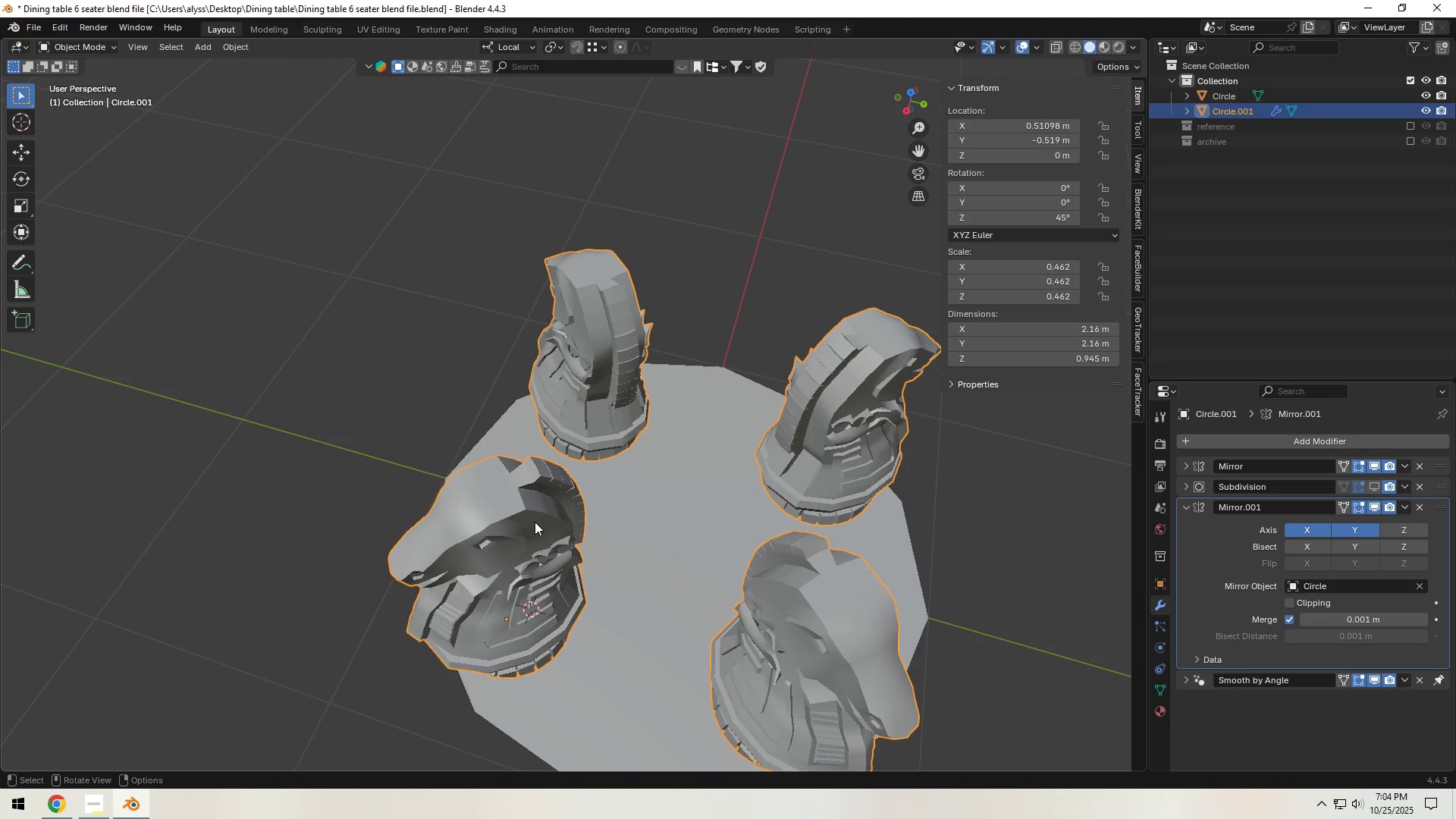 
key(Tab)
 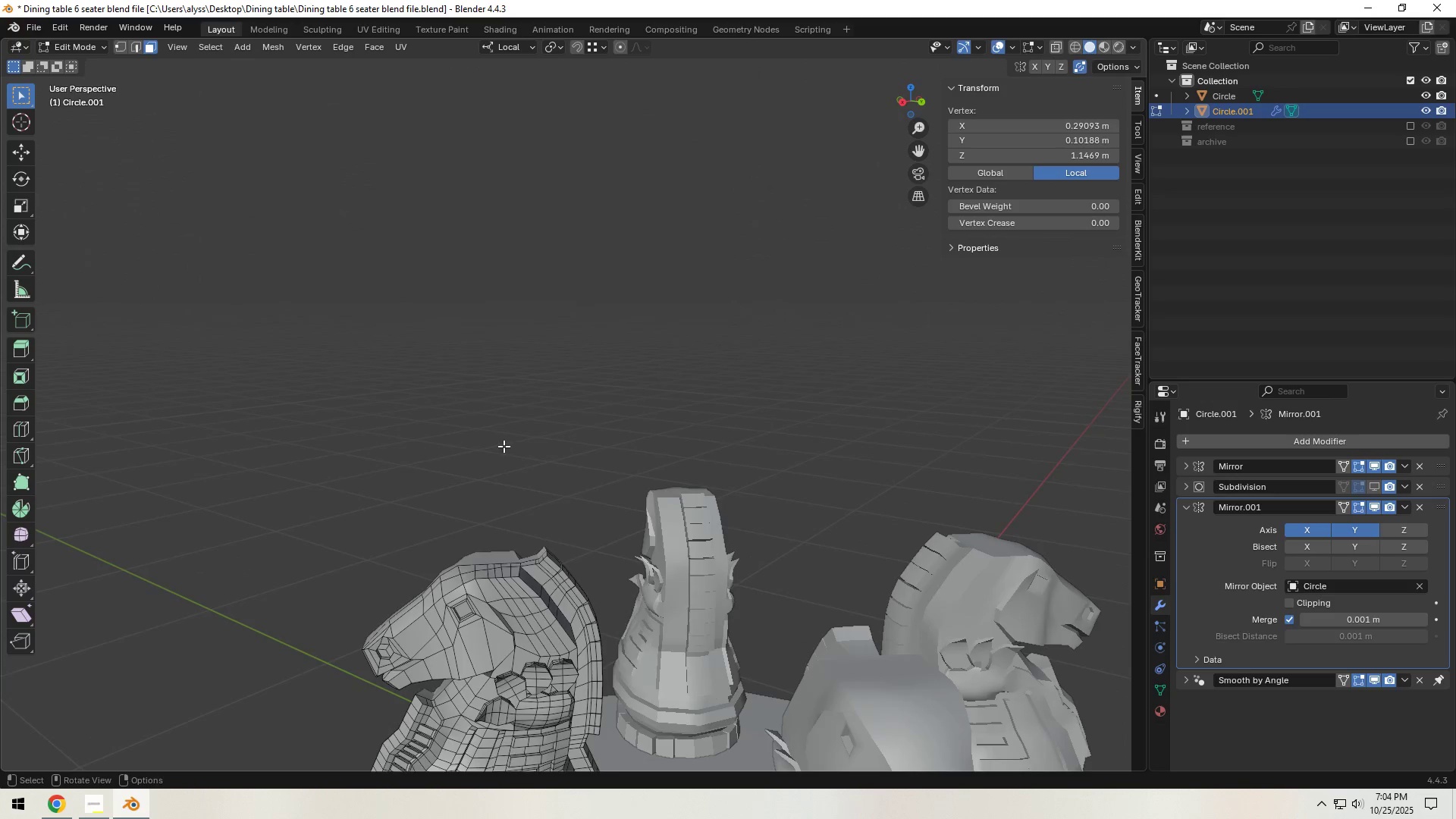 
hold_key(key=ShiftLeft, duration=0.35)
 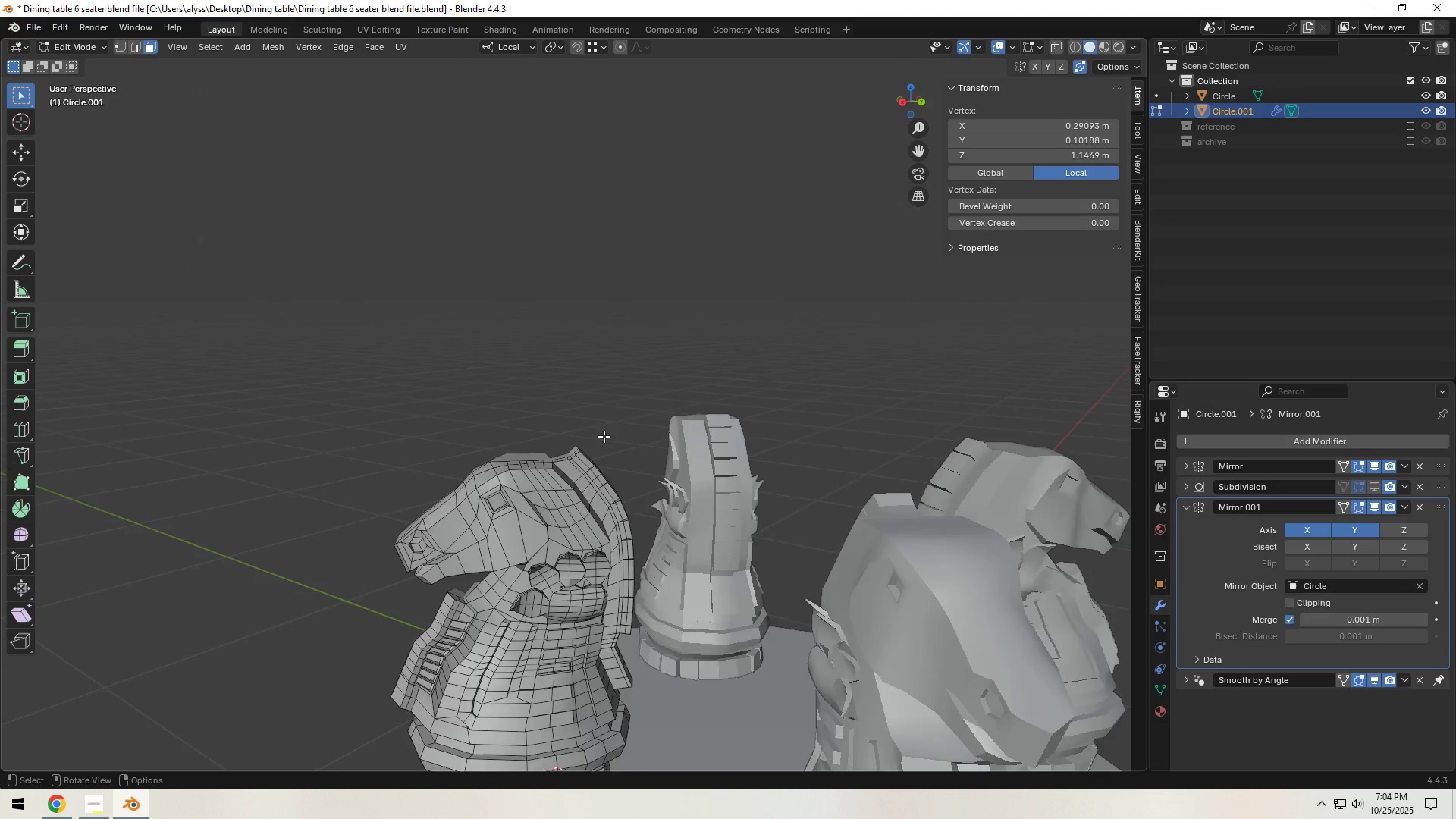 
scroll: coordinate [604, 440], scroll_direction: up, amount: 4.0
 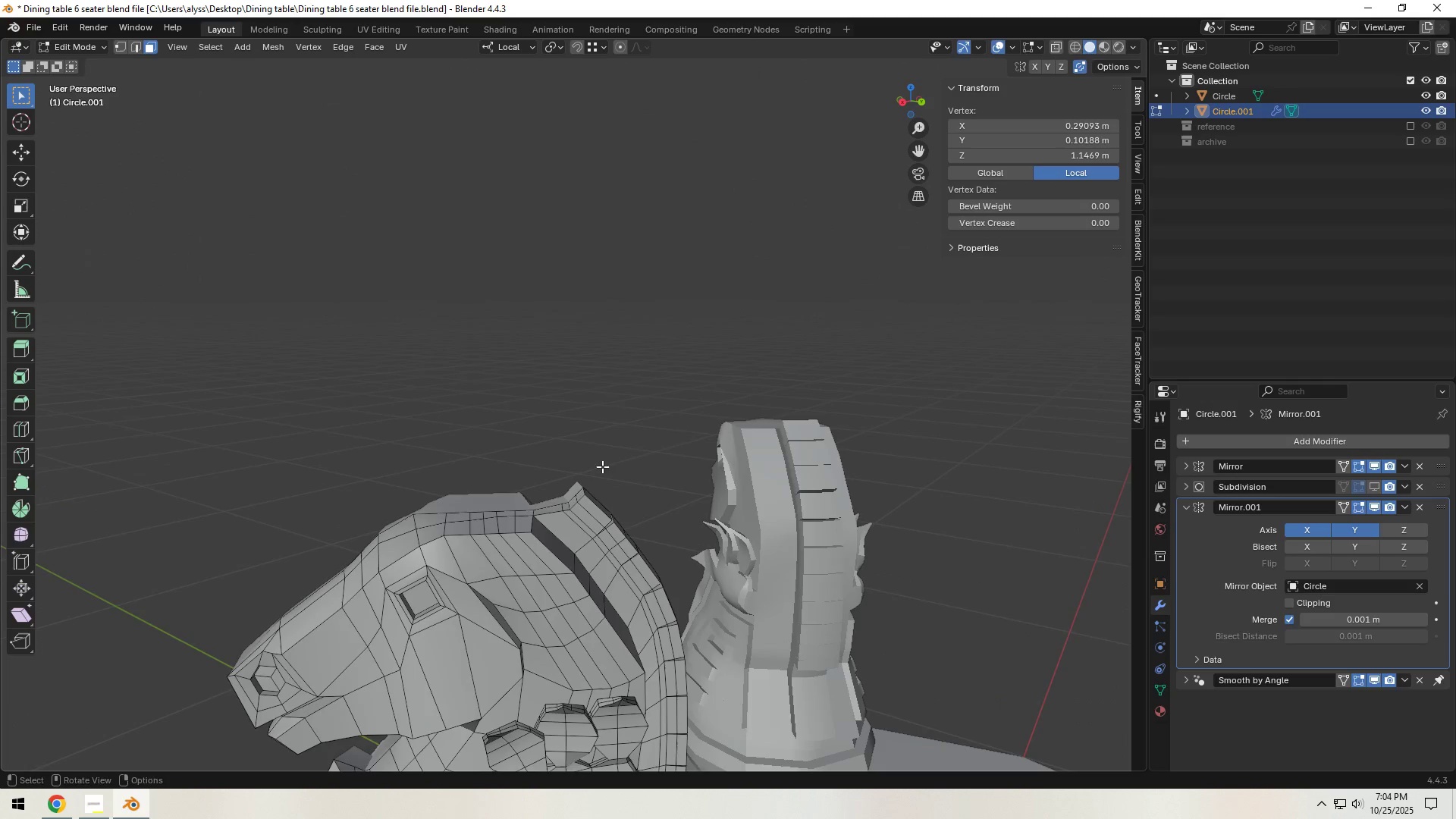 
hold_key(key=ShiftLeft, duration=0.35)
 